 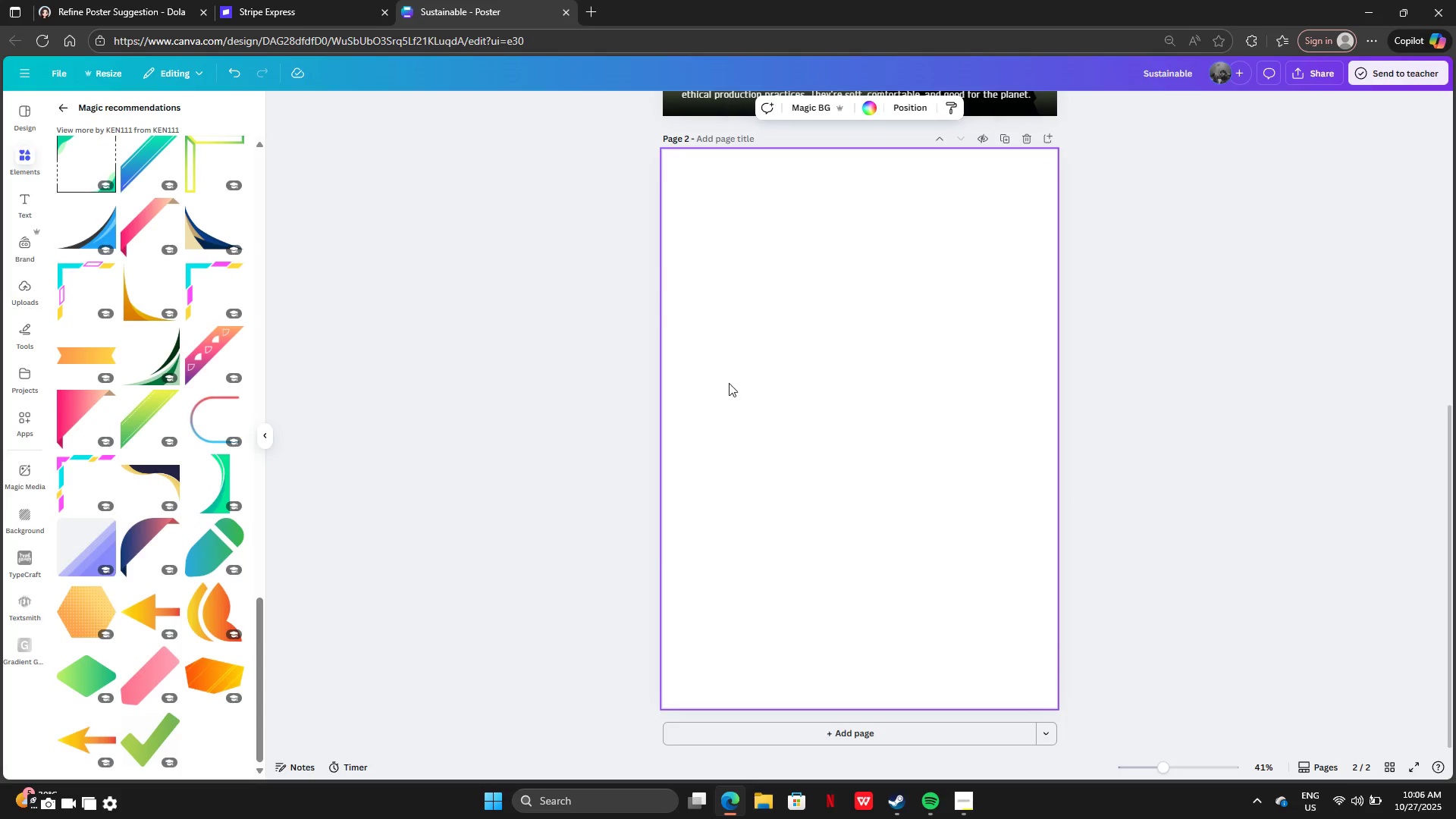 
left_click([61, 102])
 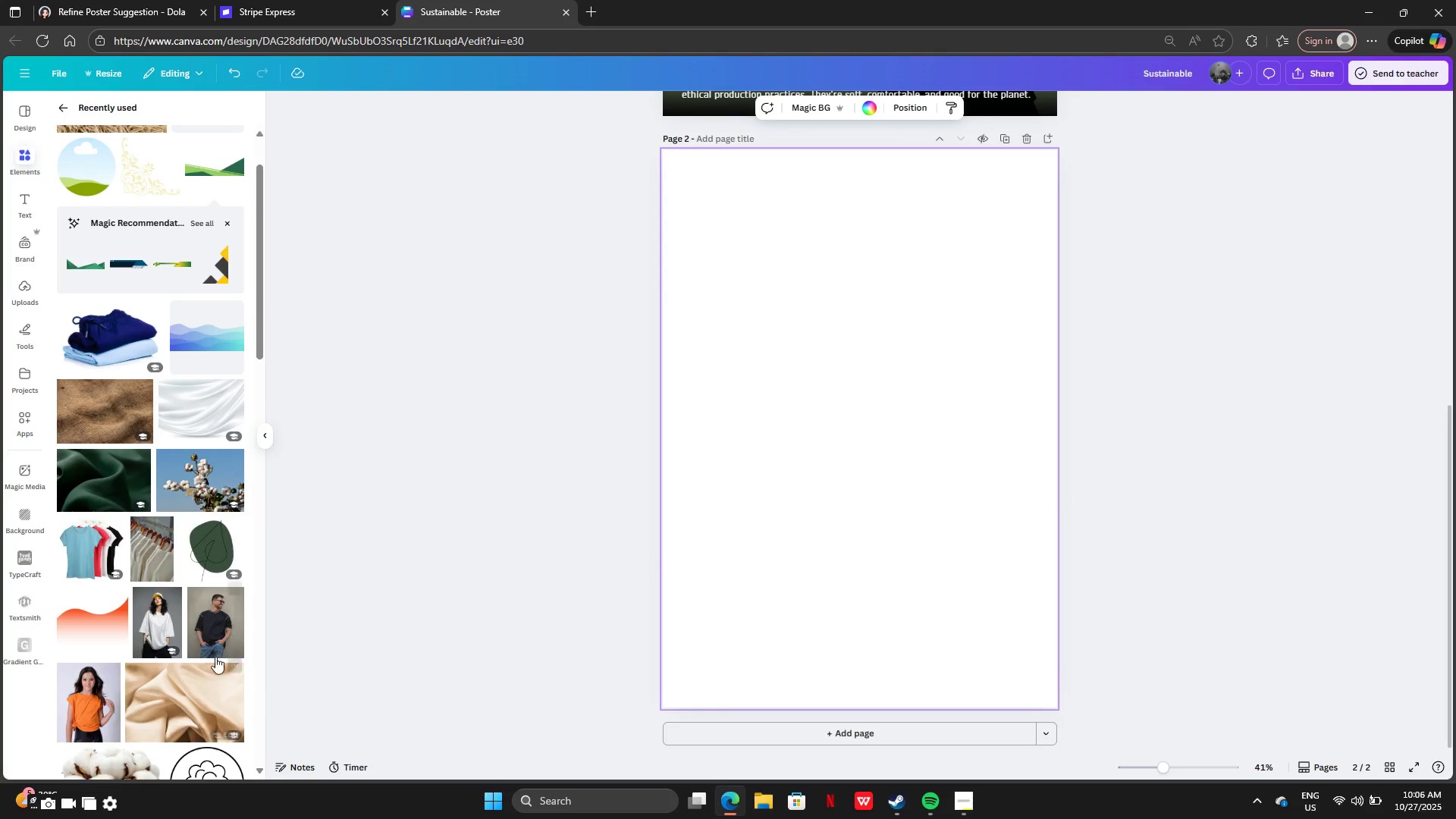 
left_click([224, 618])
 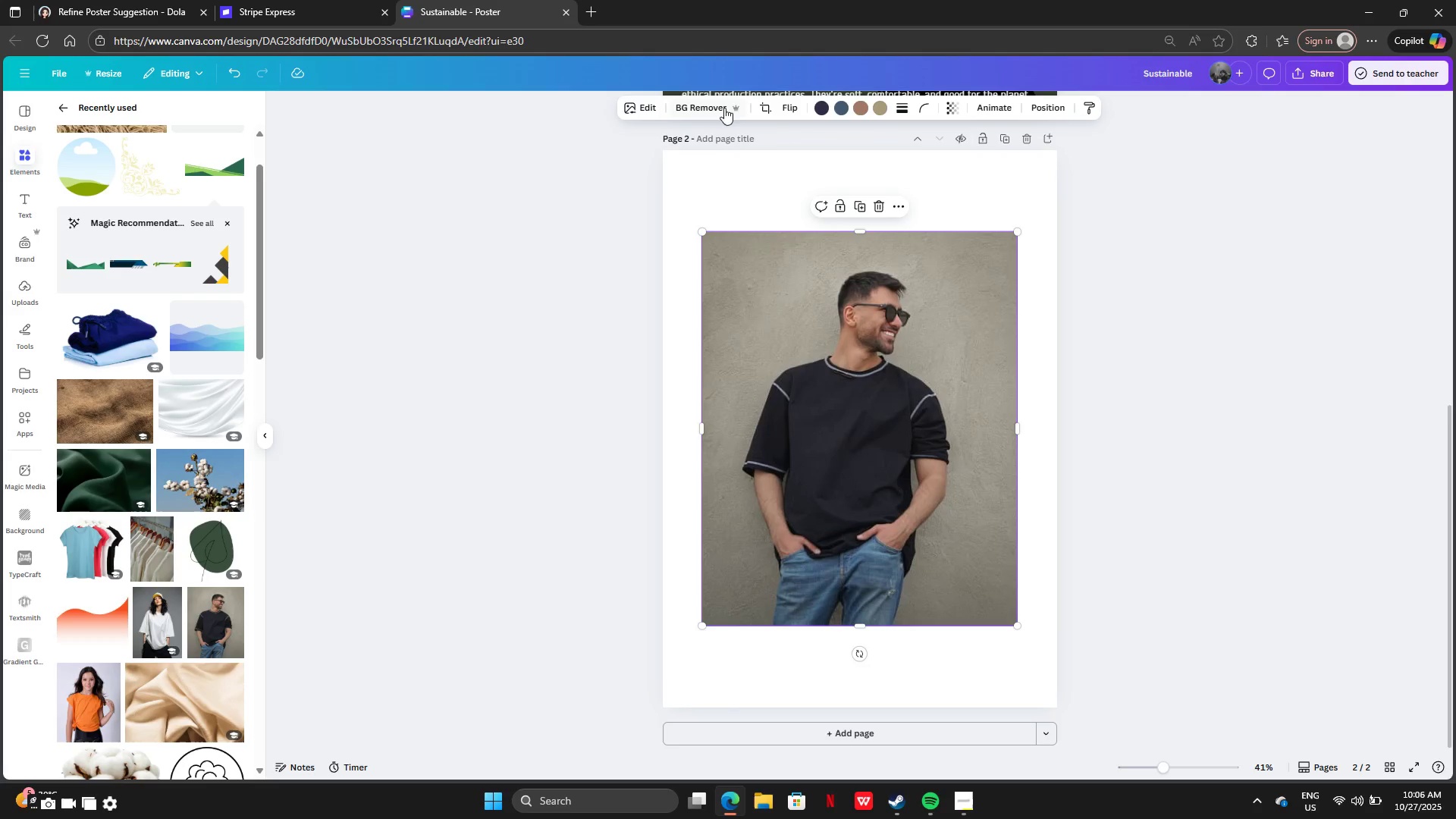 
left_click([716, 106])
 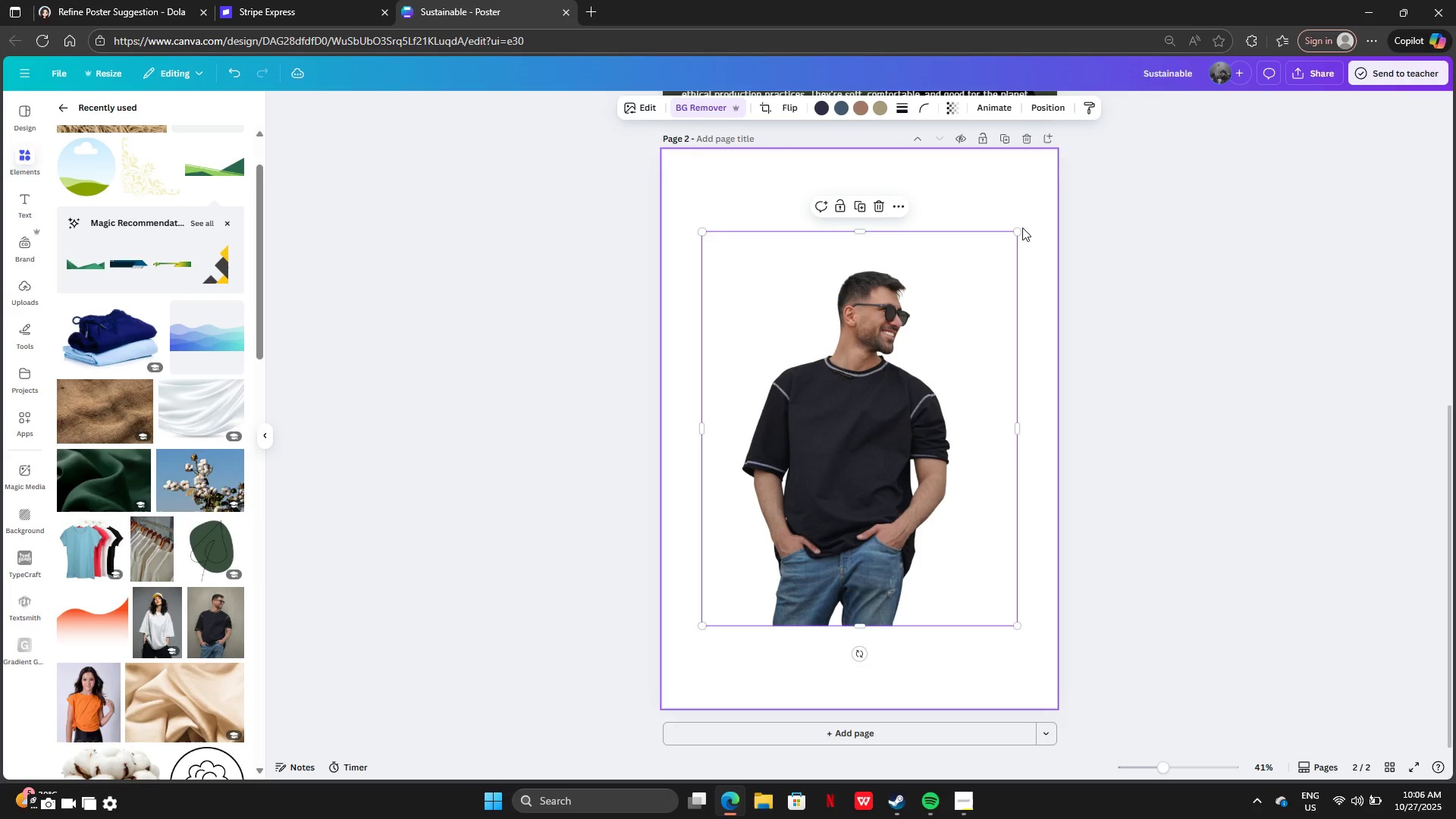 
left_click_drag(start_coordinate=[1019, 229], to_coordinate=[1109, 196])
 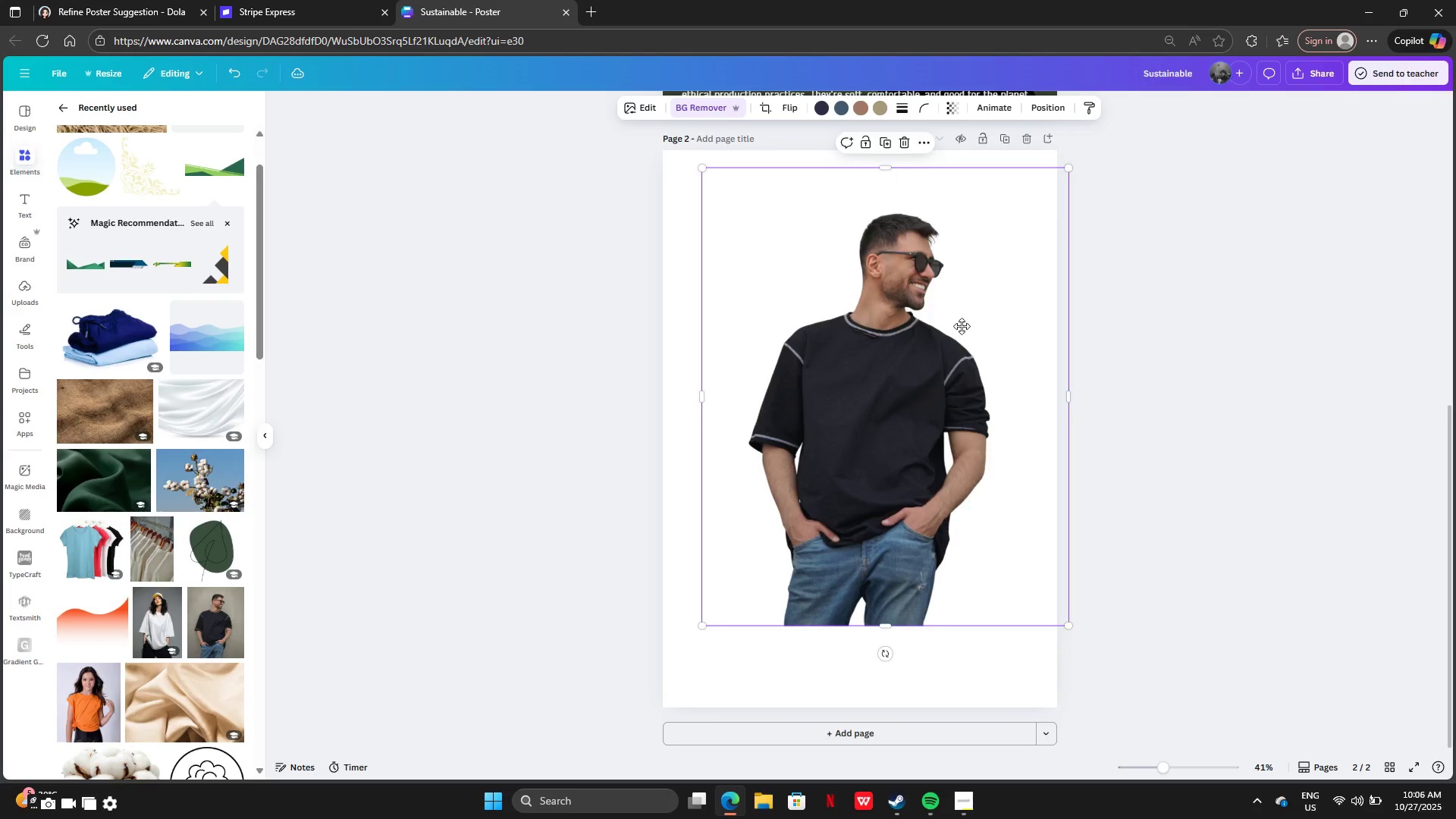 
left_click_drag(start_coordinate=[1006, 242], to_coordinate=[927, 359])
 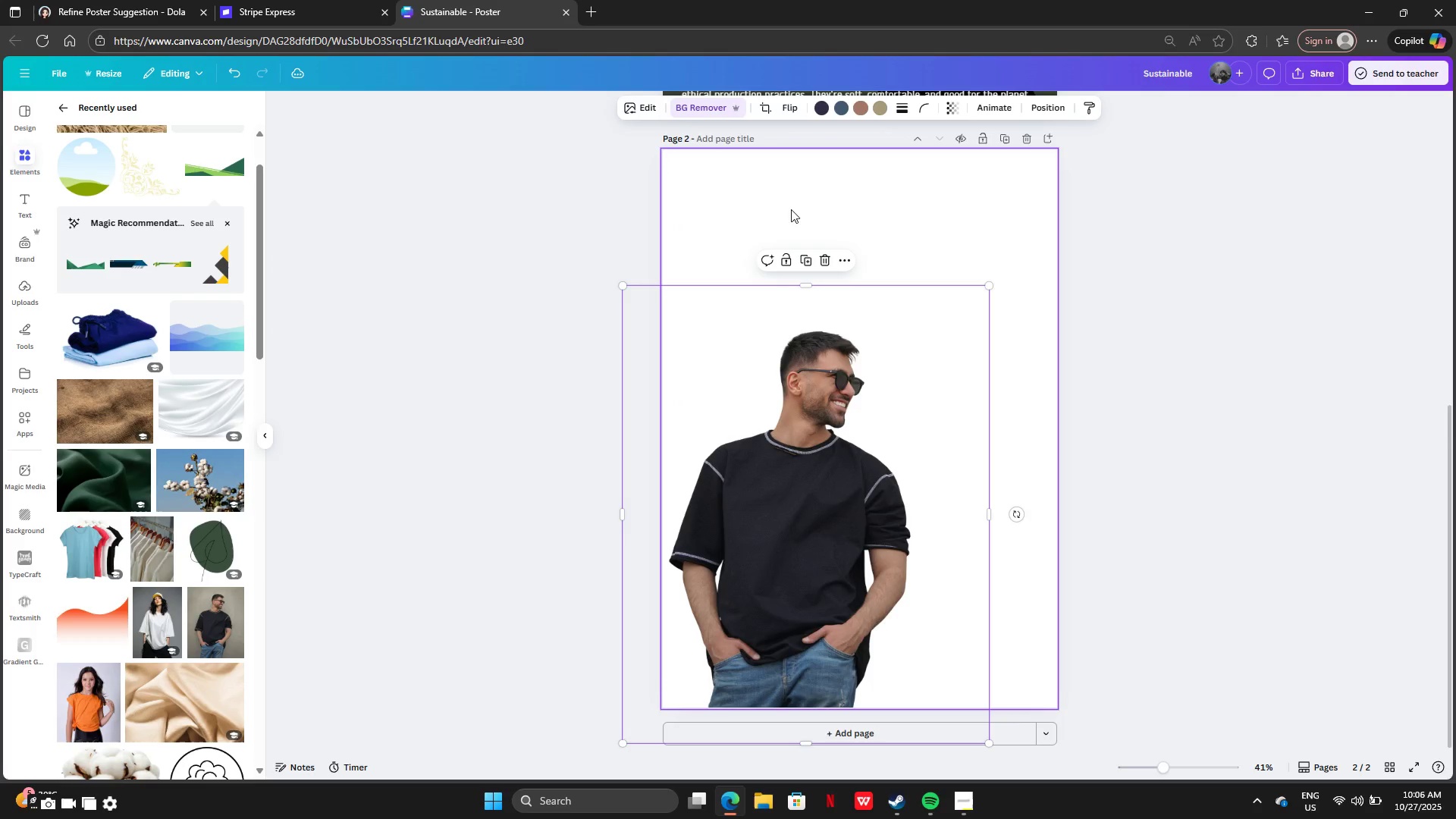 
scroll: coordinate [1025, 256], scroll_direction: up, amount: 9.0
 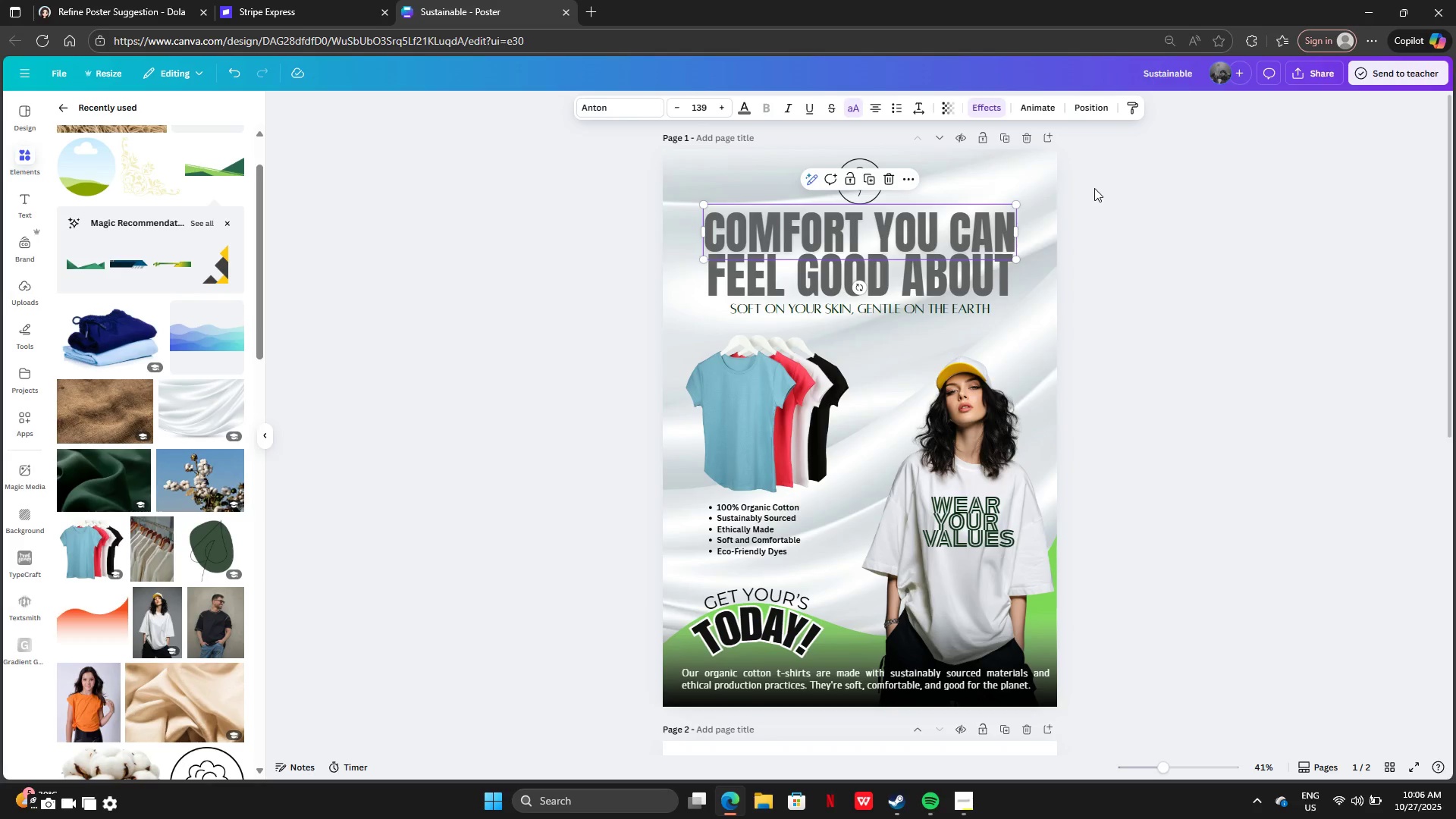 
key(Control+C)
 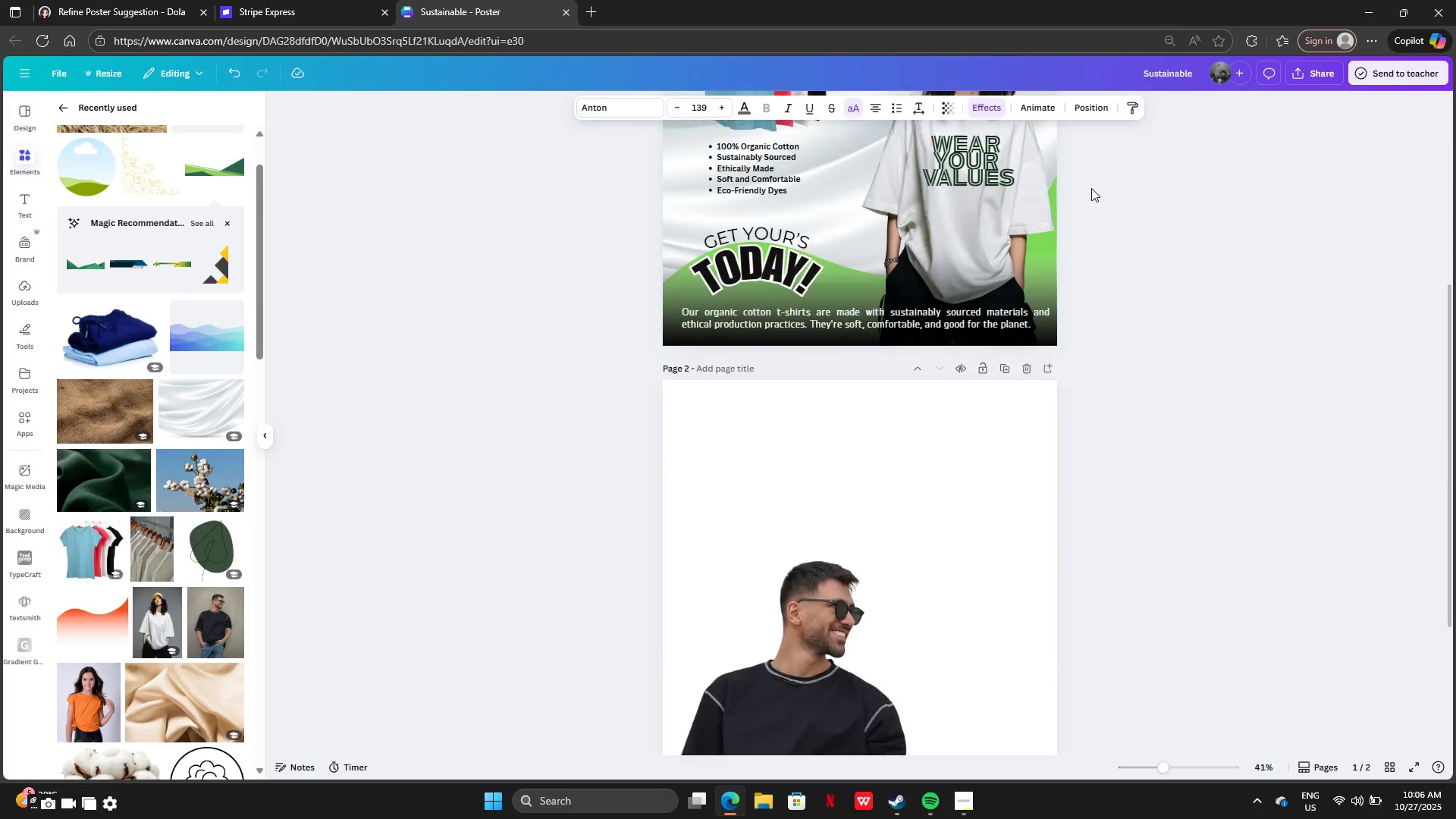 
scroll: coordinate [1081, 232], scroll_direction: down, amount: 10.0
 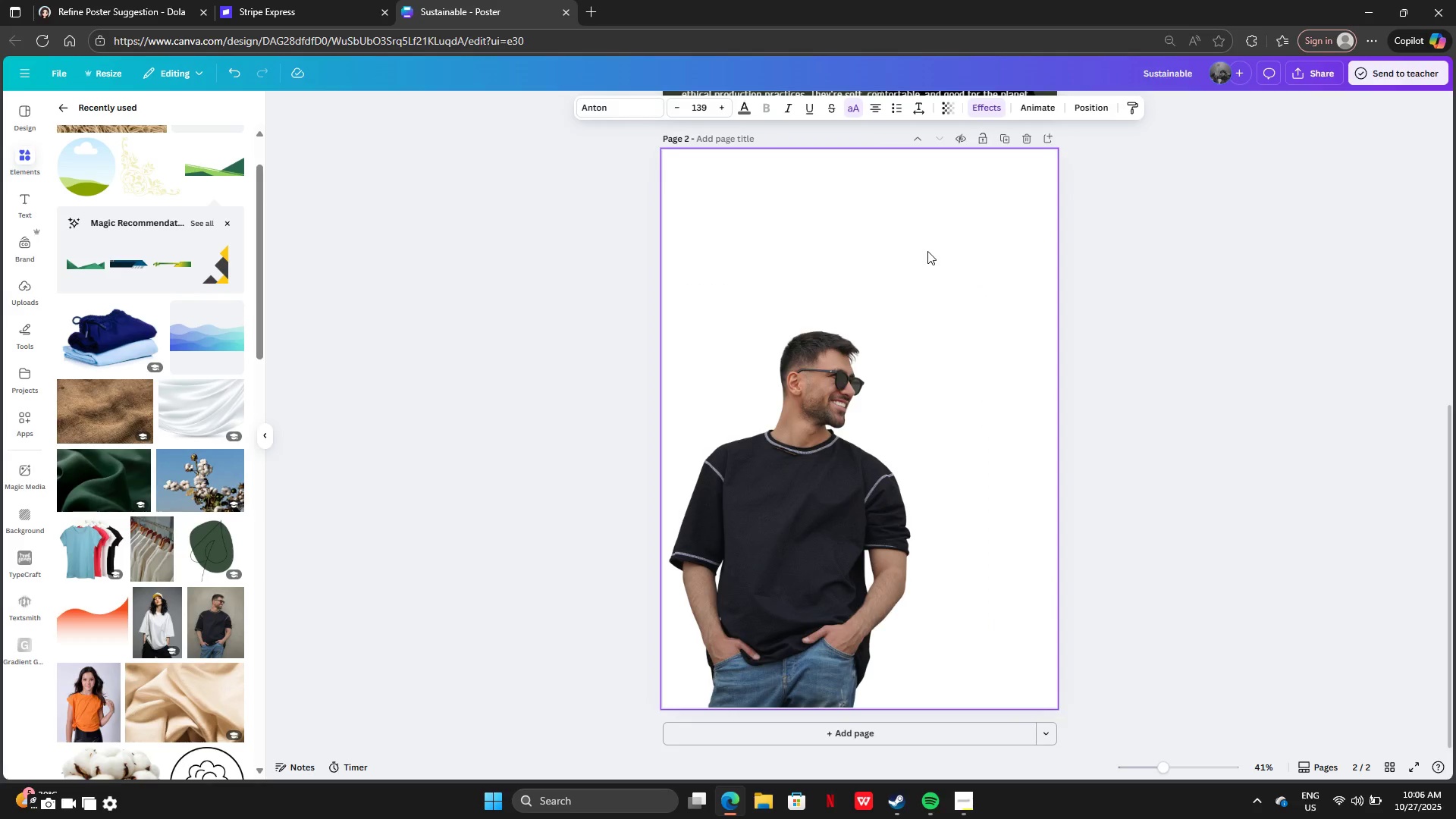 
left_click([927, 251])
 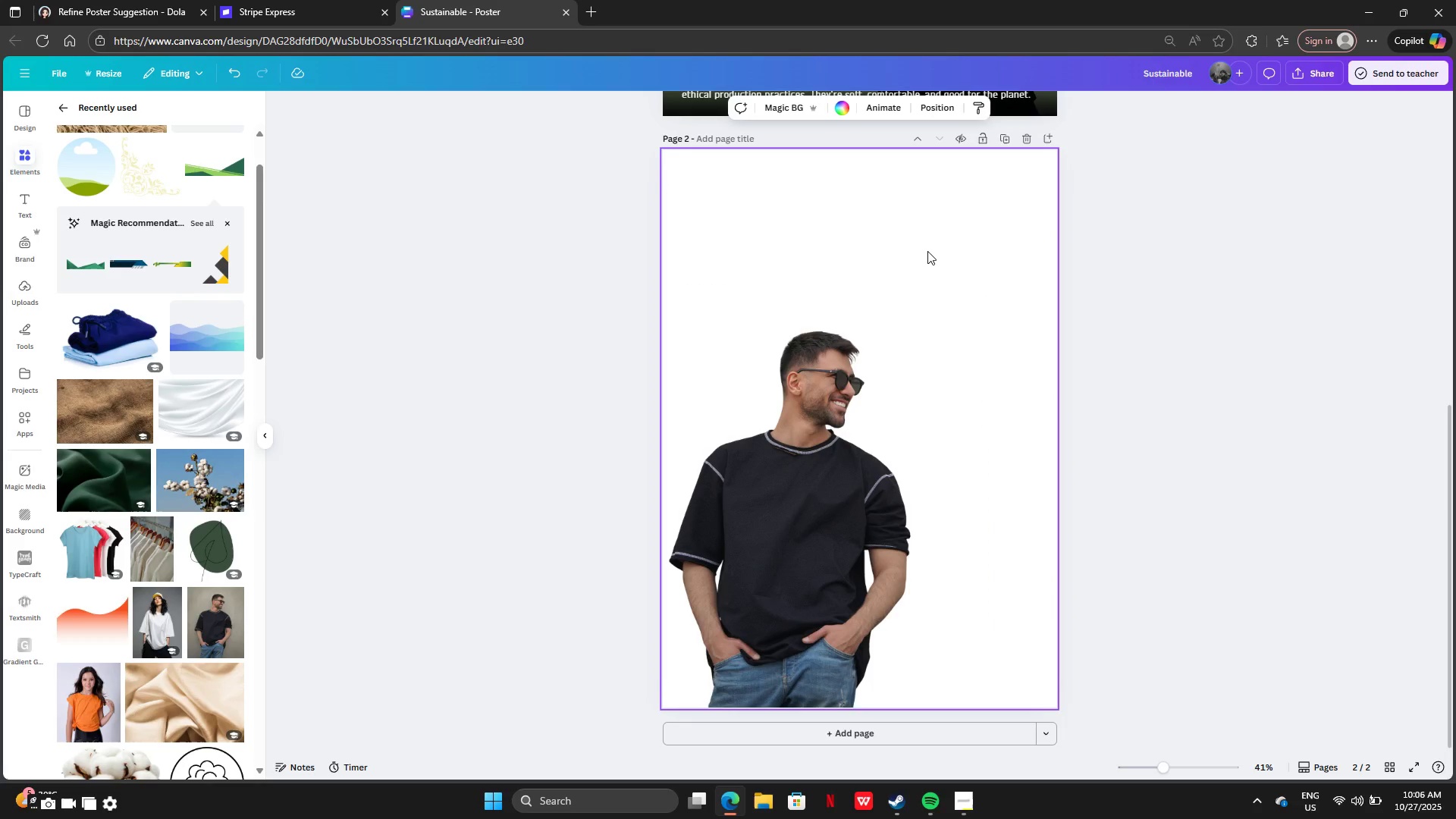 
key(Control+V)
 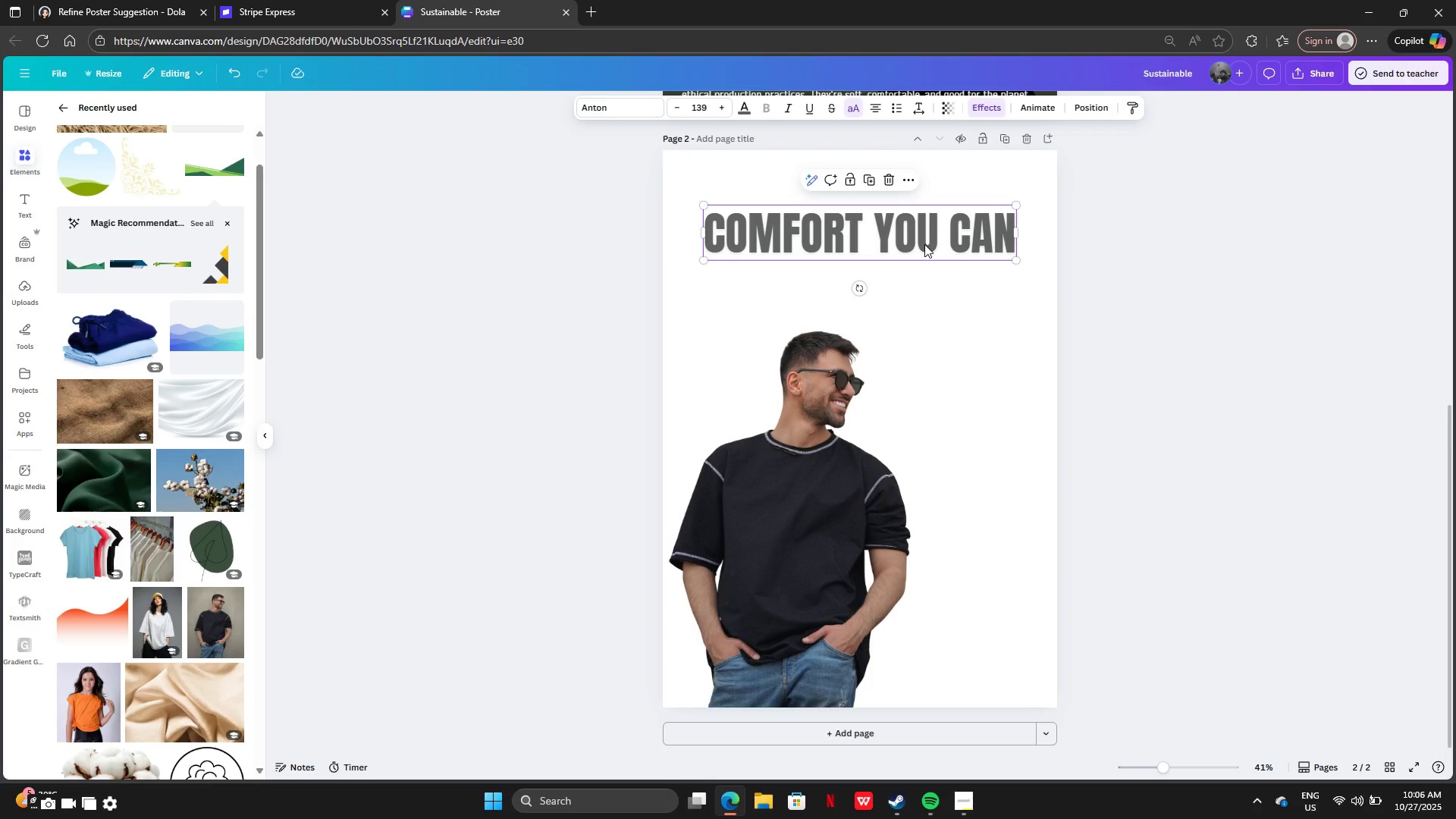 
left_click_drag(start_coordinate=[924, 244], to_coordinate=[934, 237])
 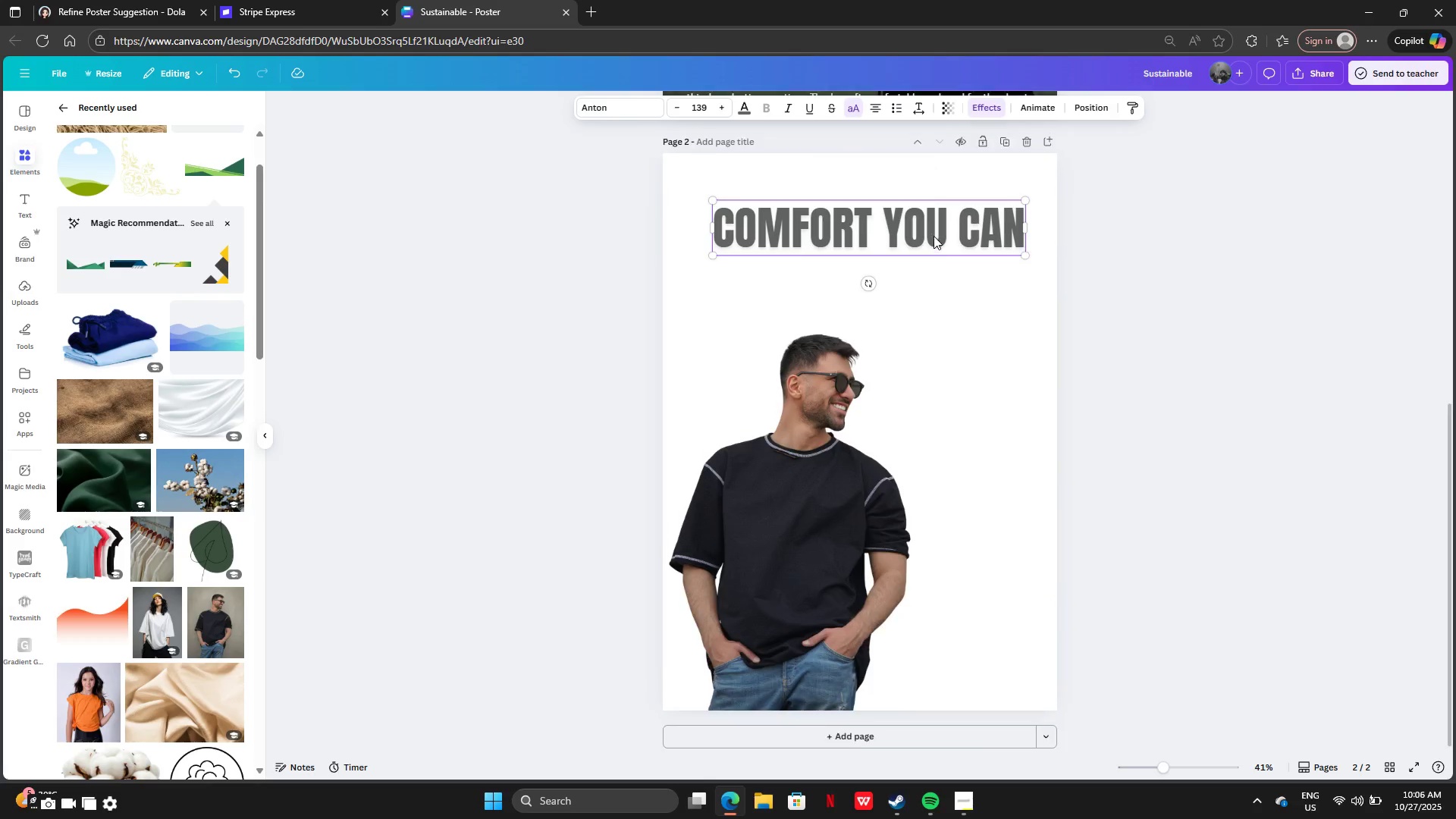 
scroll: coordinate [919, 201], scroll_direction: up, amount: 10.0
 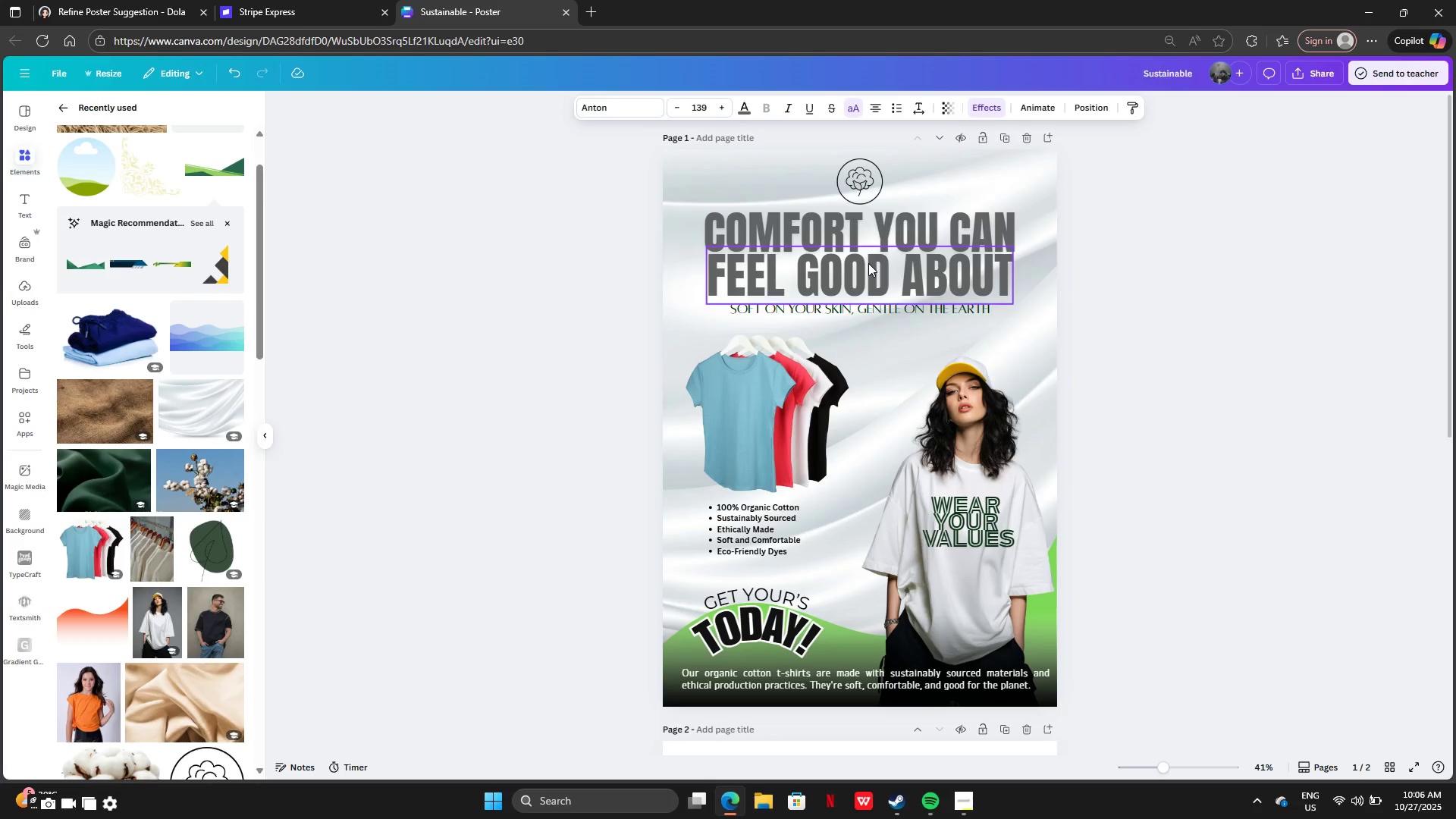 
left_click([868, 263])
 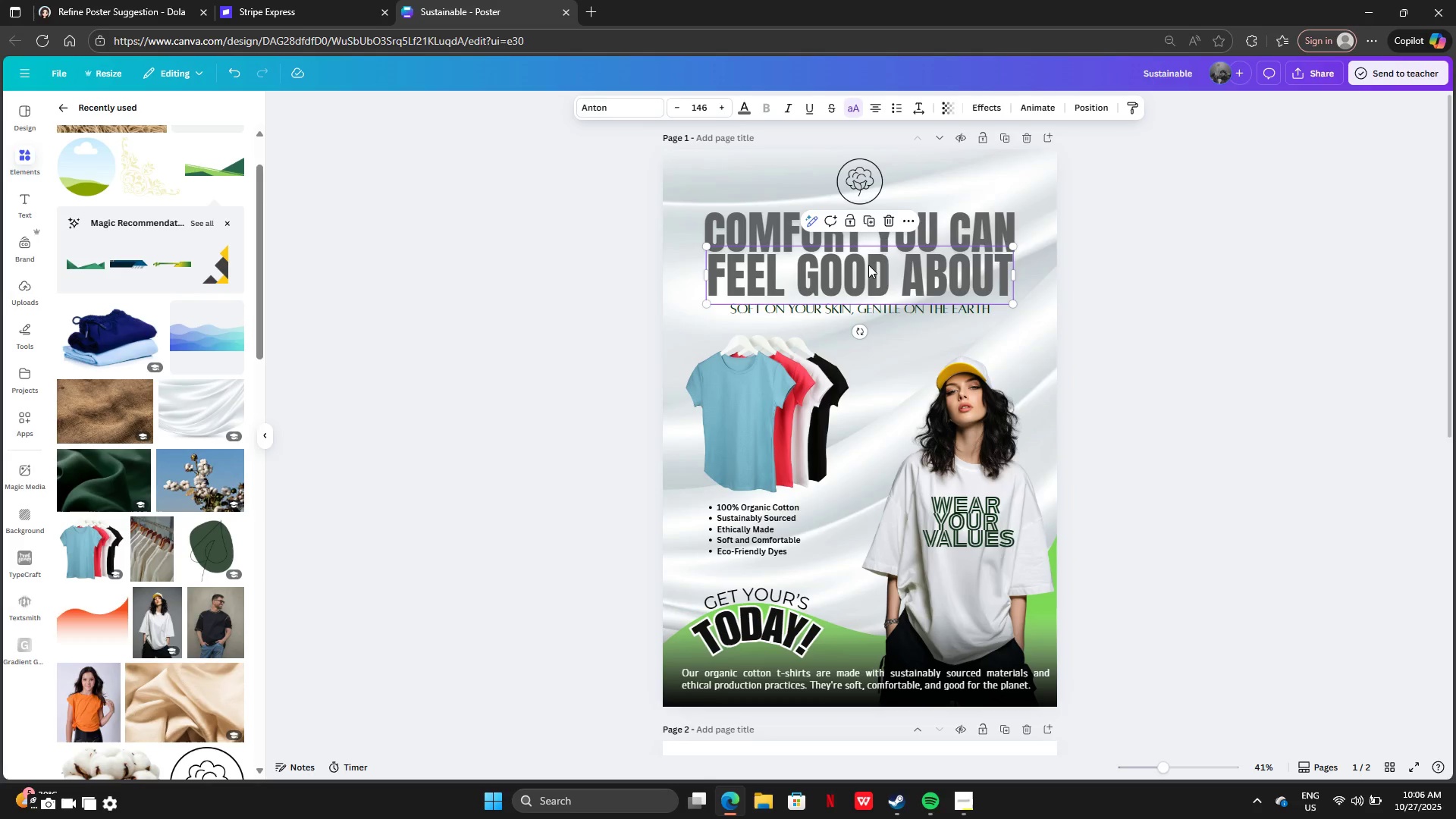 
left_click([868, 265])
 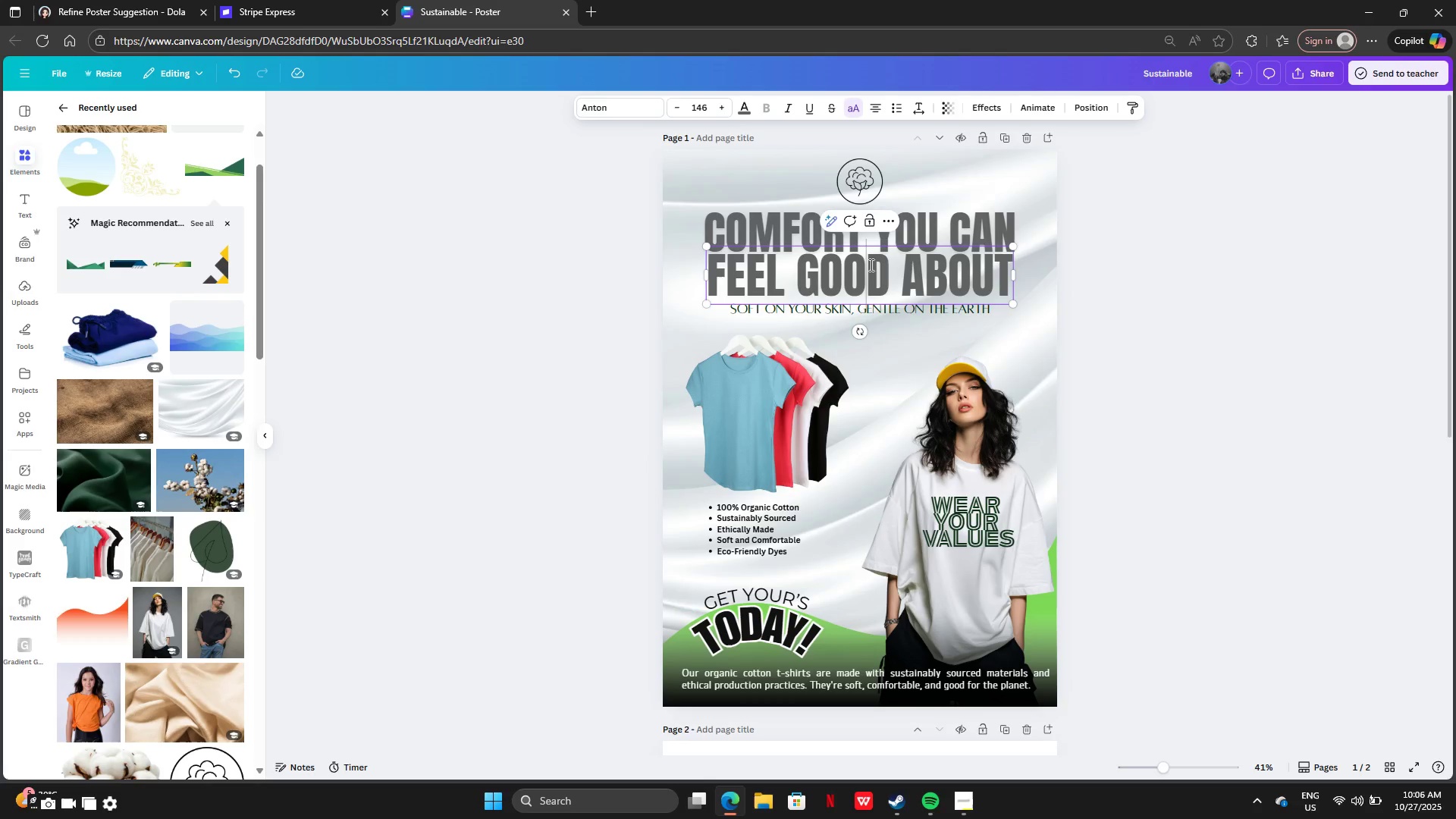 
key(Control+C)
 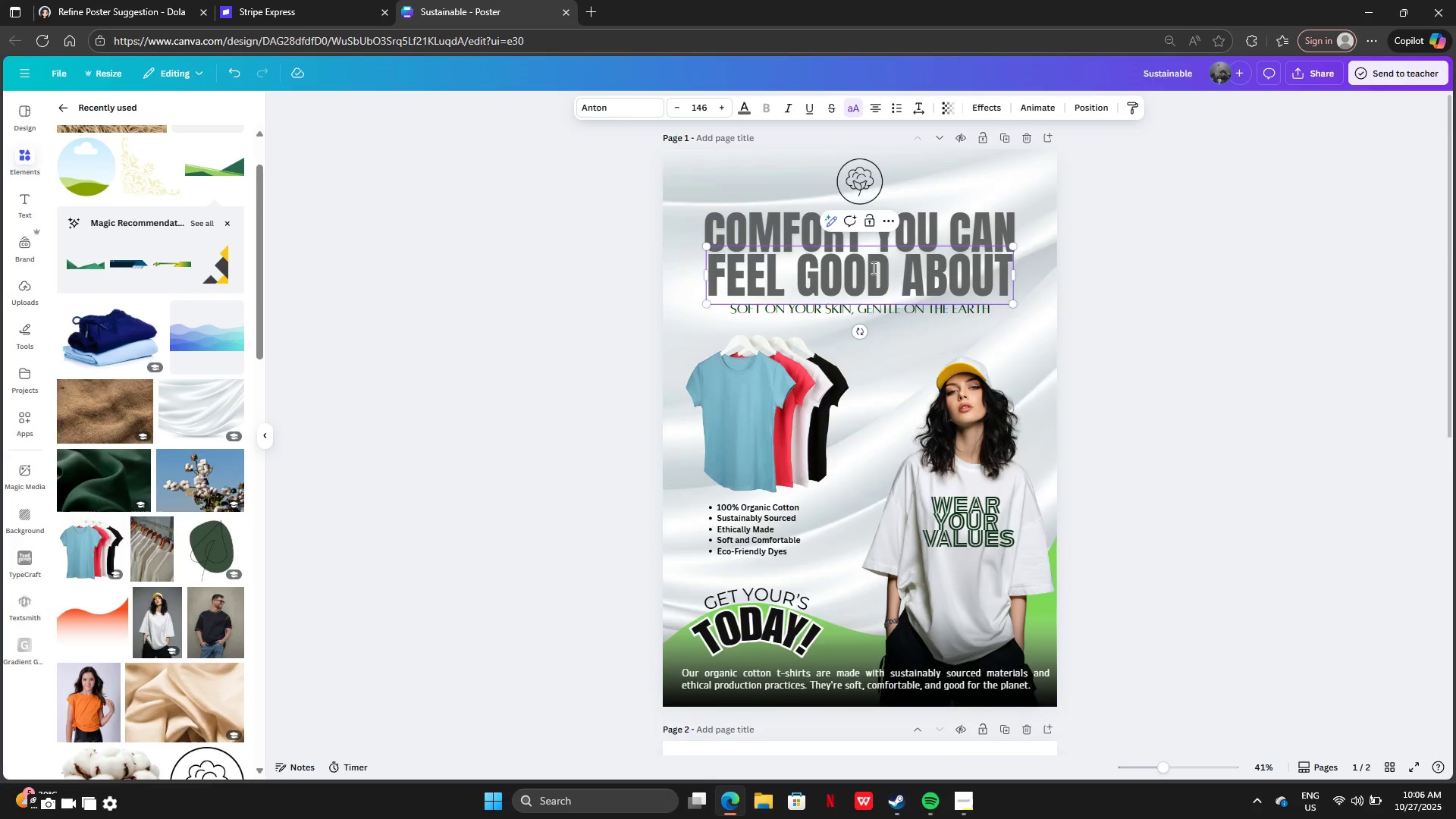 
scroll: coordinate [872, 269], scroll_direction: down, amount: 5.0
 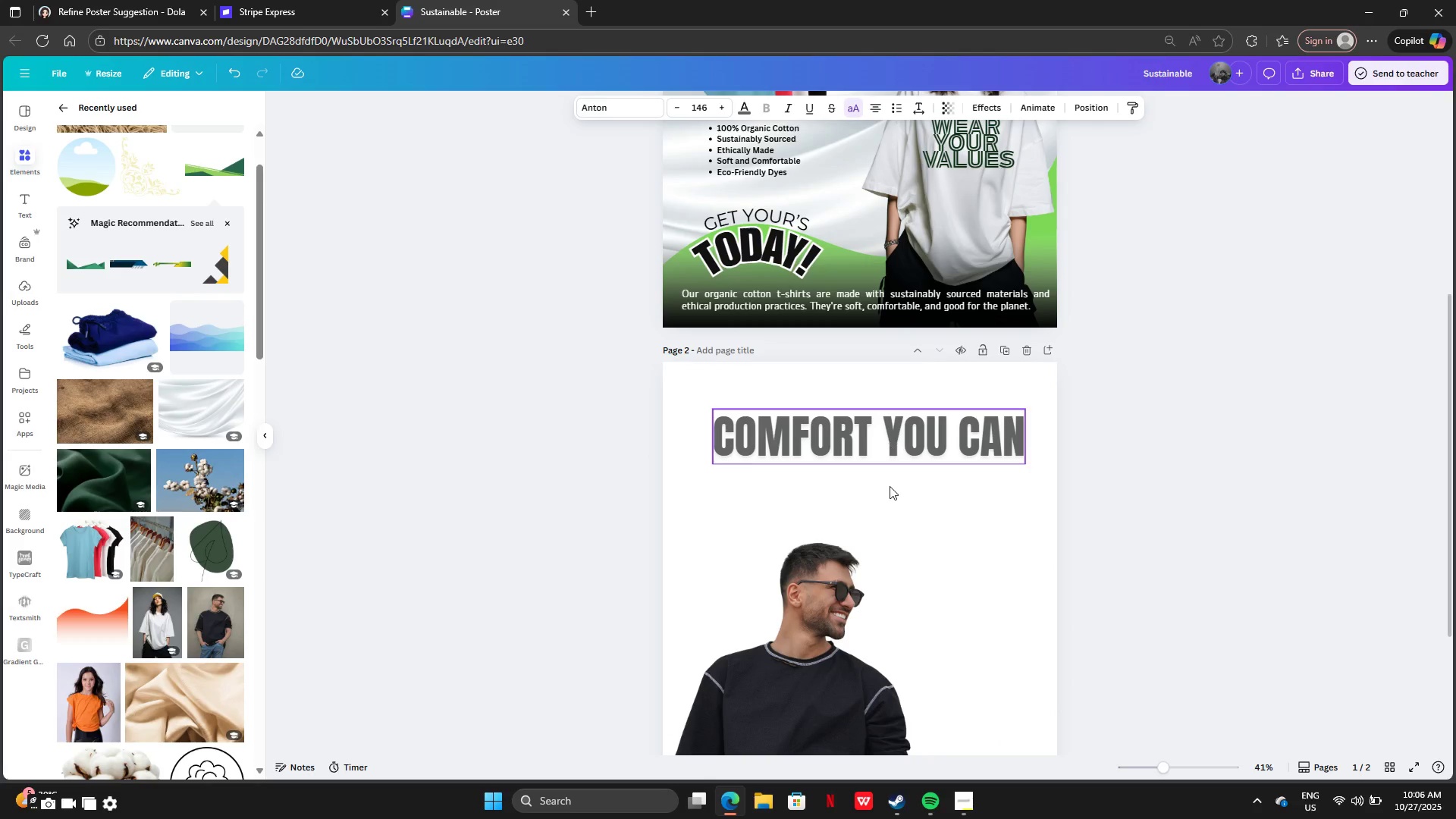 
left_click([890, 491])
 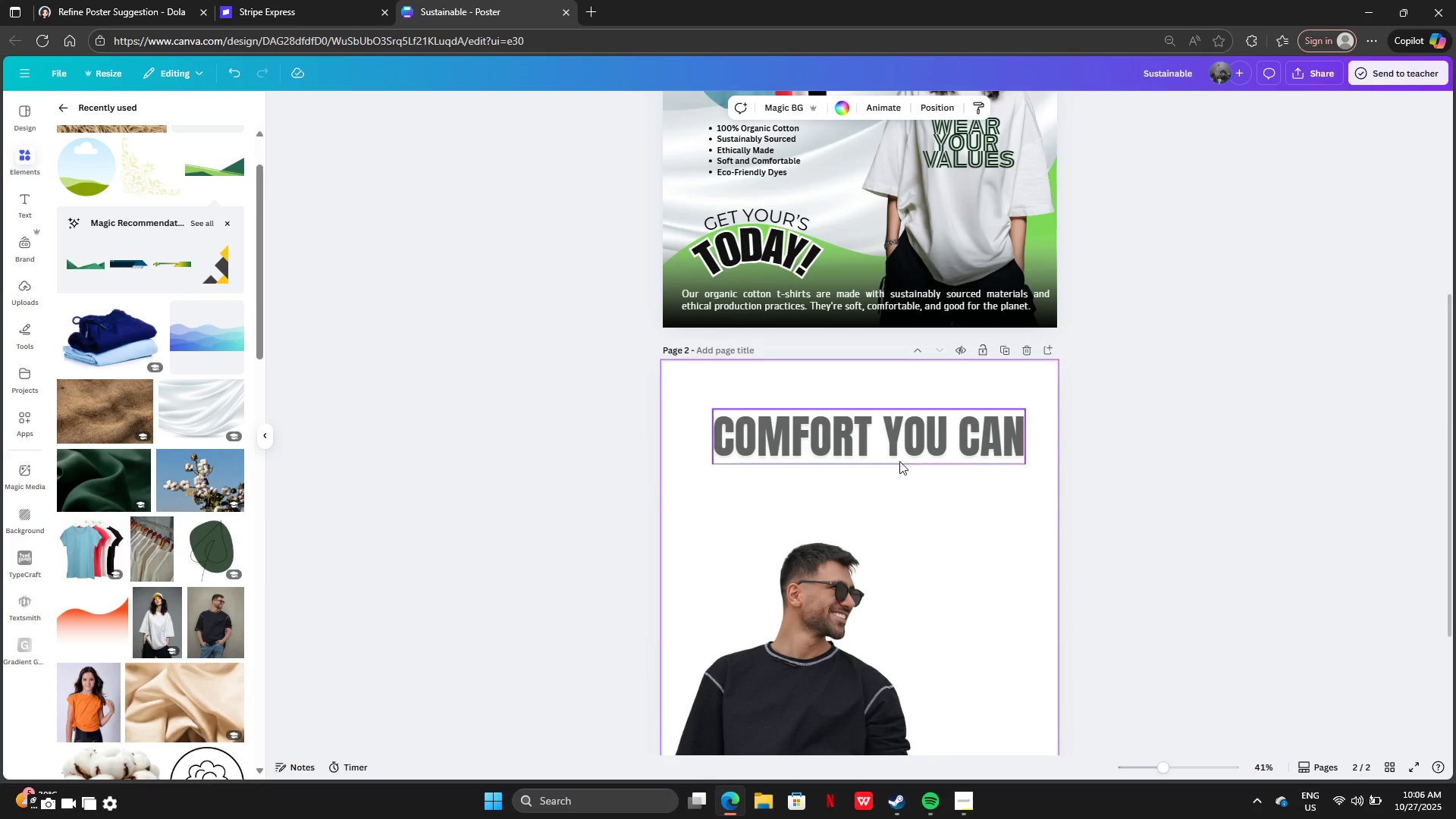 
scroll: coordinate [899, 454], scroll_direction: up, amount: 5.0
 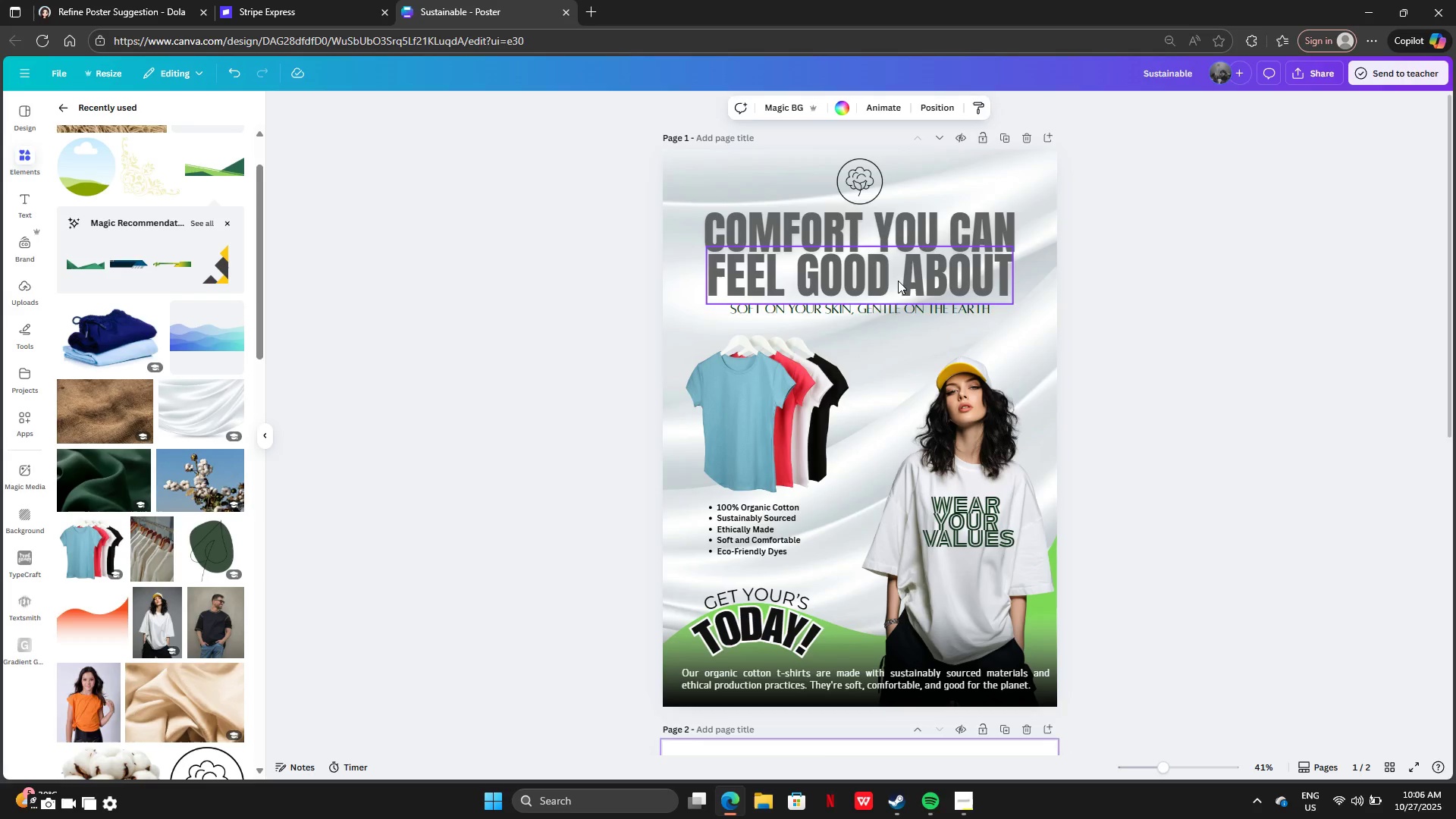 
left_click([898, 281])
 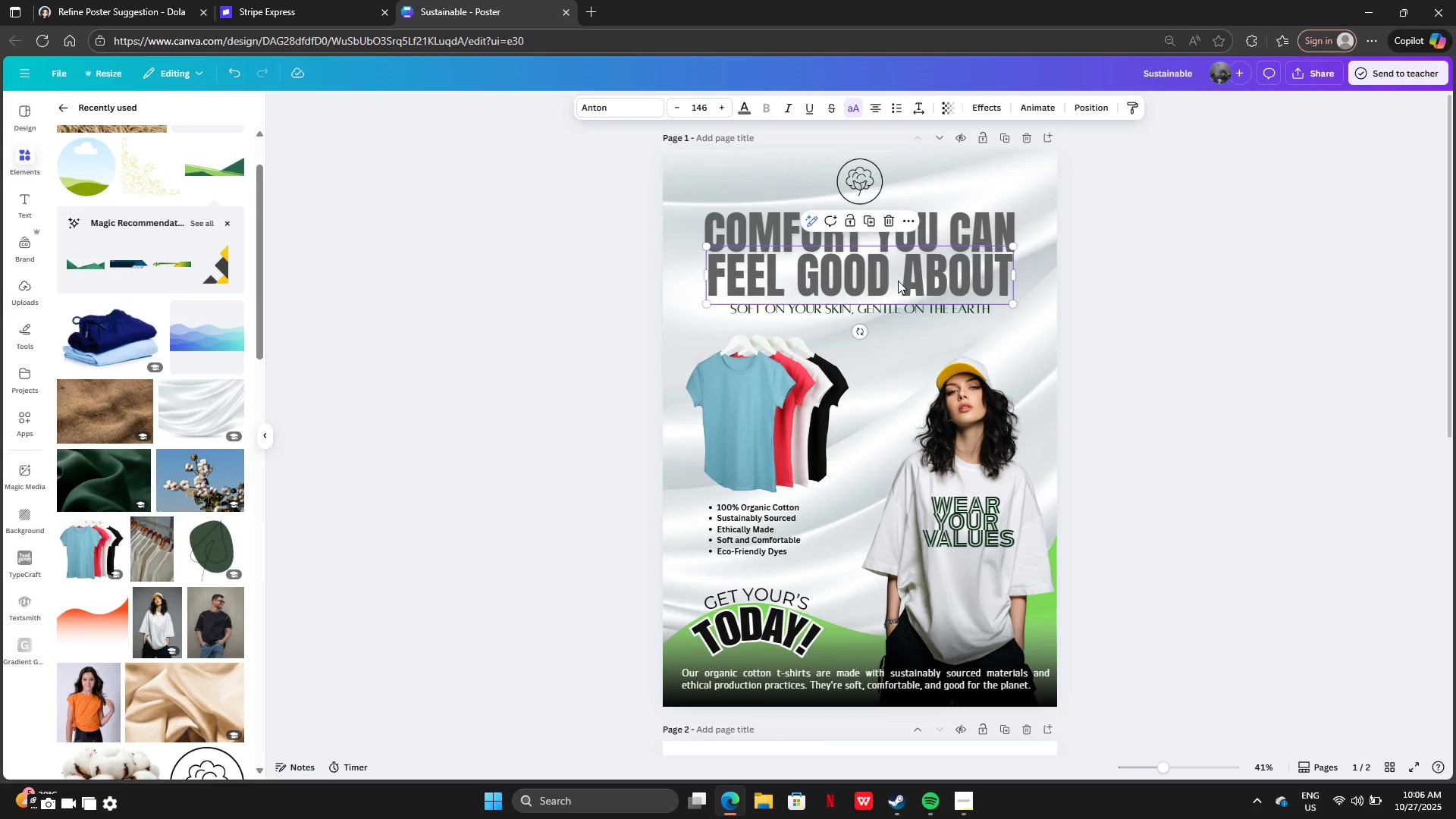 
key(Control+C)
 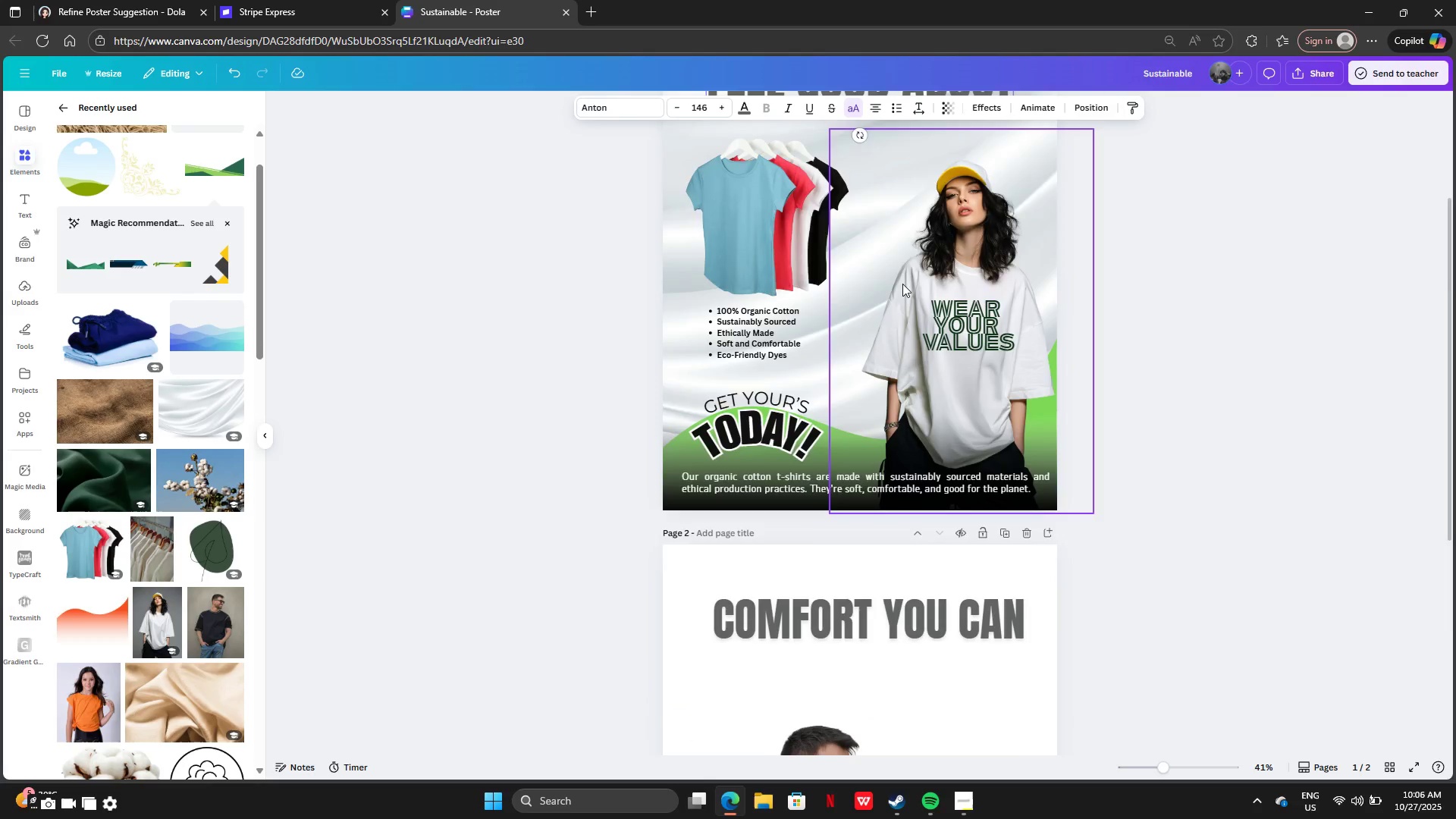 
scroll: coordinate [898, 281], scroll_direction: down, amount: 5.0
 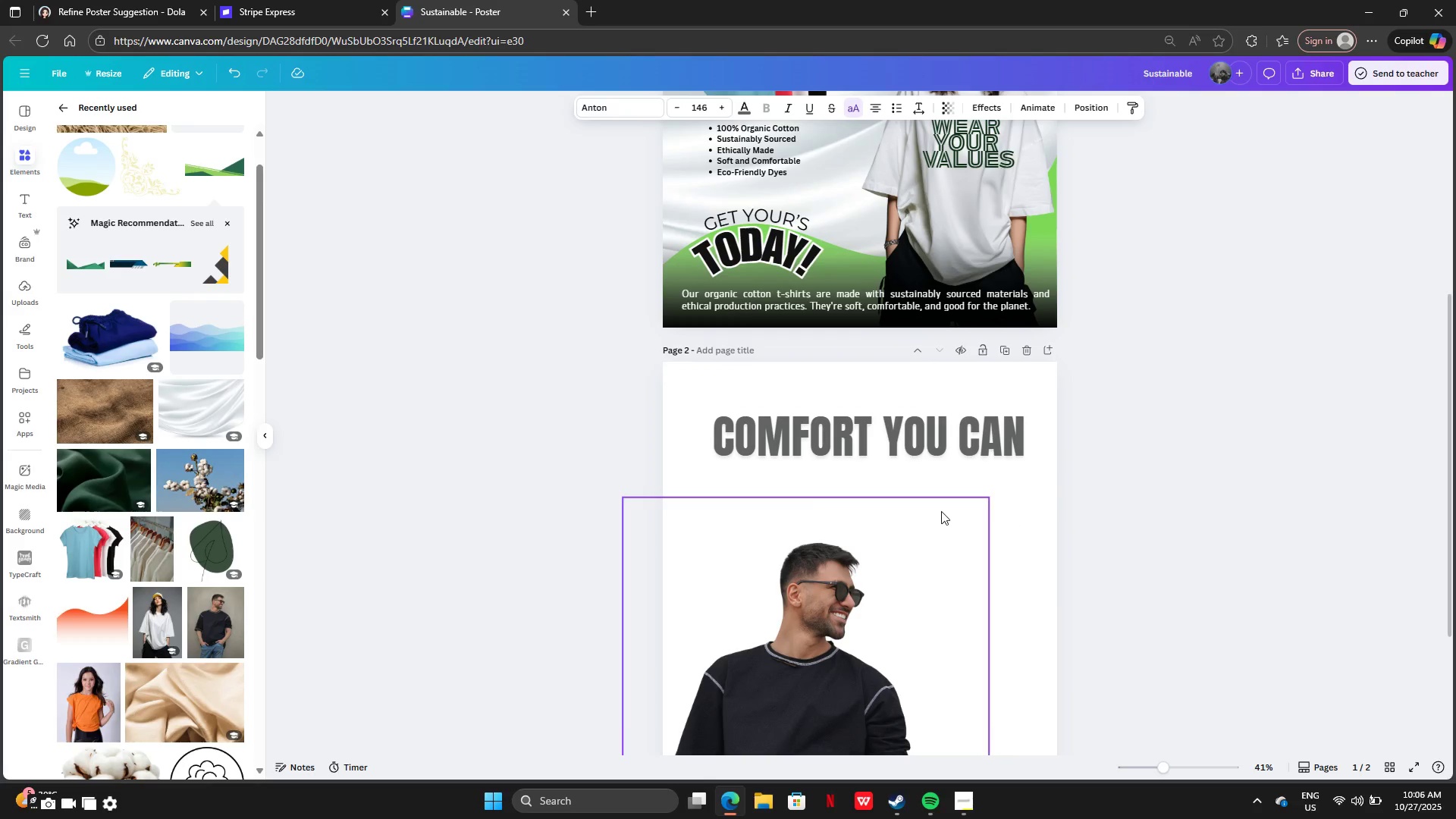 
left_click([941, 511])
 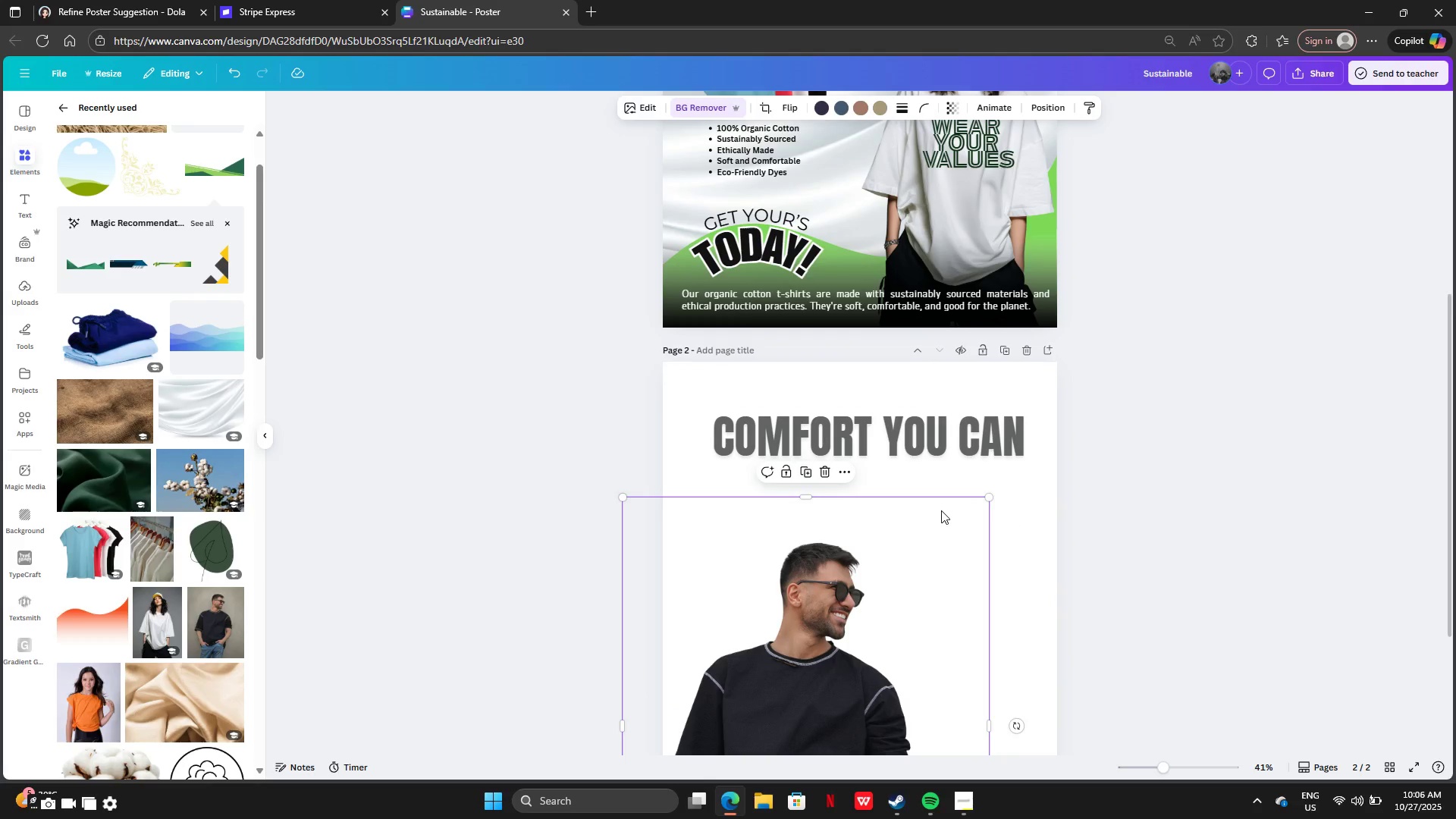 
key(Control+V)
 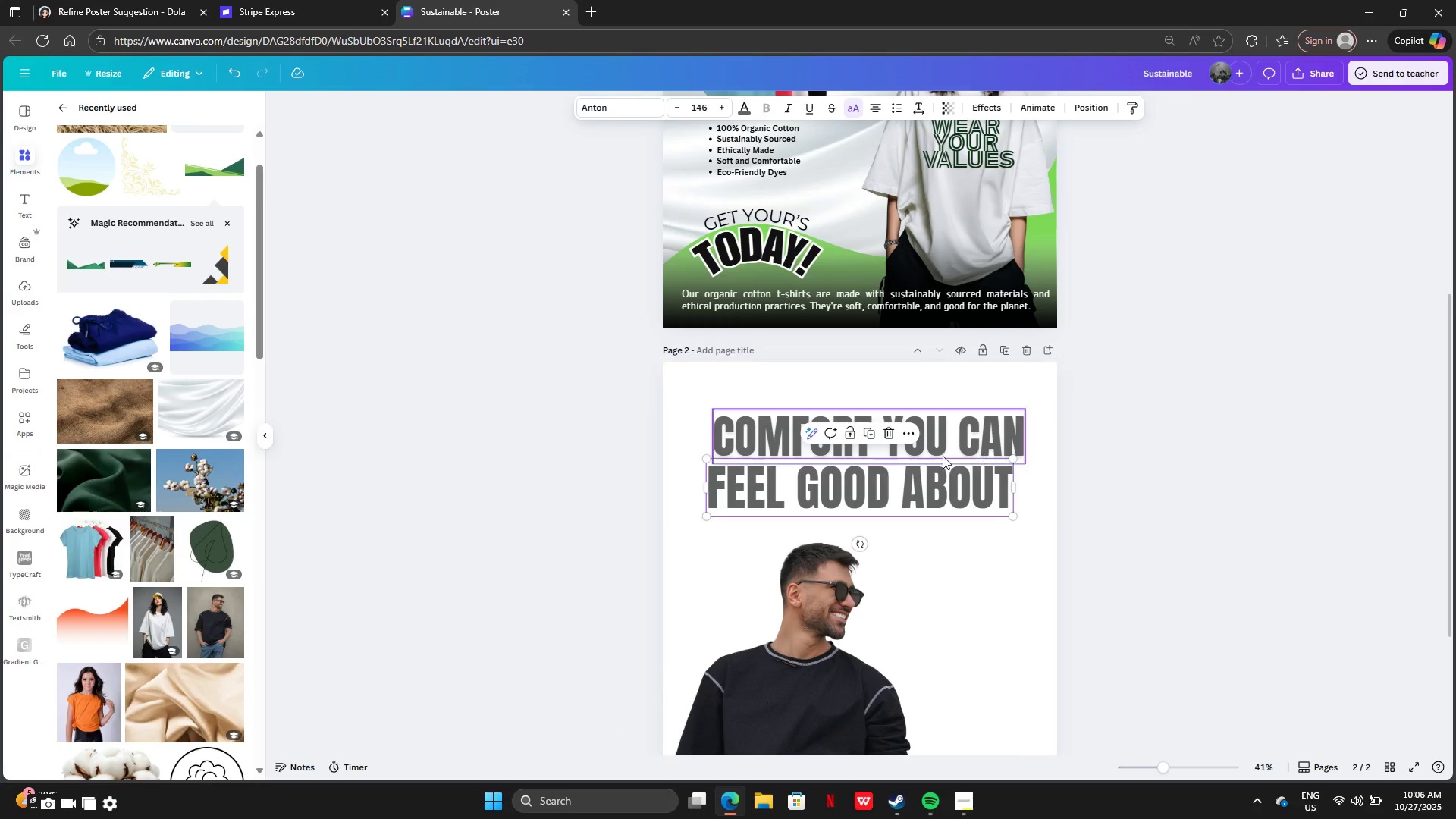 
left_click_drag(start_coordinate=[914, 475], to_coordinate=[922, 473])
 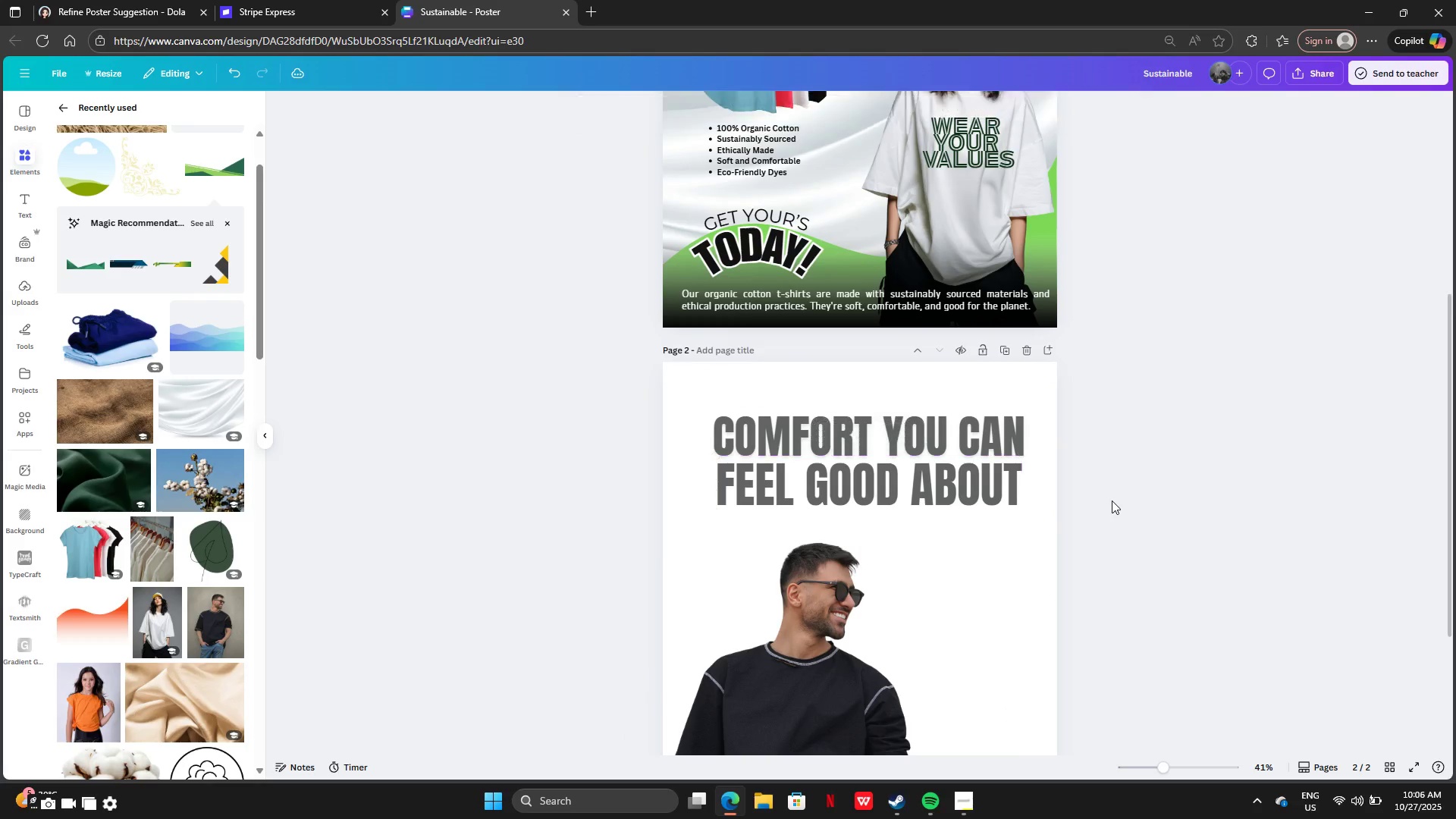 
left_click([1112, 500])
 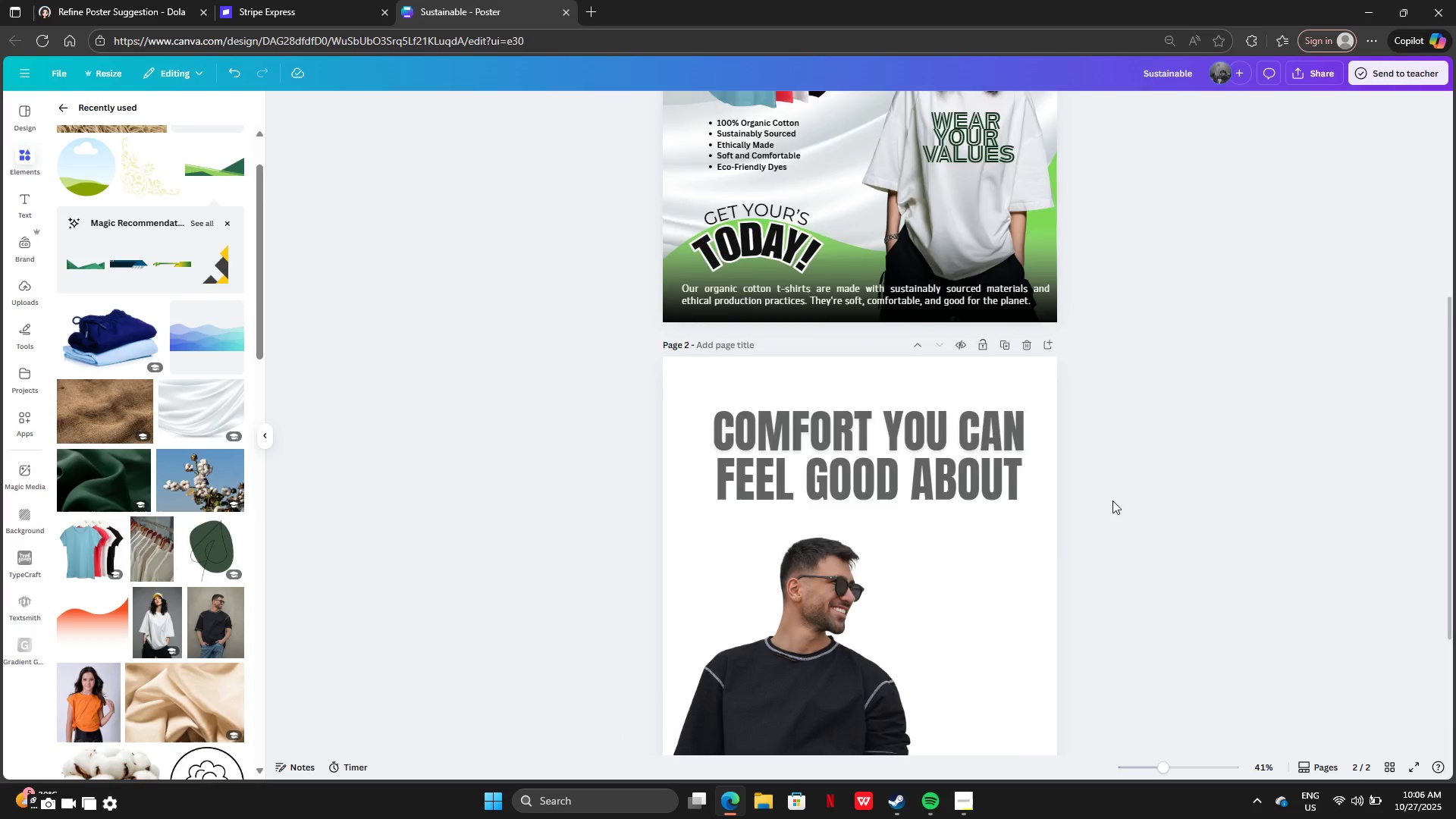 
scroll: coordinate [1112, 500], scroll_direction: down, amount: 4.0
 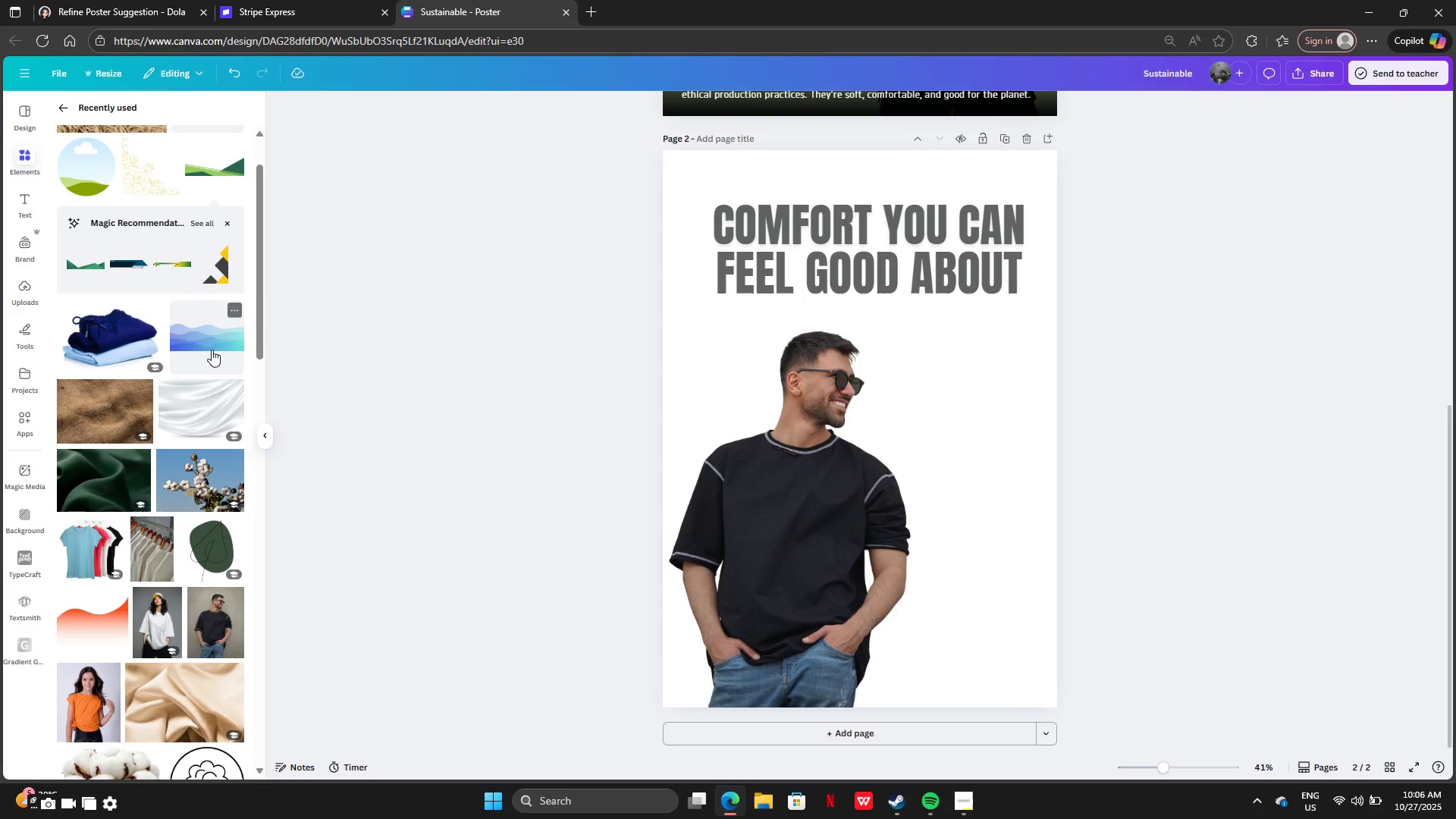 
left_click_drag(start_coordinate=[771, 416], to_coordinate=[705, 657])
 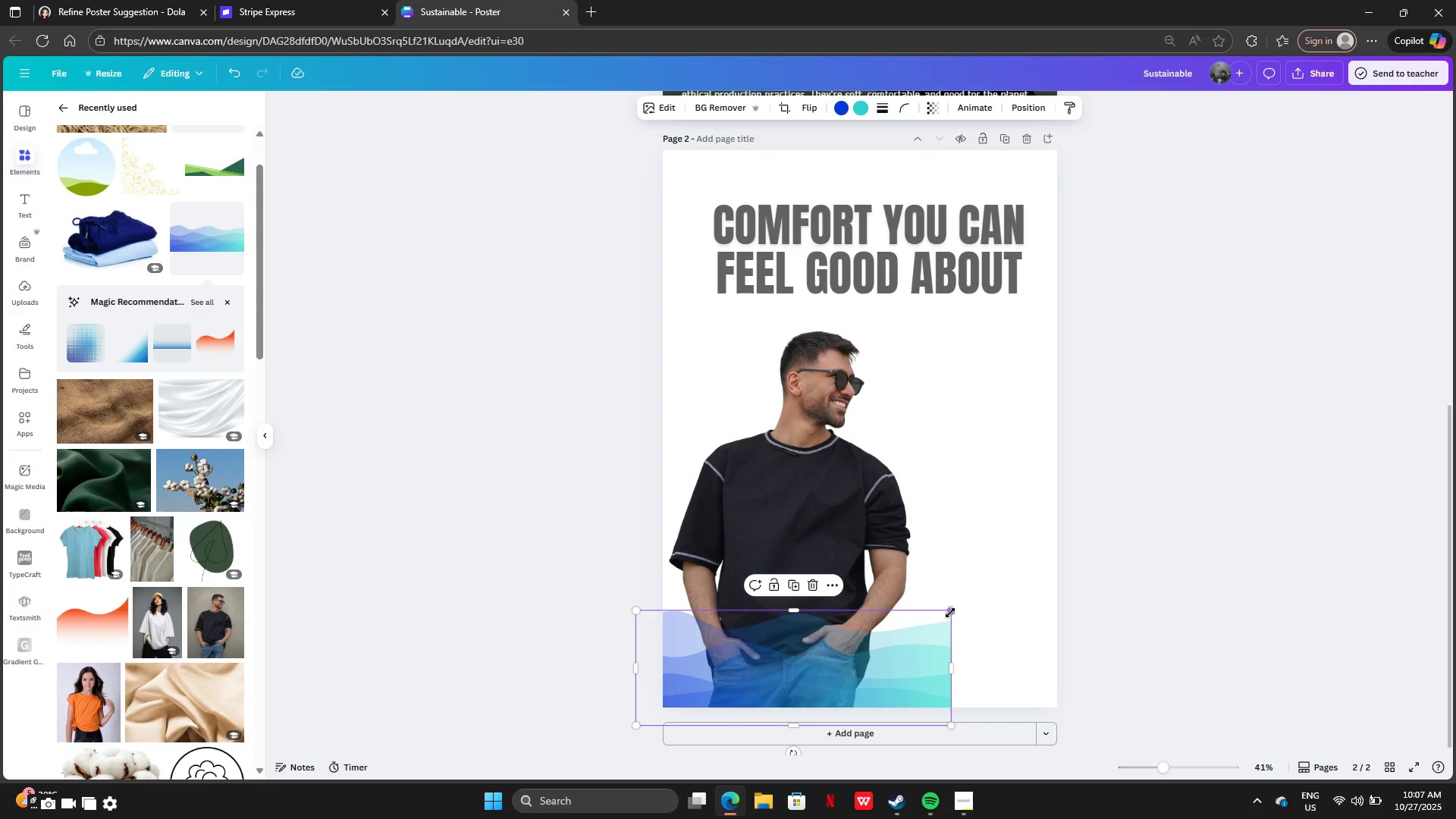 
left_click_drag(start_coordinate=[950, 613], to_coordinate=[1220, 535])
 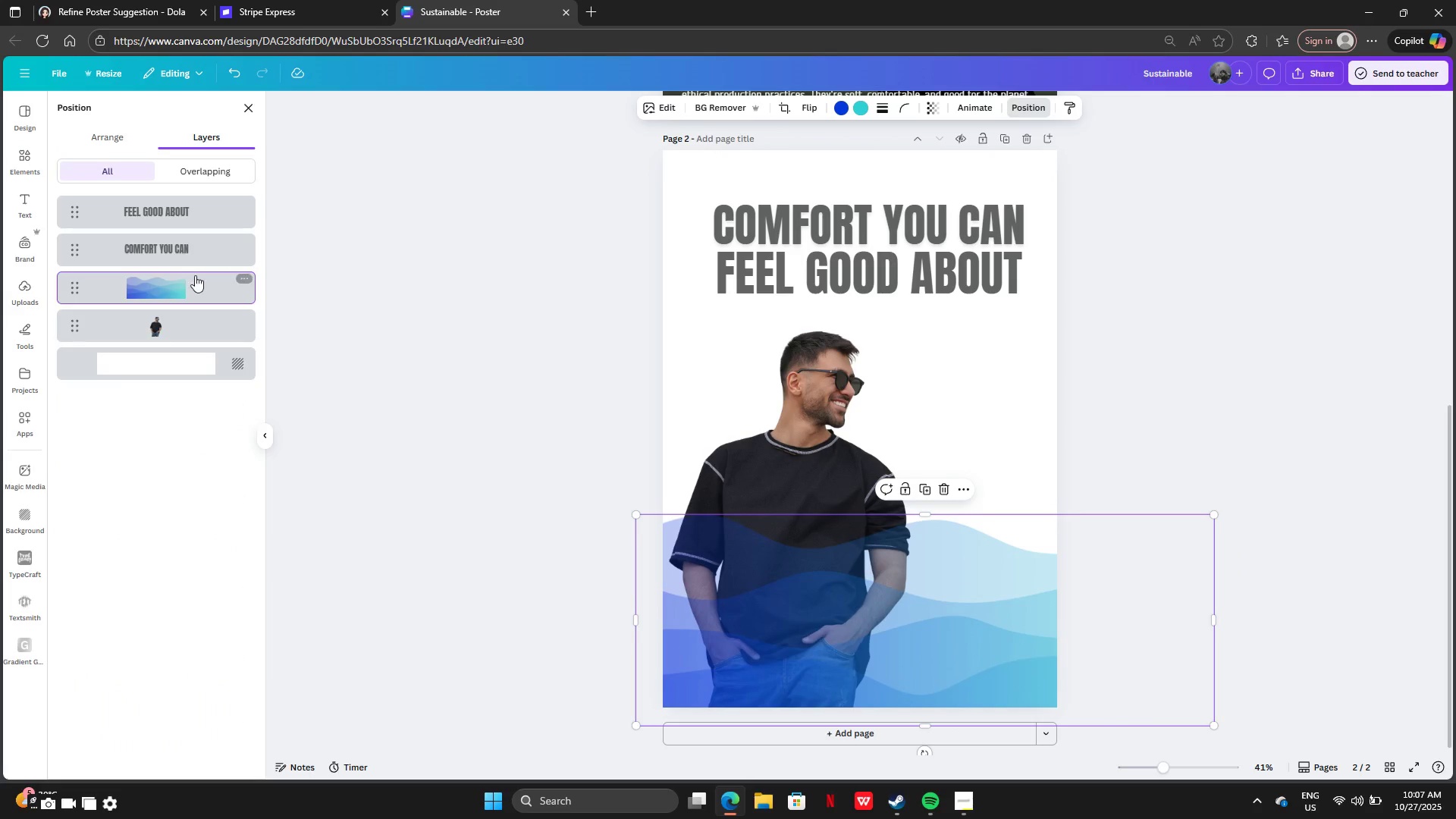 
left_click_drag(start_coordinate=[181, 279], to_coordinate=[175, 330])
 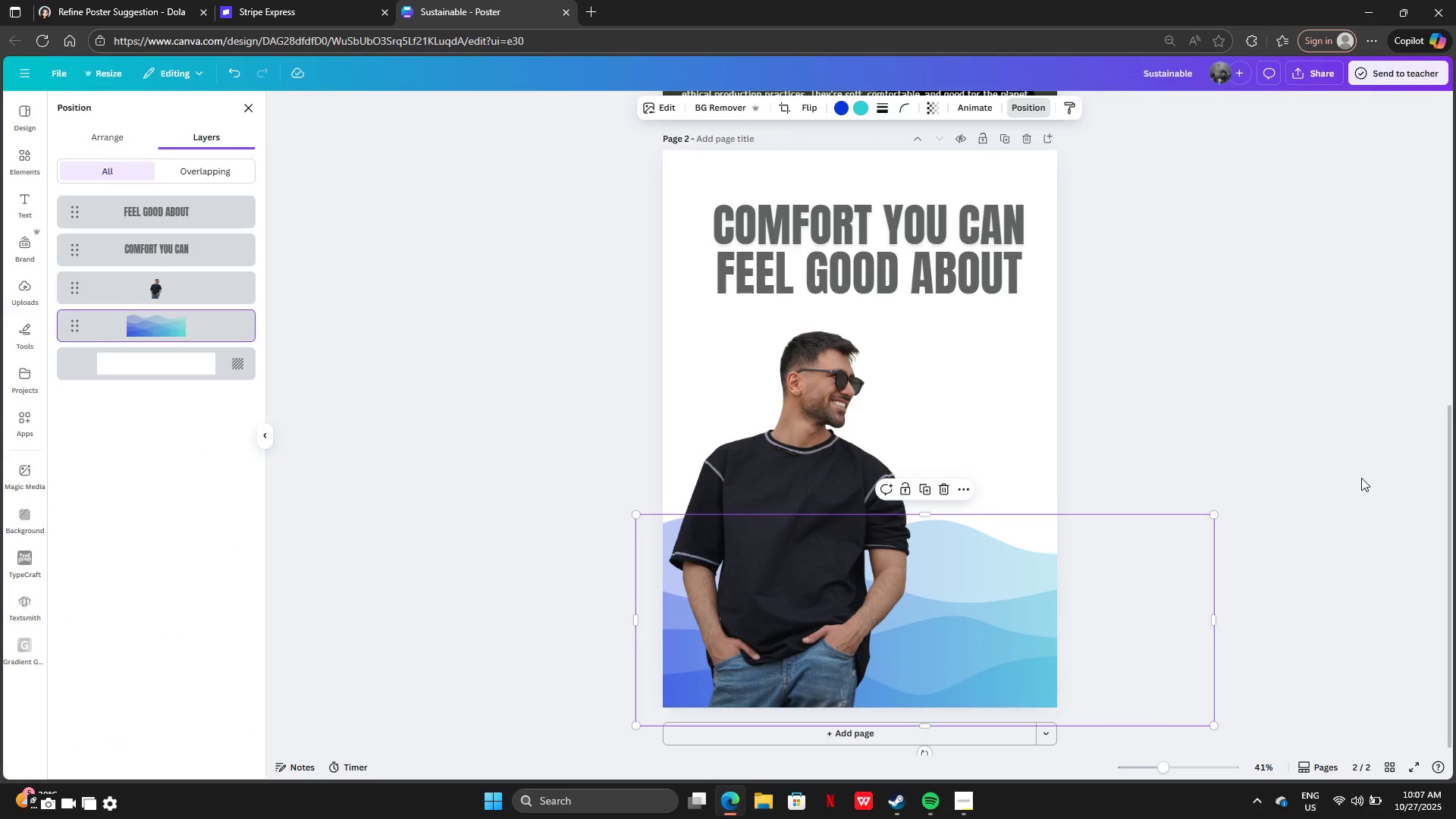 
left_click([1361, 478])
 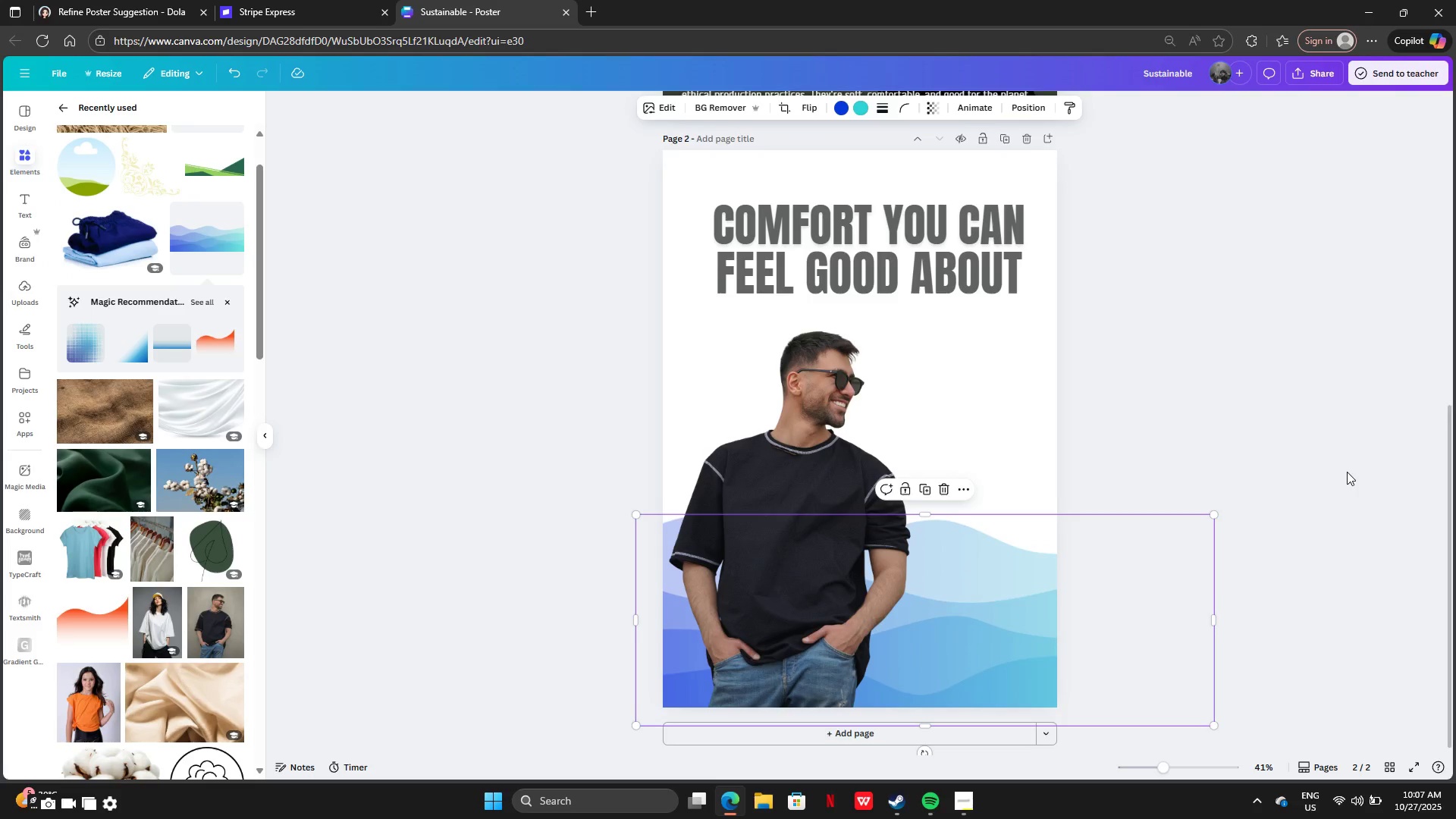 
scroll: coordinate [1347, 472], scroll_direction: up, amount: 2.0
 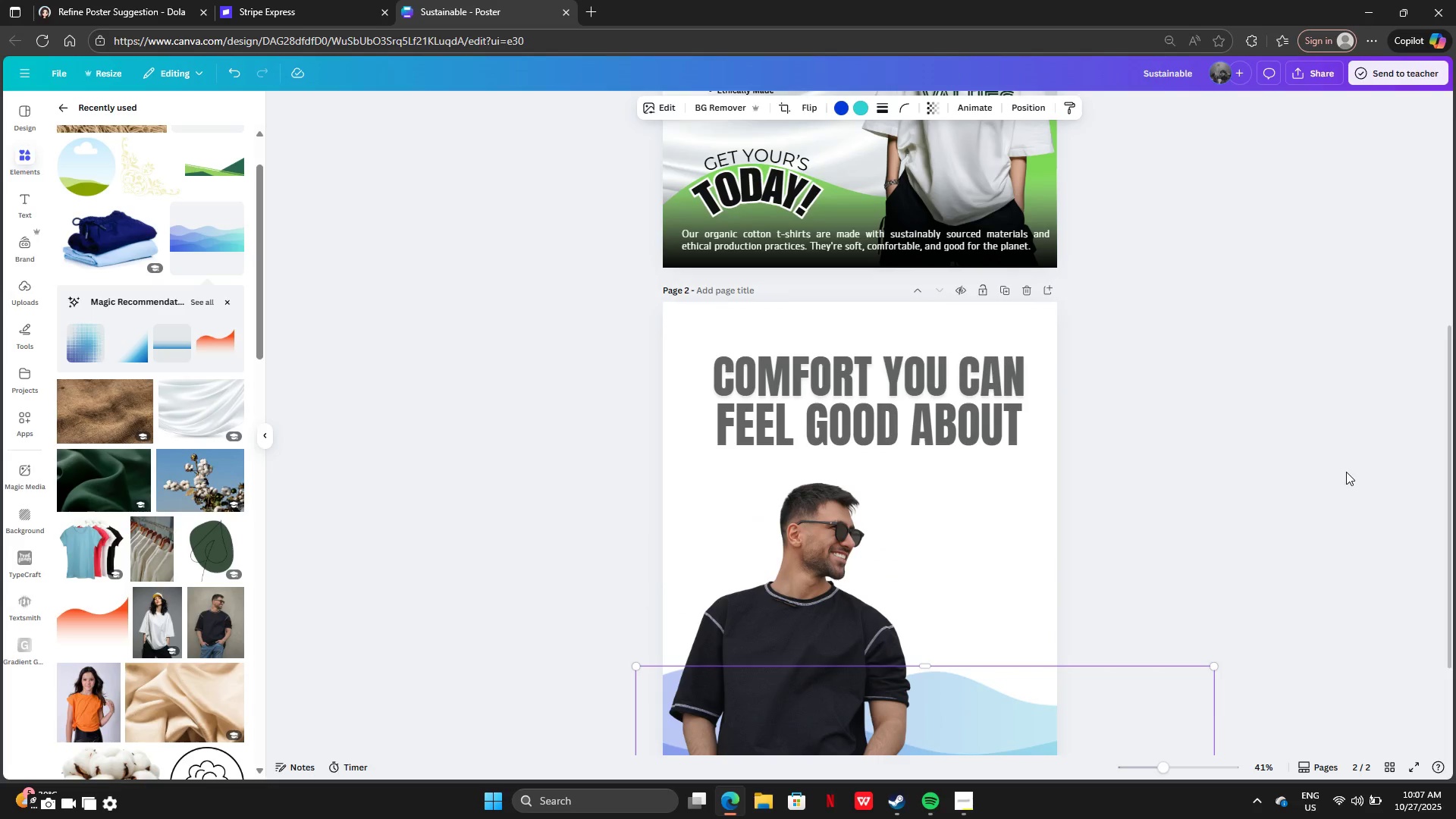 
left_click([1346, 472])
 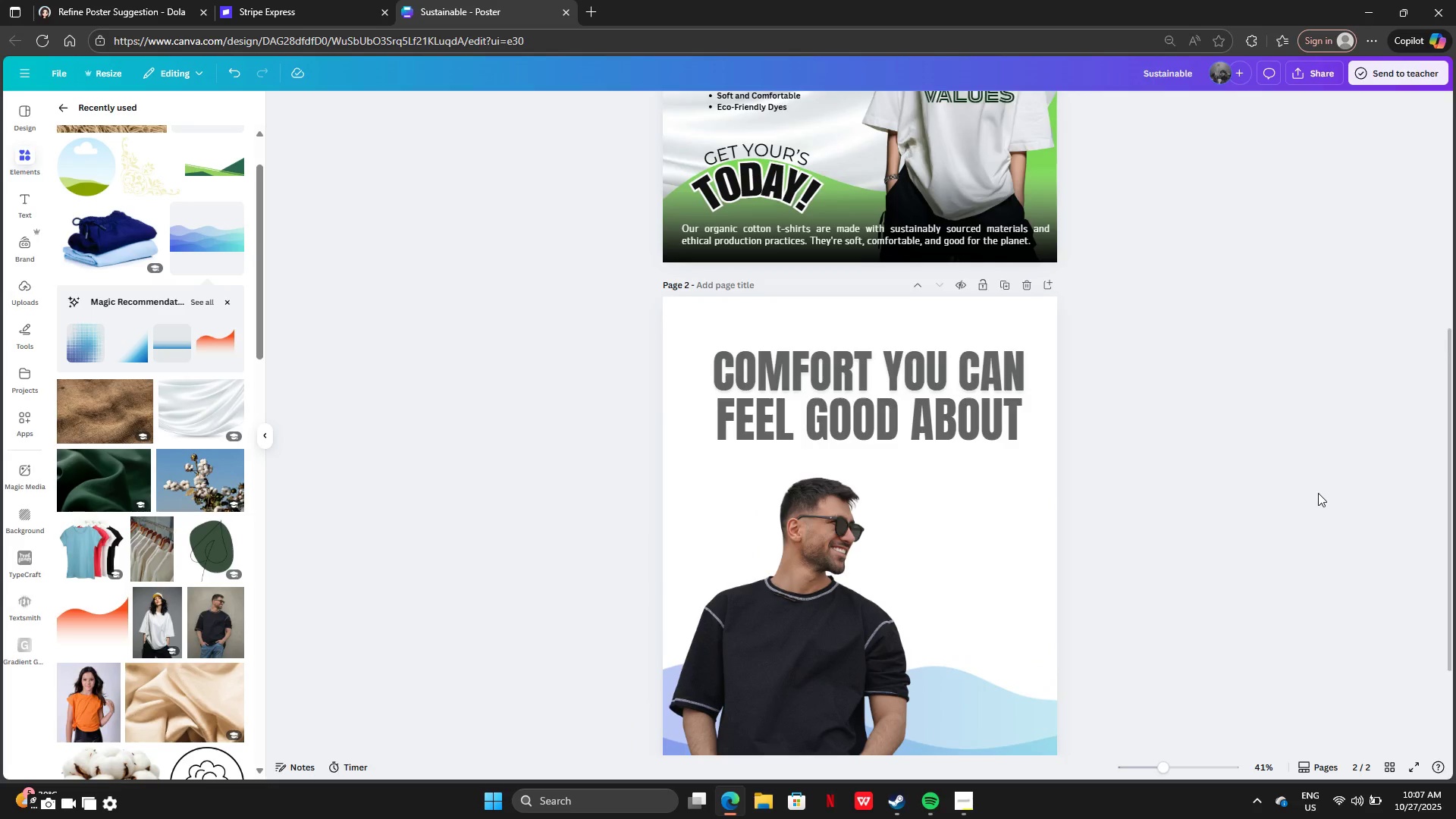 
scroll: coordinate [1275, 459], scroll_direction: down, amount: 1.0
 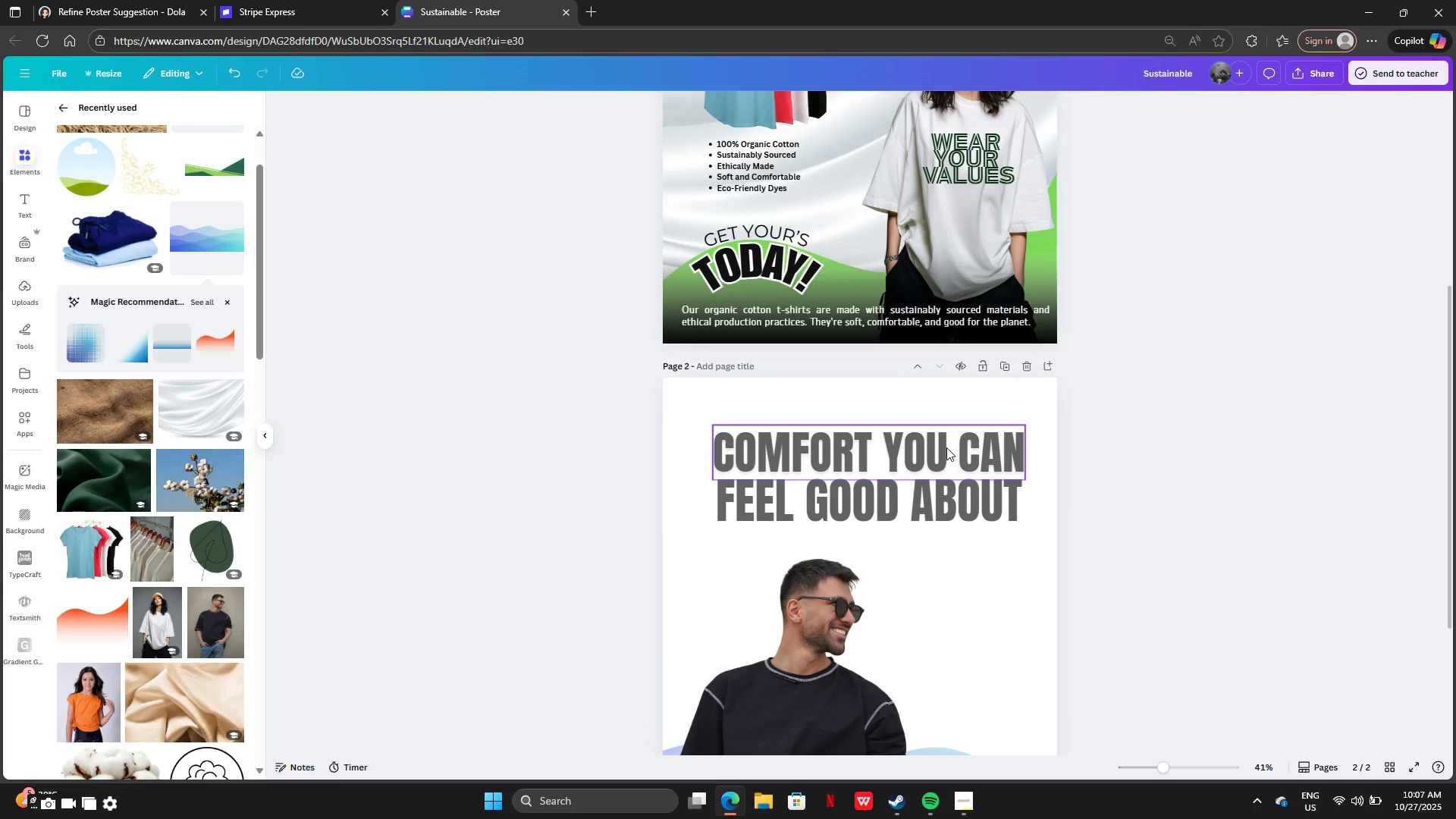 
left_click_drag(start_coordinate=[946, 447], to_coordinate=[924, 432])
 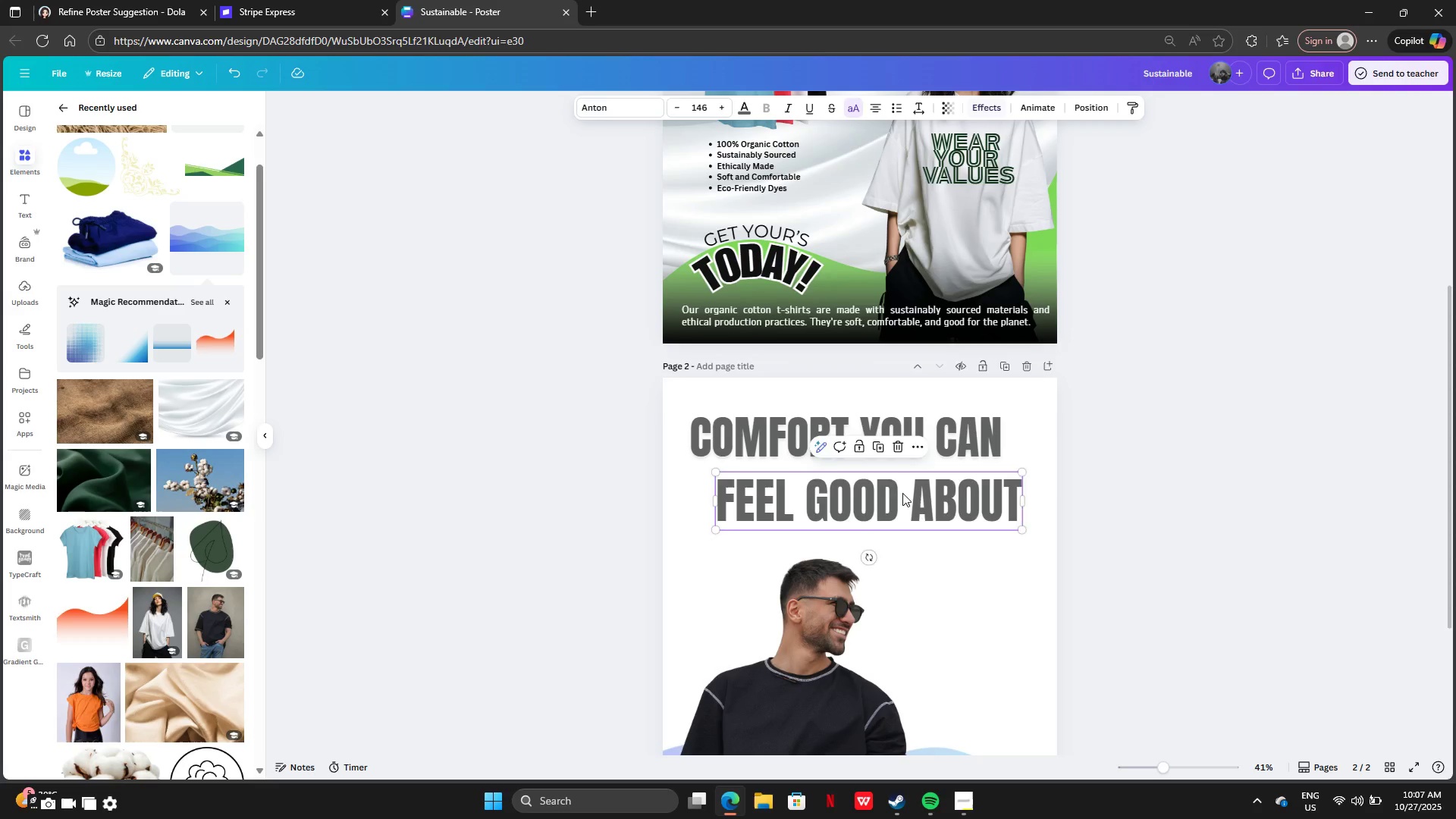 
left_click_drag(start_coordinate=[908, 495], to_coordinate=[880, 482])
 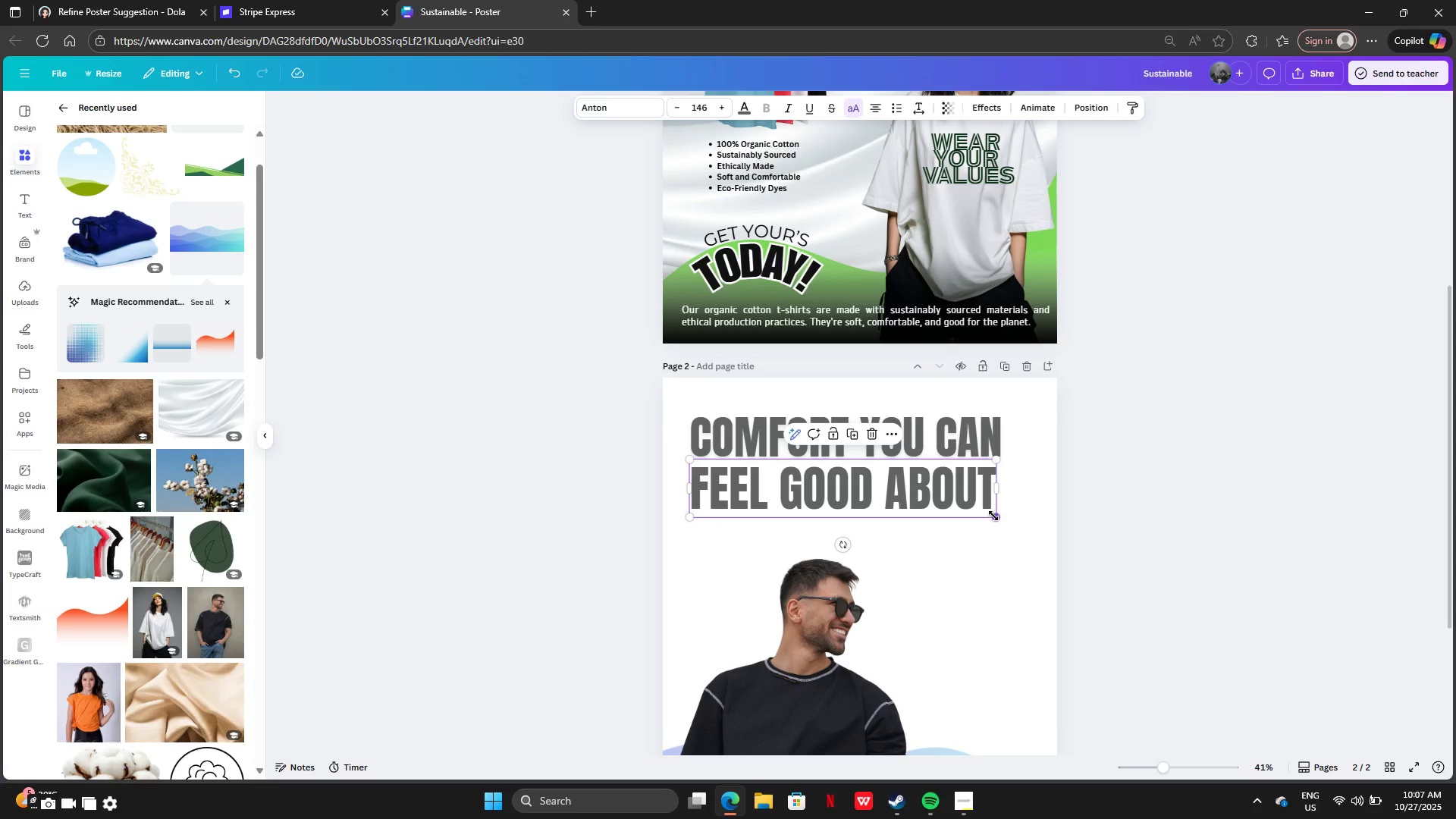 
left_click_drag(start_coordinate=[994, 516], to_coordinate=[930, 494])
 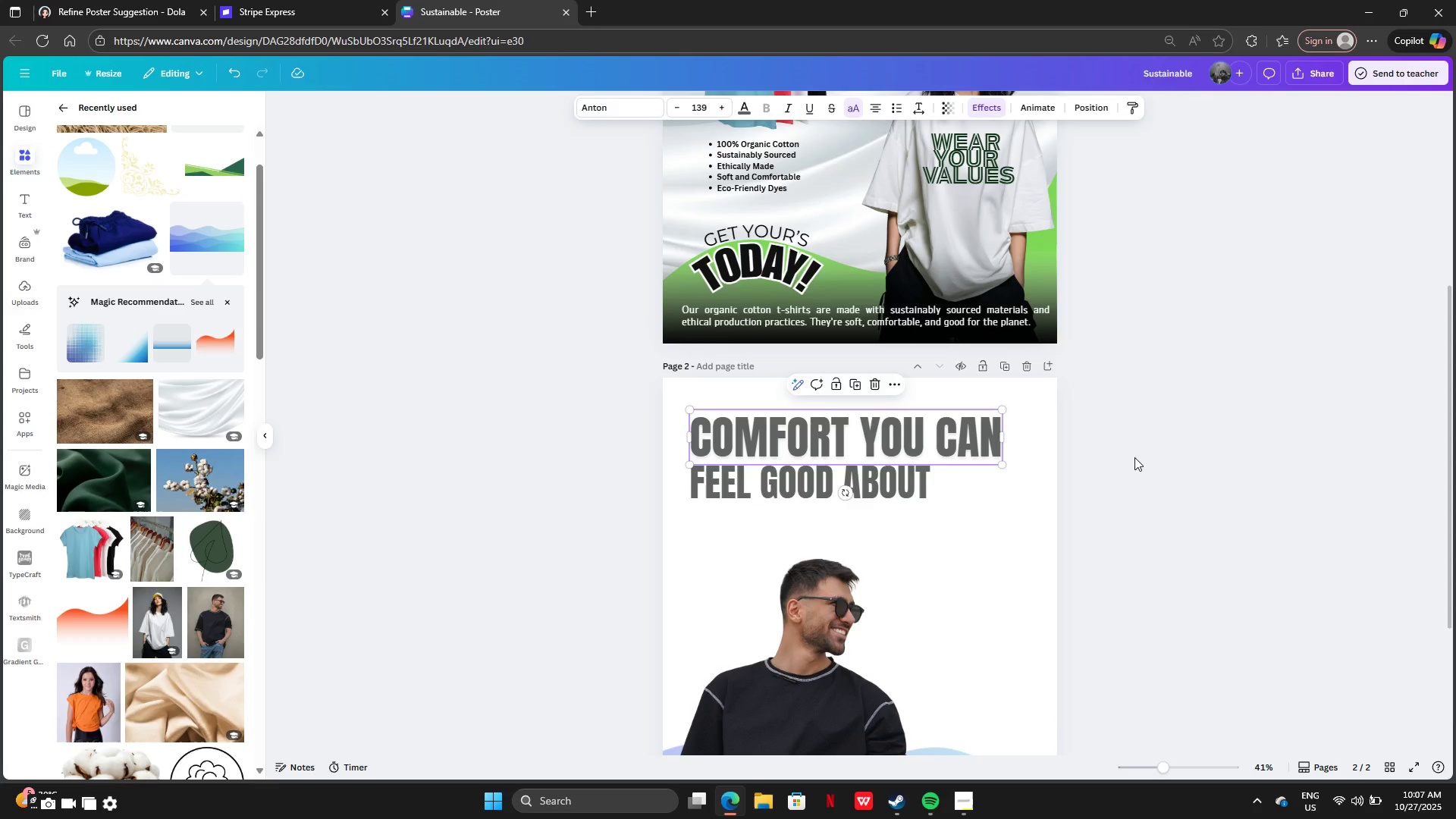 
double_click([1134, 457])
 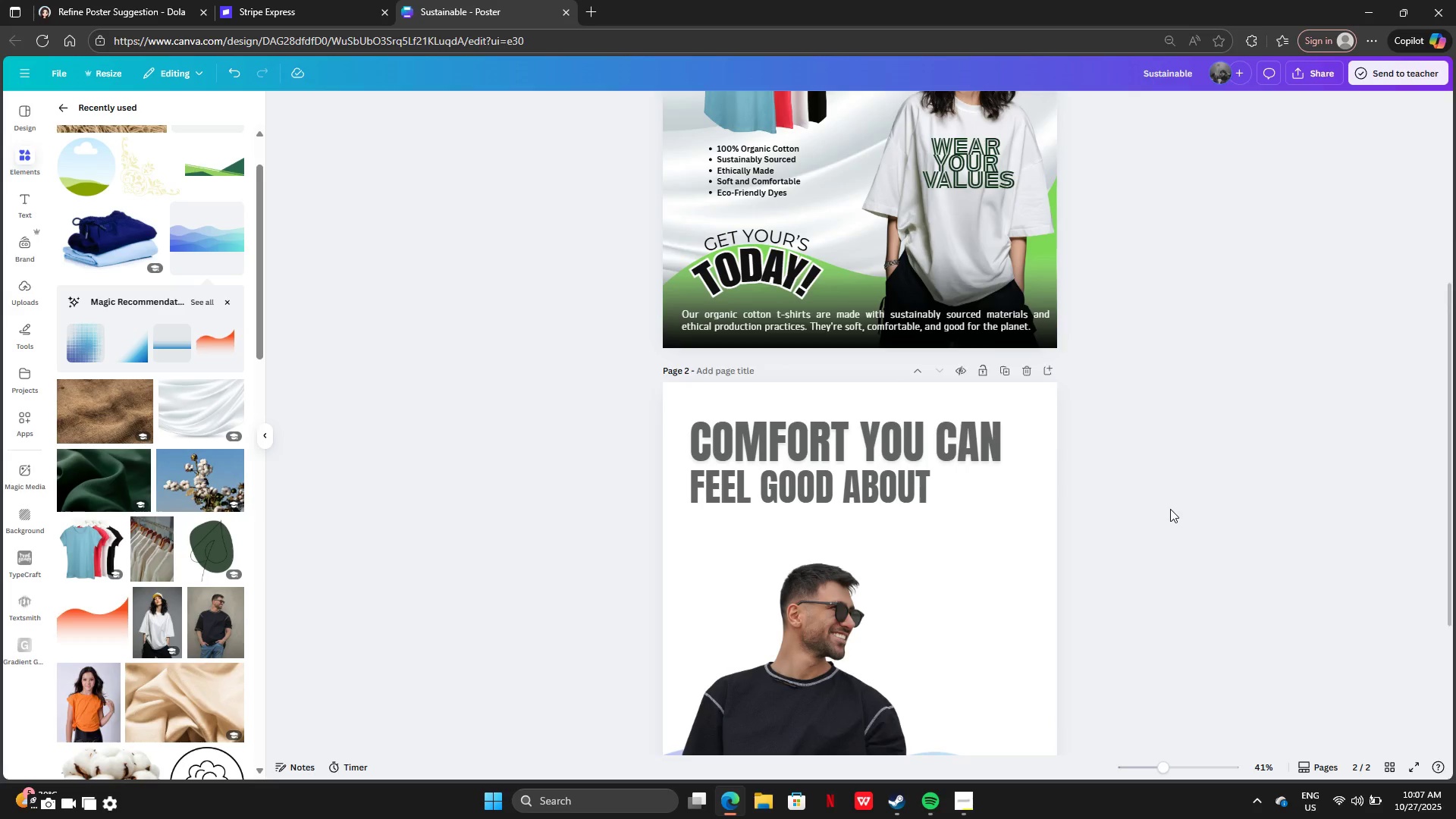 
scroll: coordinate [1171, 511], scroll_direction: down, amount: 2.0
 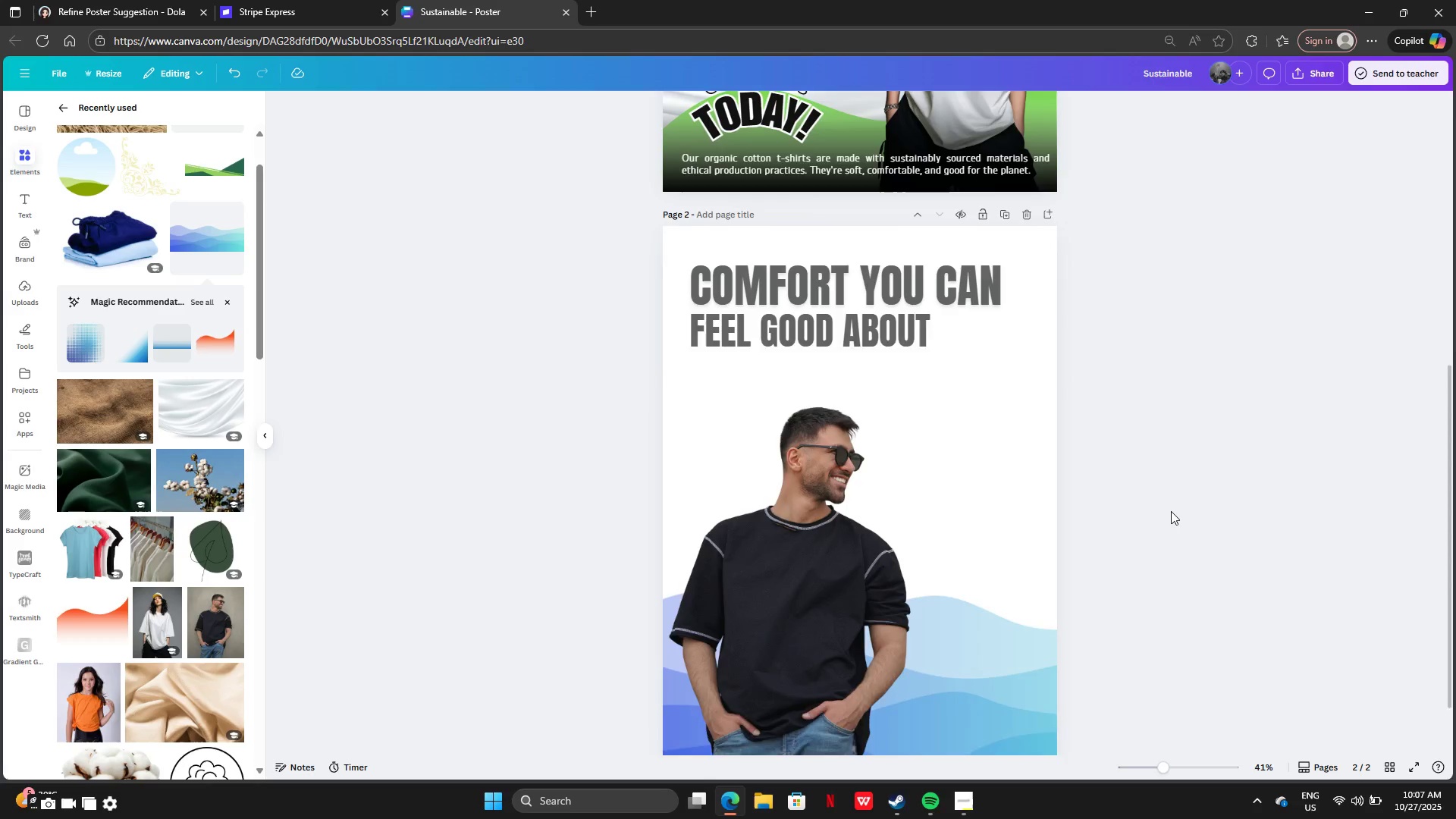 
scroll: coordinate [811, 234], scroll_direction: up, amount: 6.0
 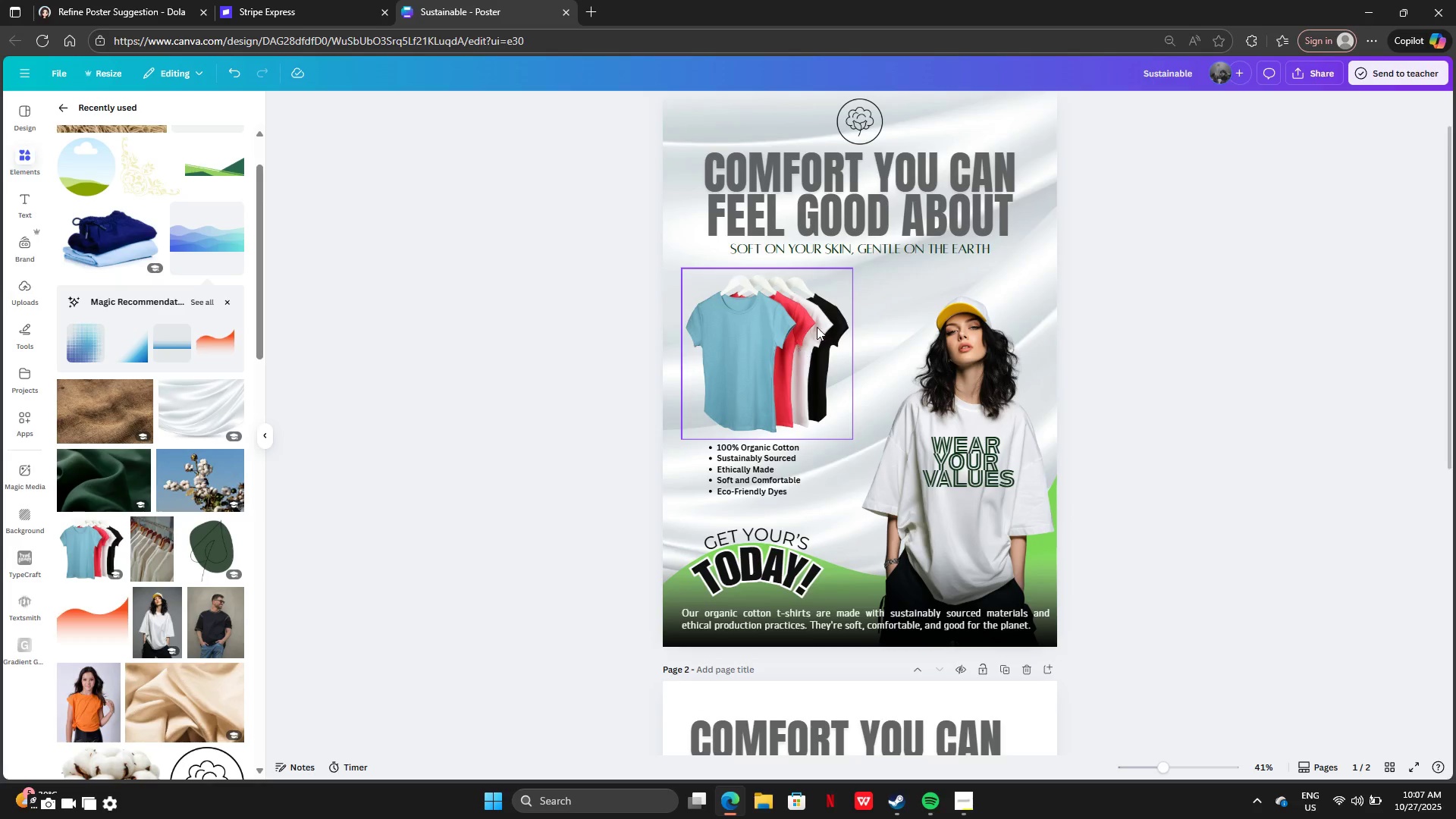 
left_click([858, 251])
 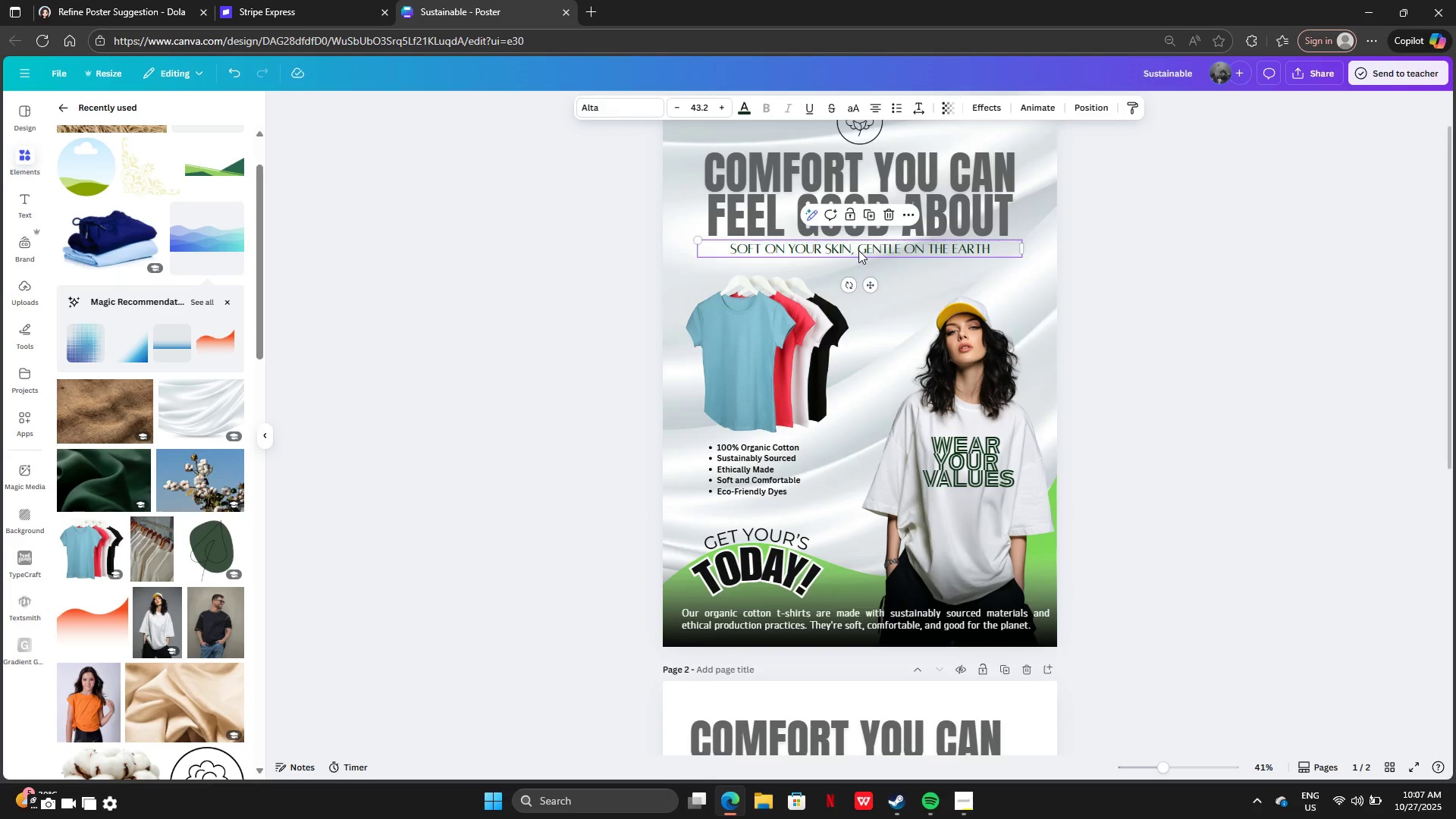 
key(Control+C)
 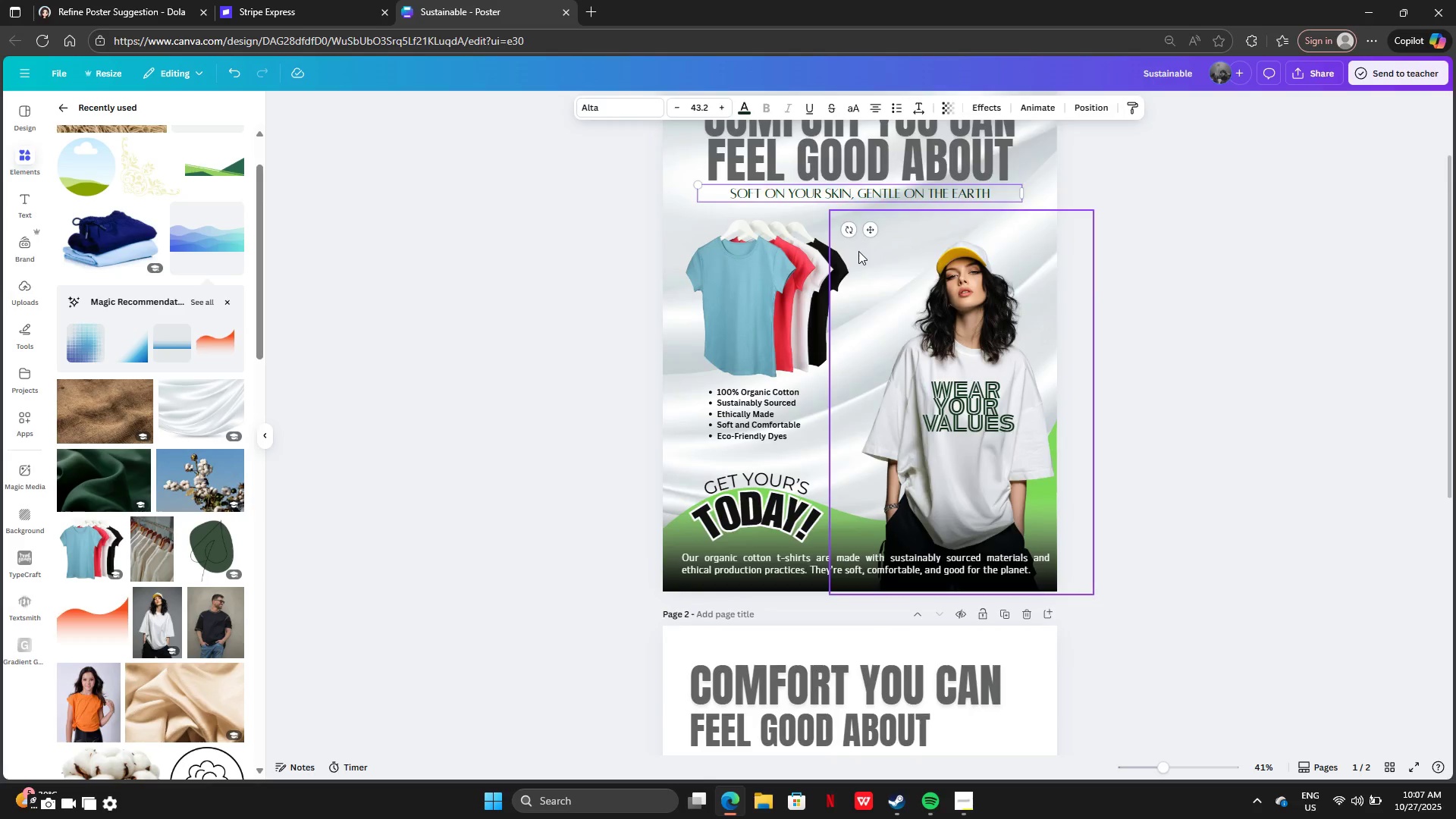 
scroll: coordinate [858, 251], scroll_direction: down, amount: 5.0
 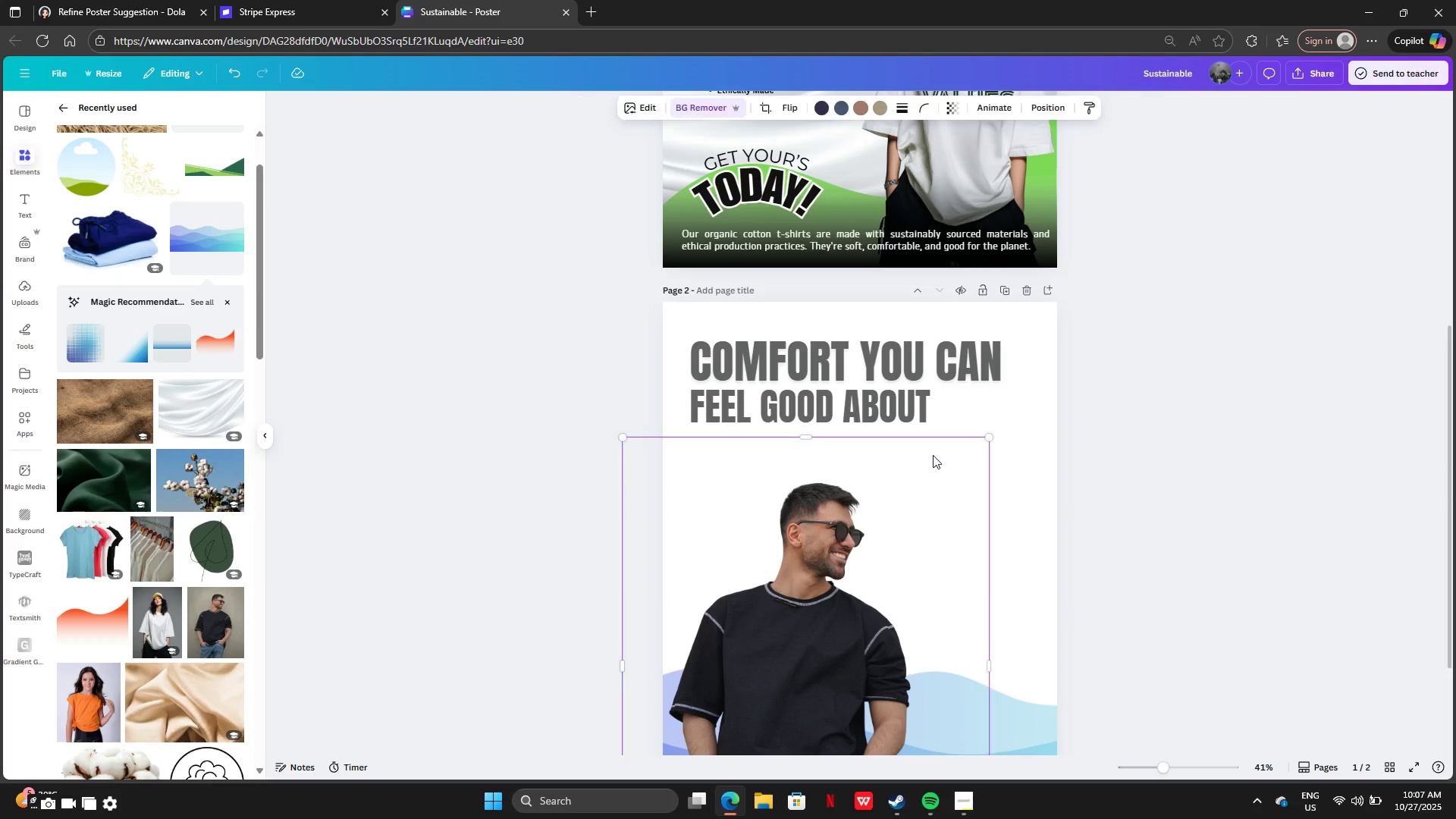 
left_click([933, 455])
 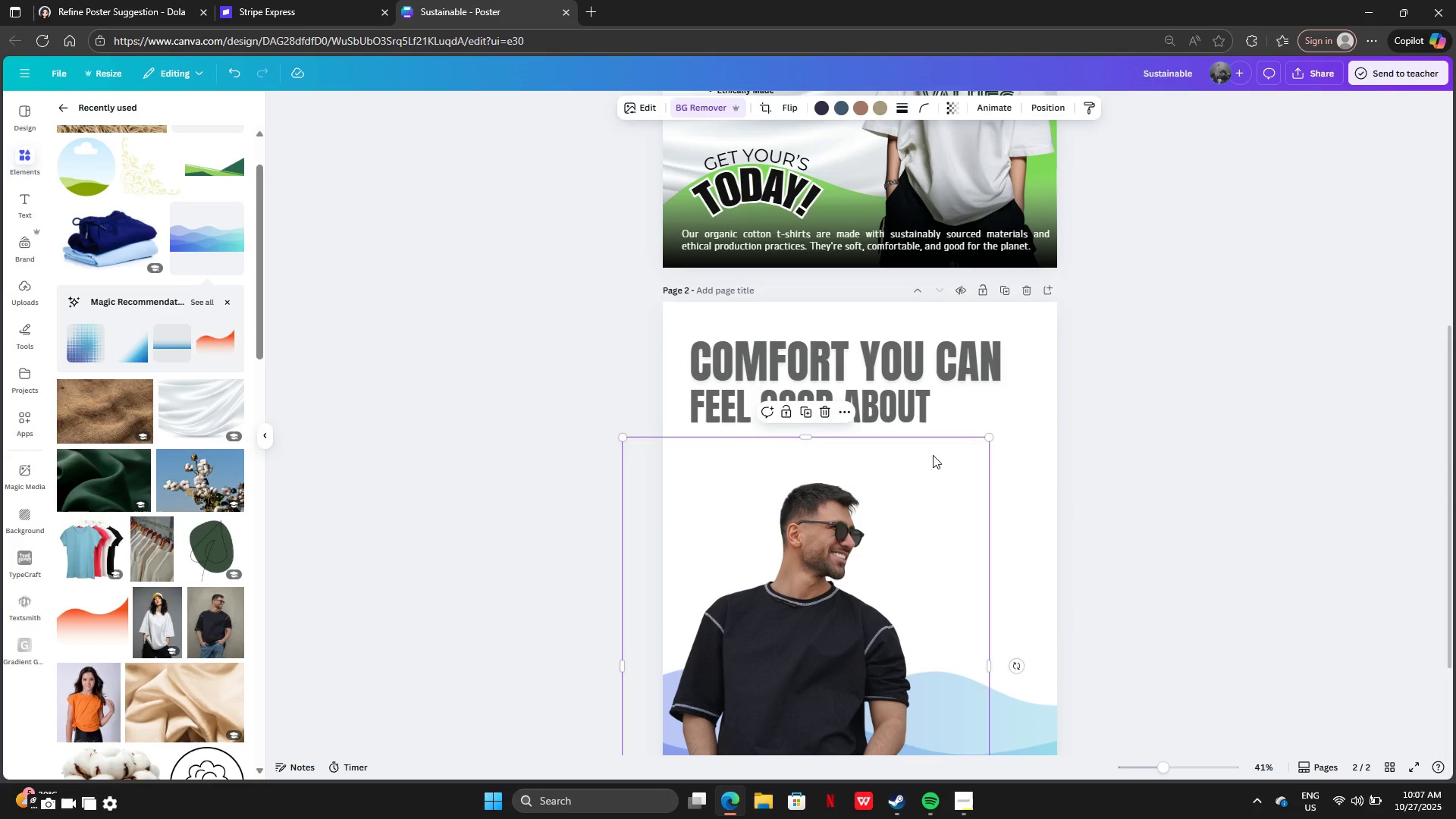 
key(Control+B)
 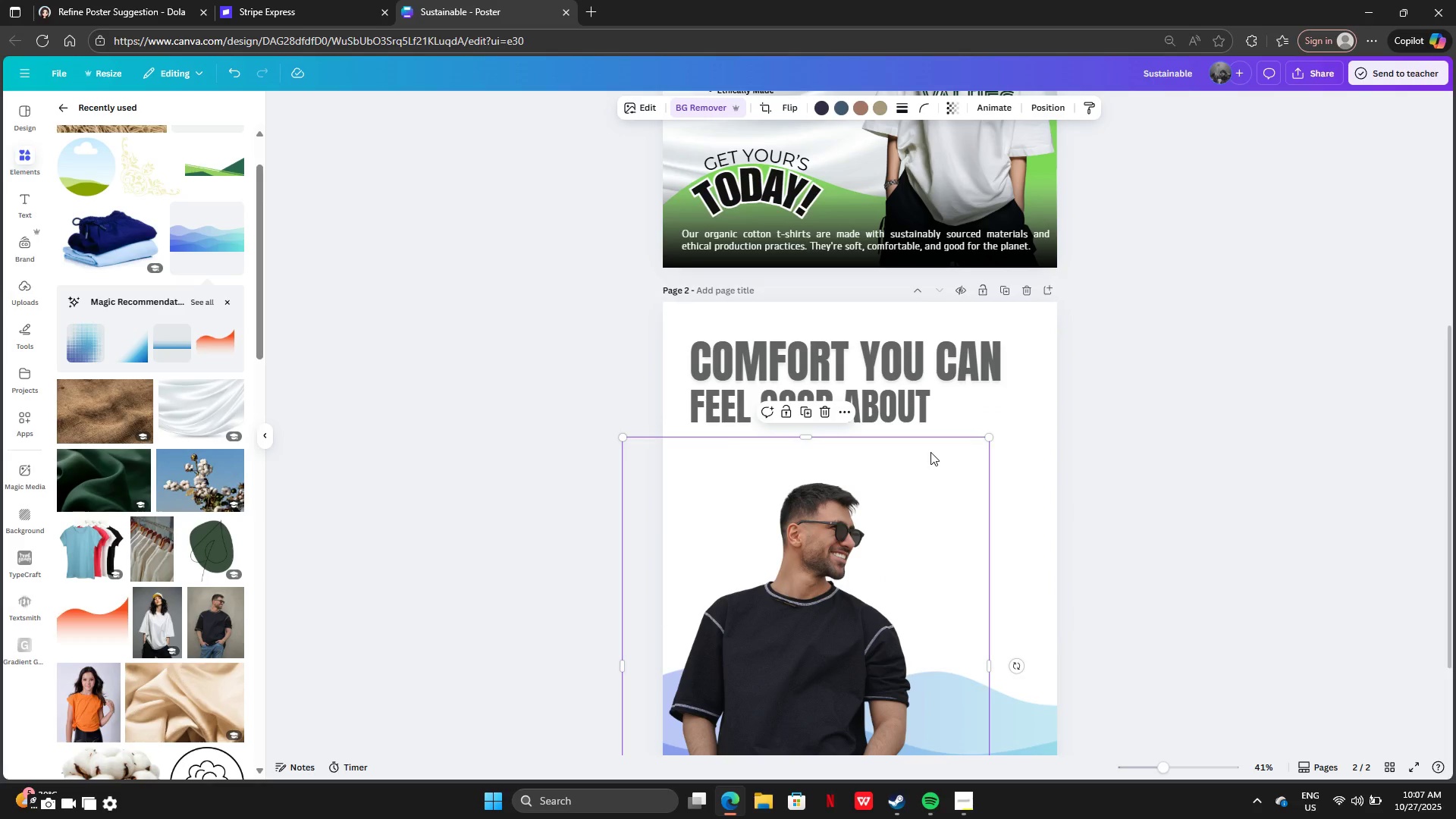 
key(Control+V)
 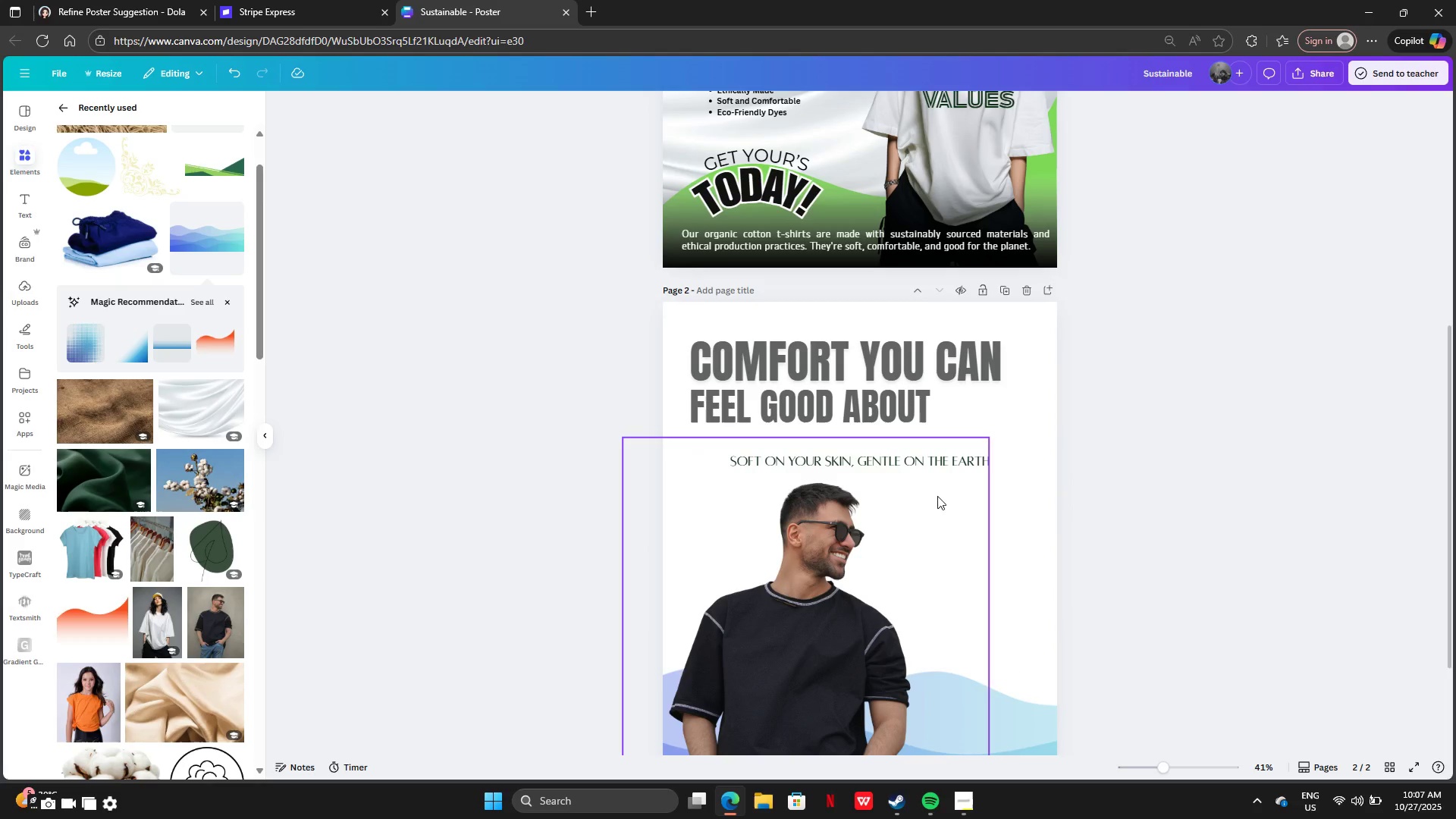 
left_click_drag(start_coordinate=[912, 466], to_coordinate=[871, 441])
 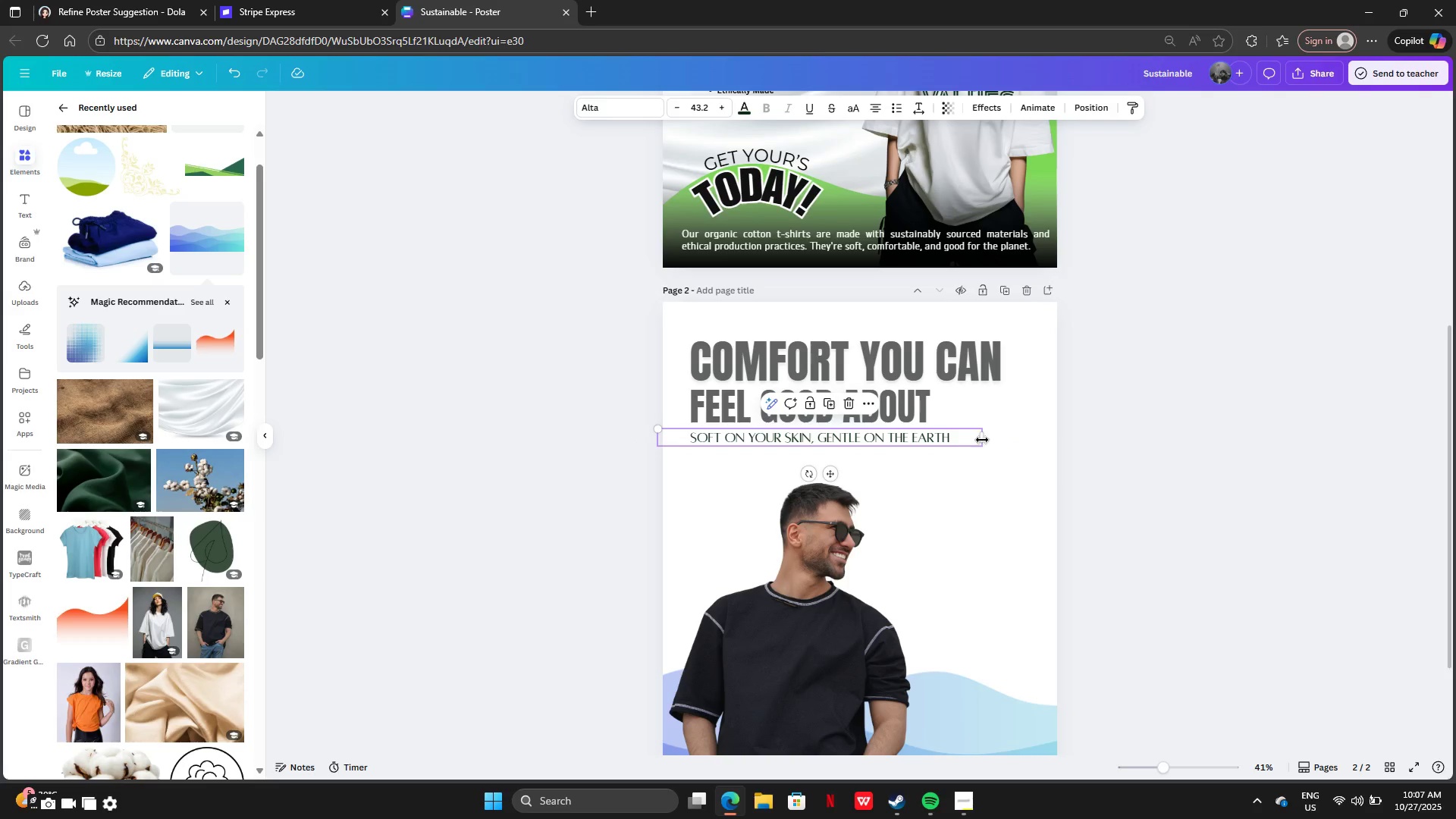 
left_click_drag(start_coordinate=[987, 440], to_coordinate=[880, 423])
 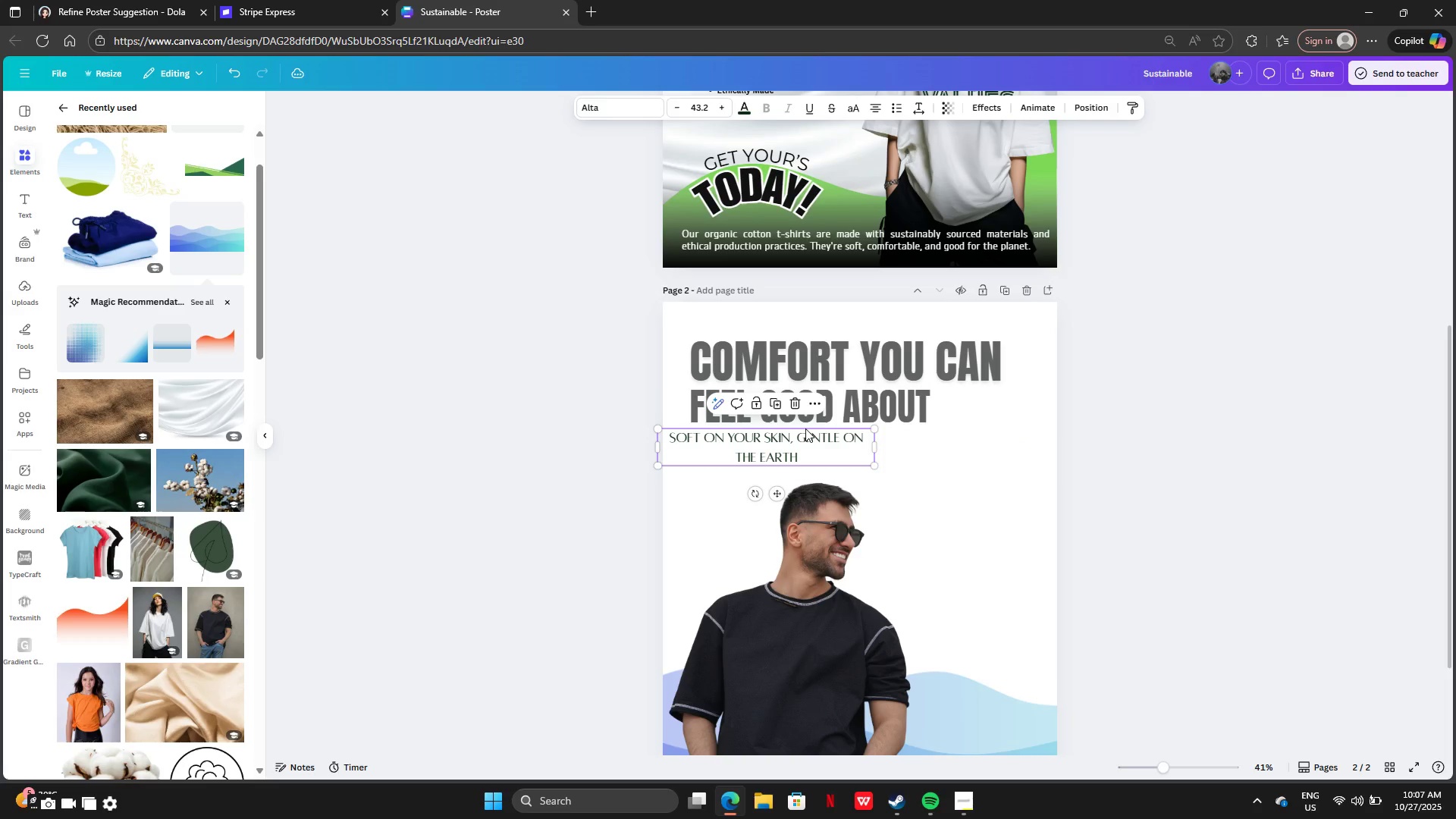 
left_click_drag(start_coordinate=[805, 428], to_coordinate=[814, 428])
 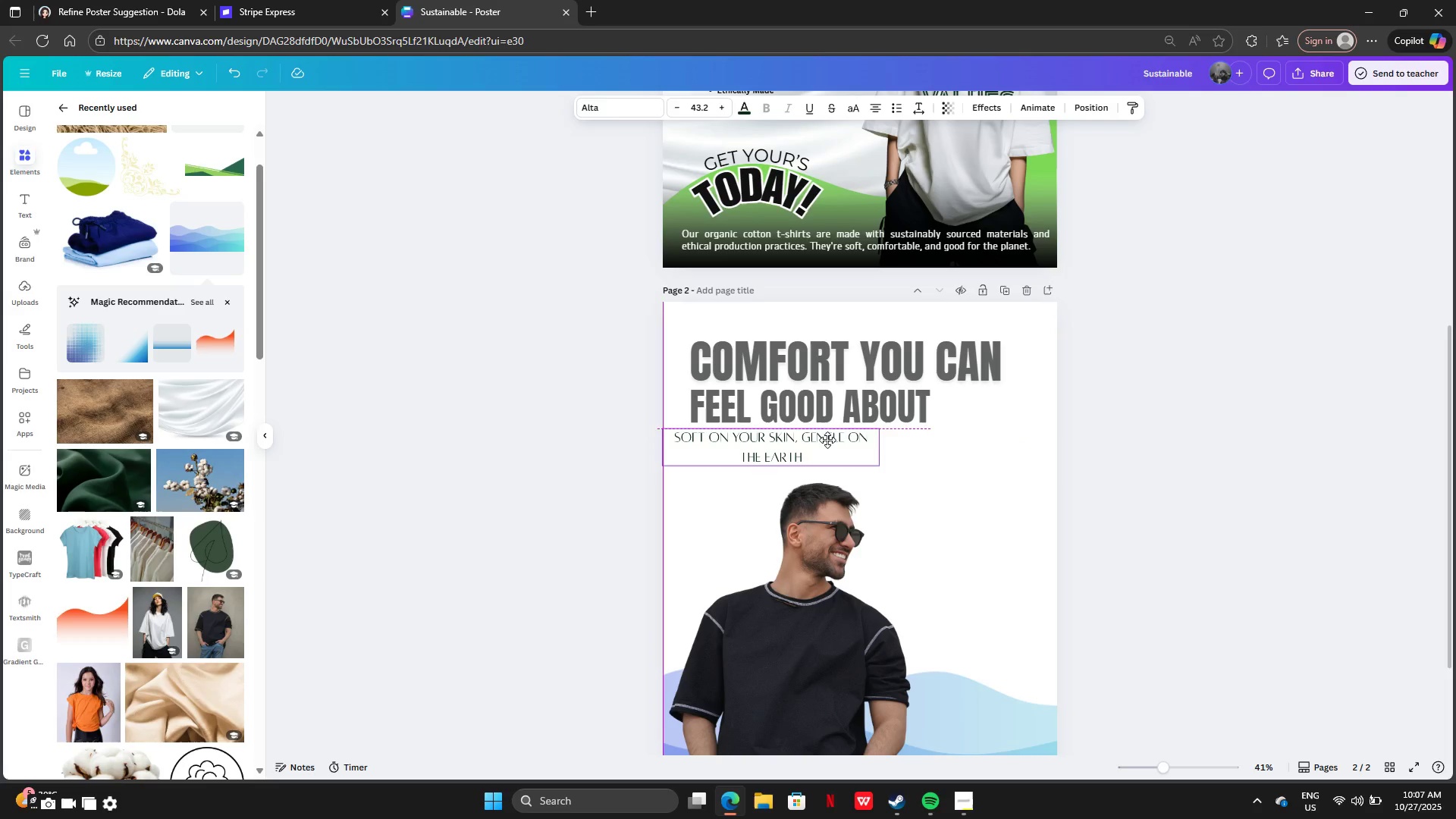 
left_click_drag(start_coordinate=[802, 434], to_coordinate=[977, 448])
 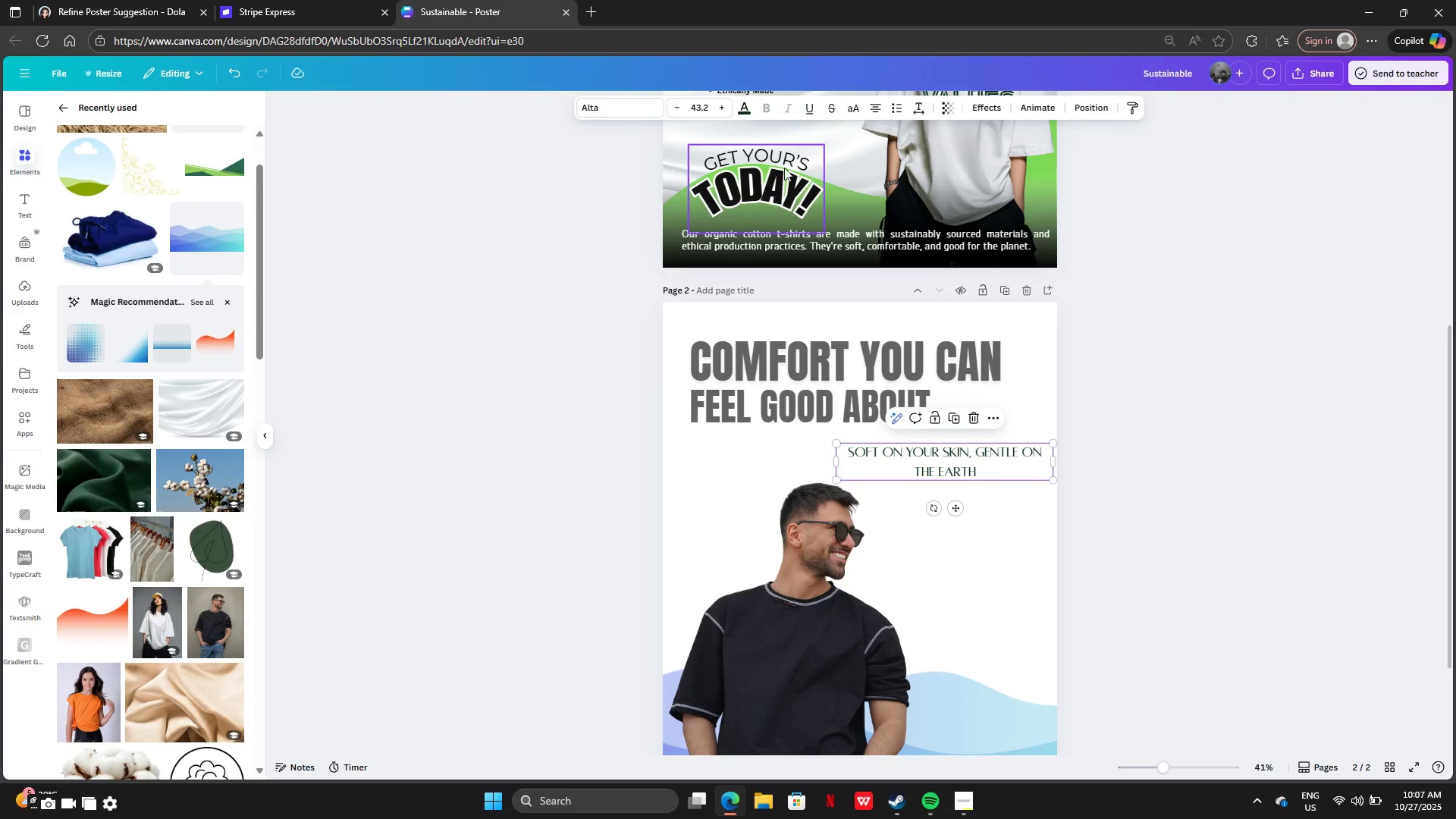 
left_click([634, 99])
 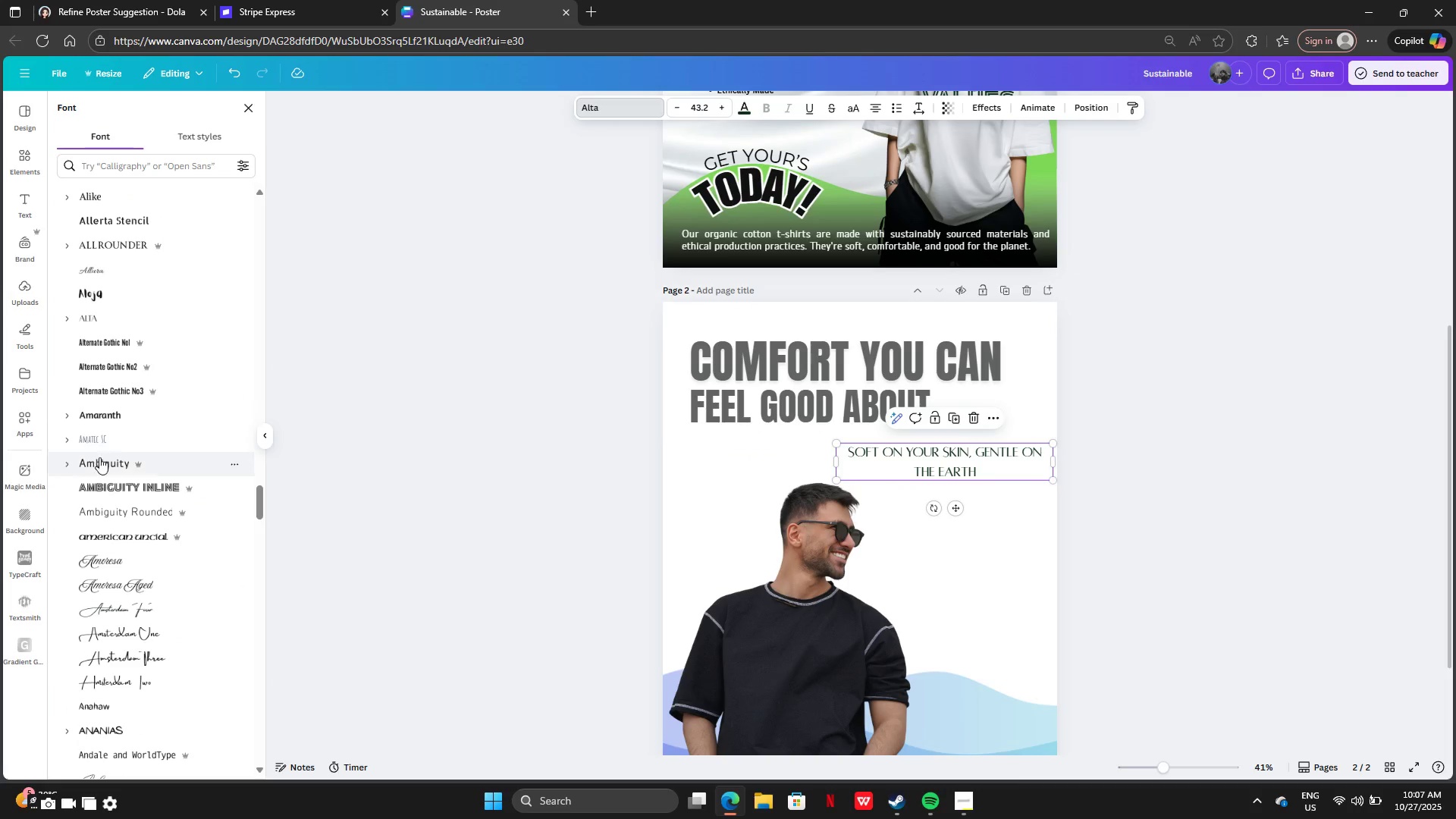 
left_click([99, 461])
 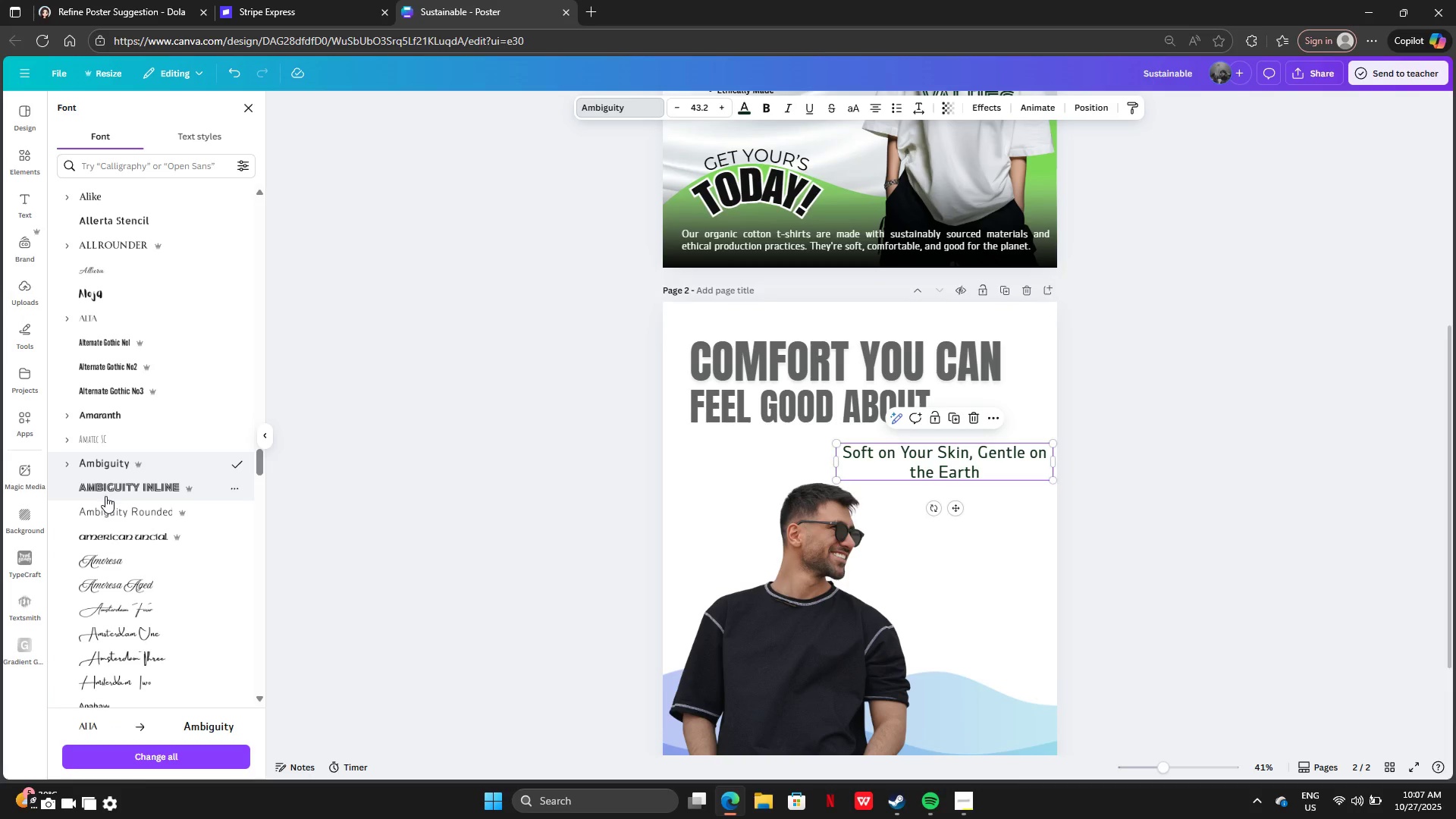 
left_click([105, 501])
 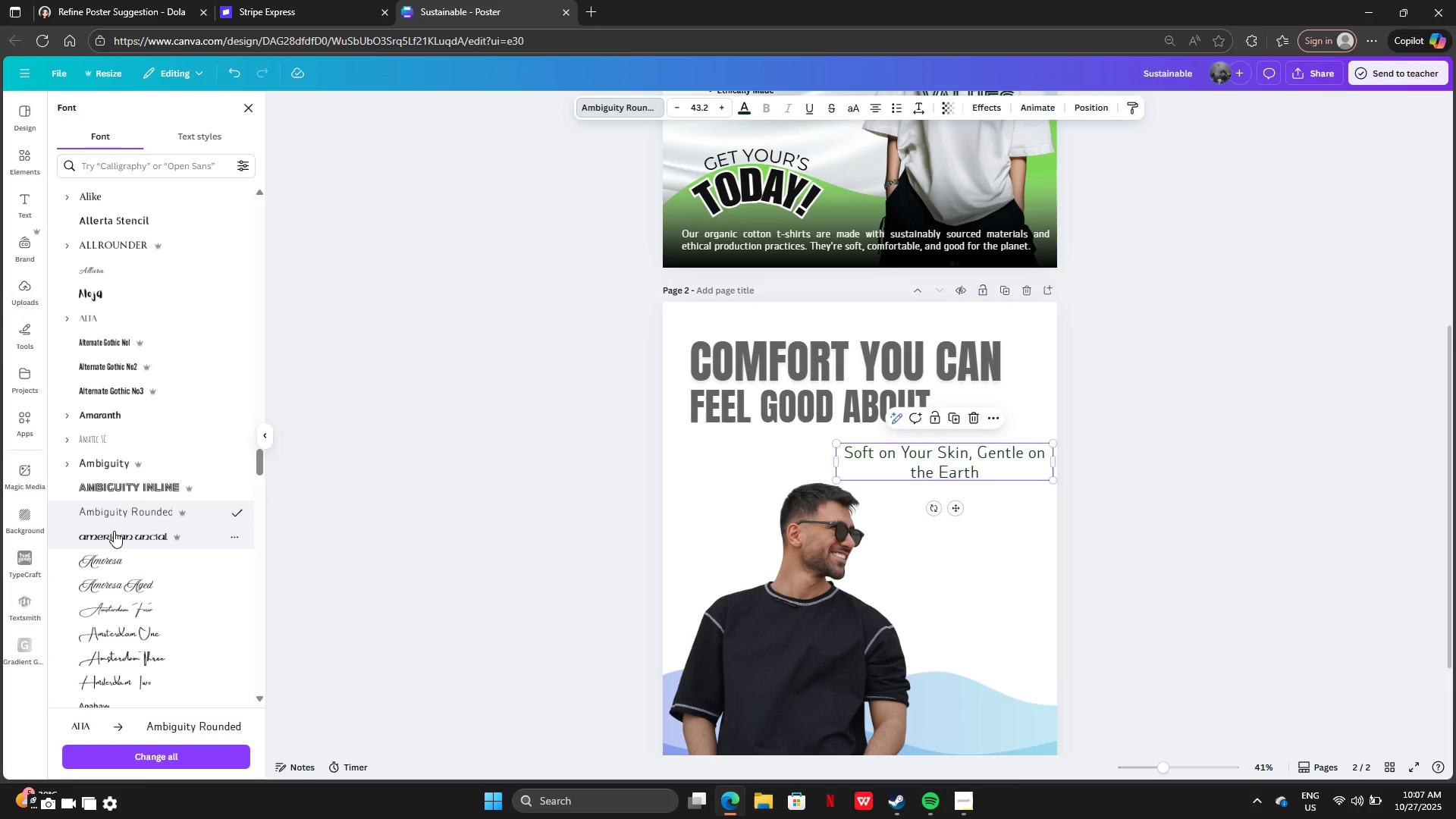 
left_click([114, 531])
 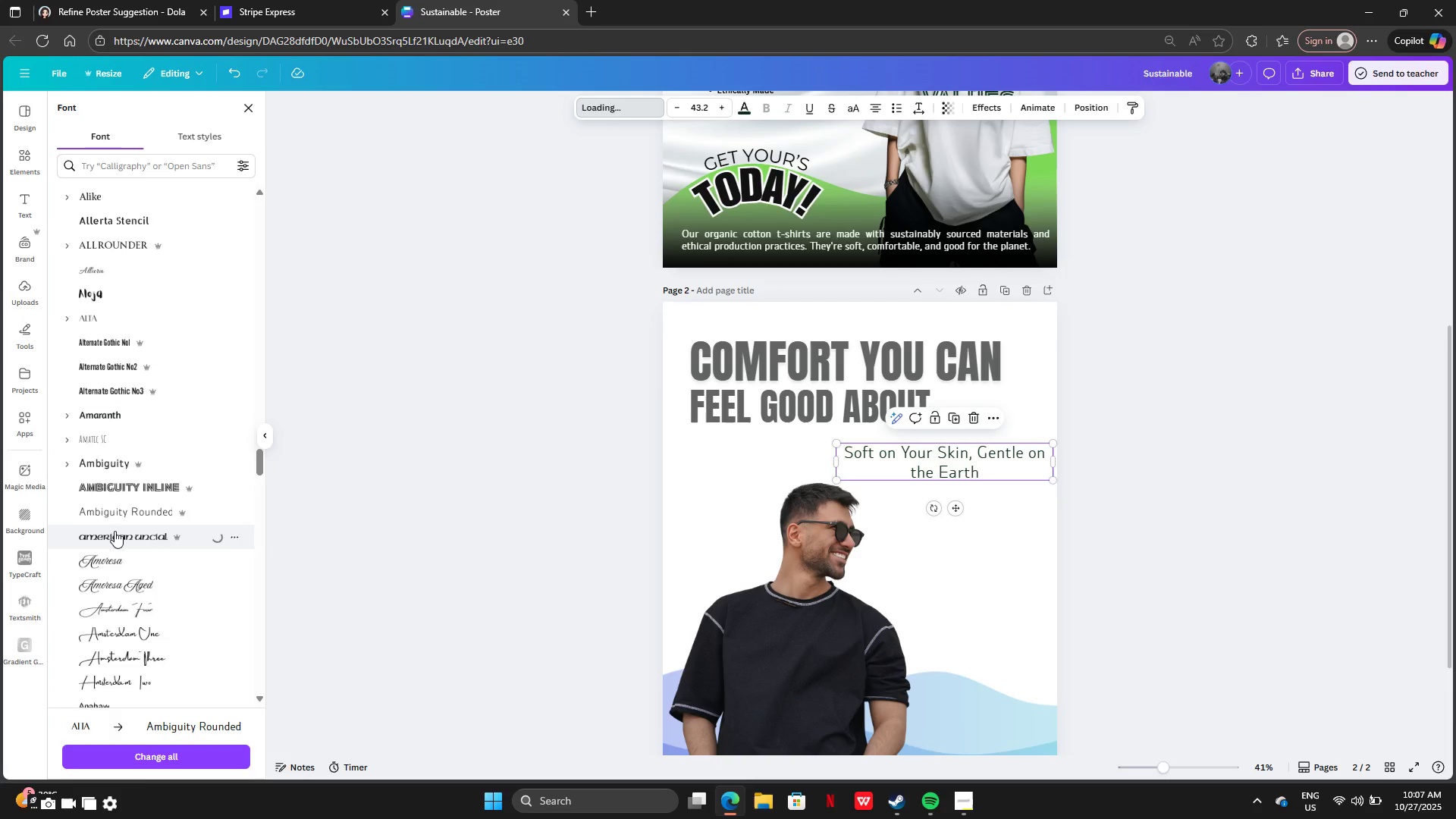 
scroll: coordinate [115, 531], scroll_direction: down, amount: 3.0
 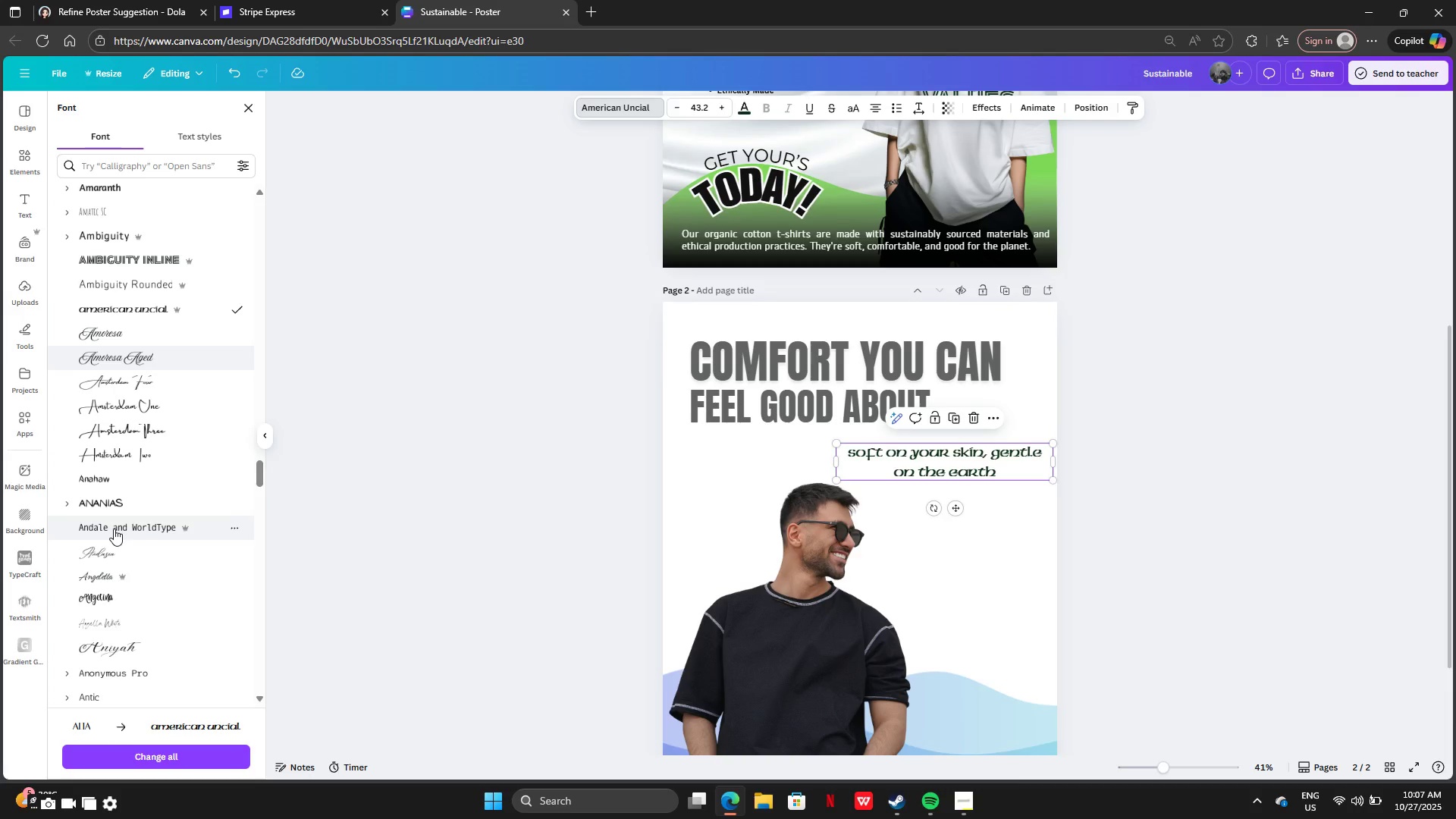 
left_click([114, 529])
 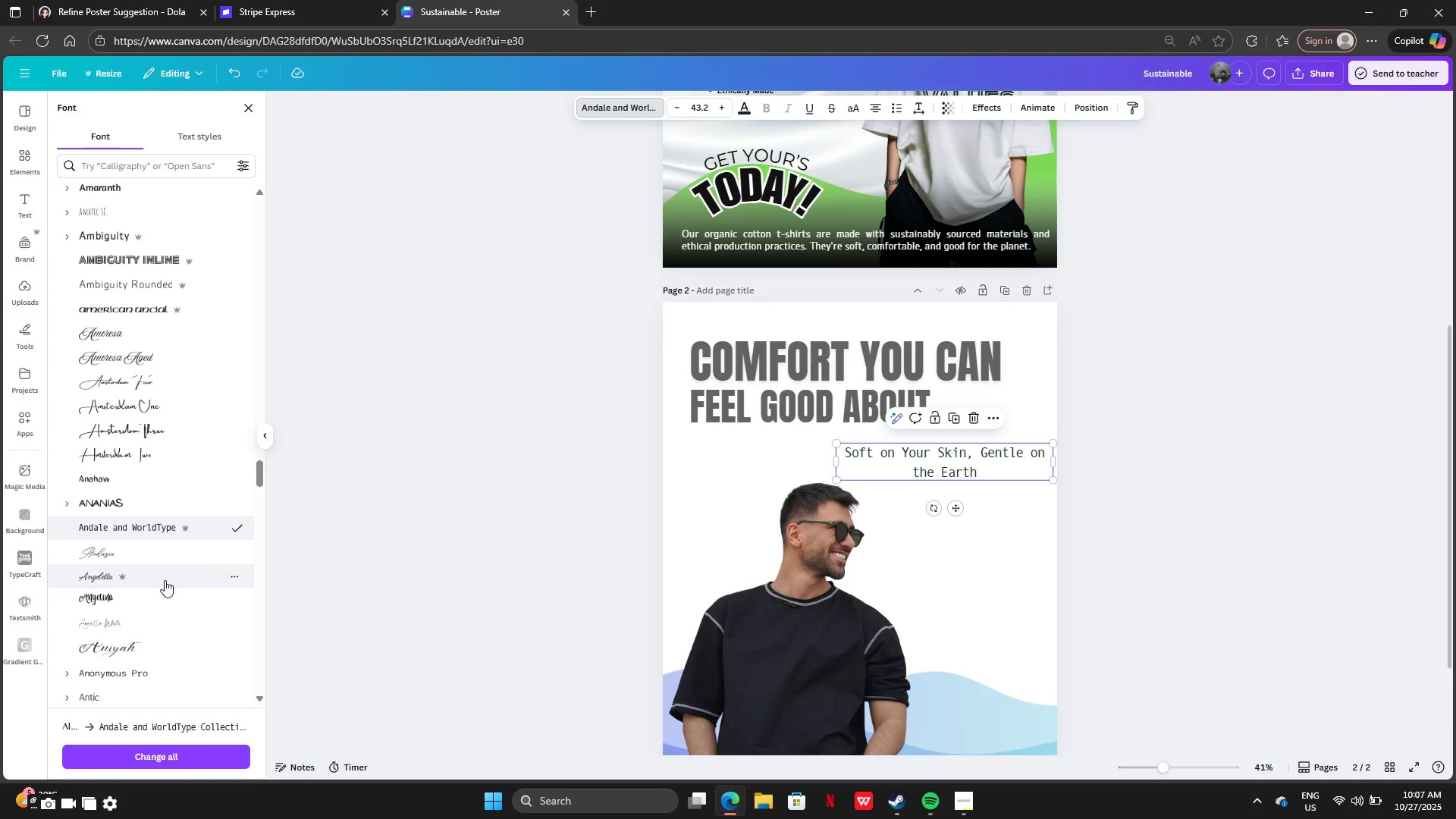 
scroll: coordinate [162, 539], scroll_direction: down, amount: 7.0
 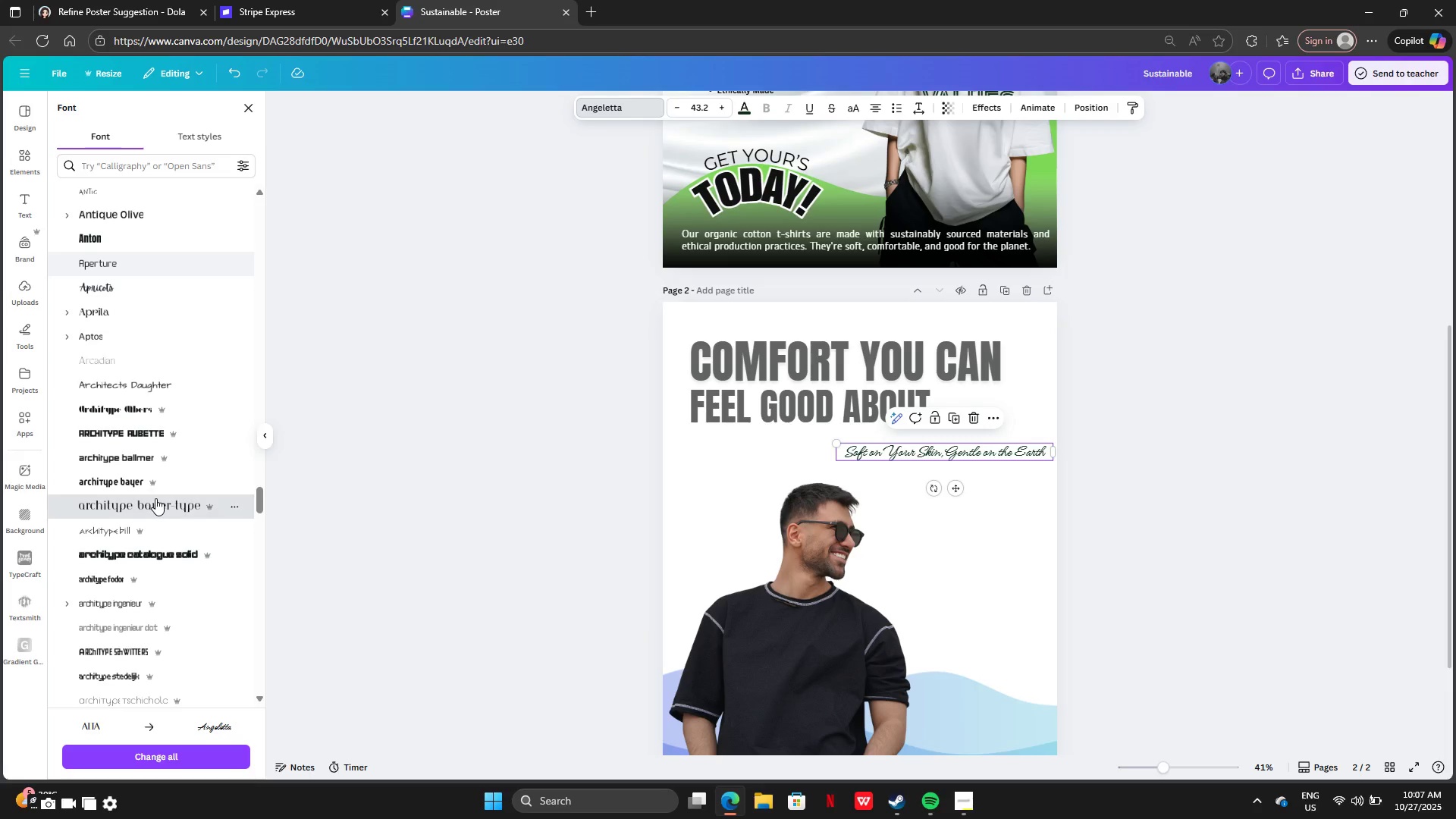 
left_click([155, 498])
 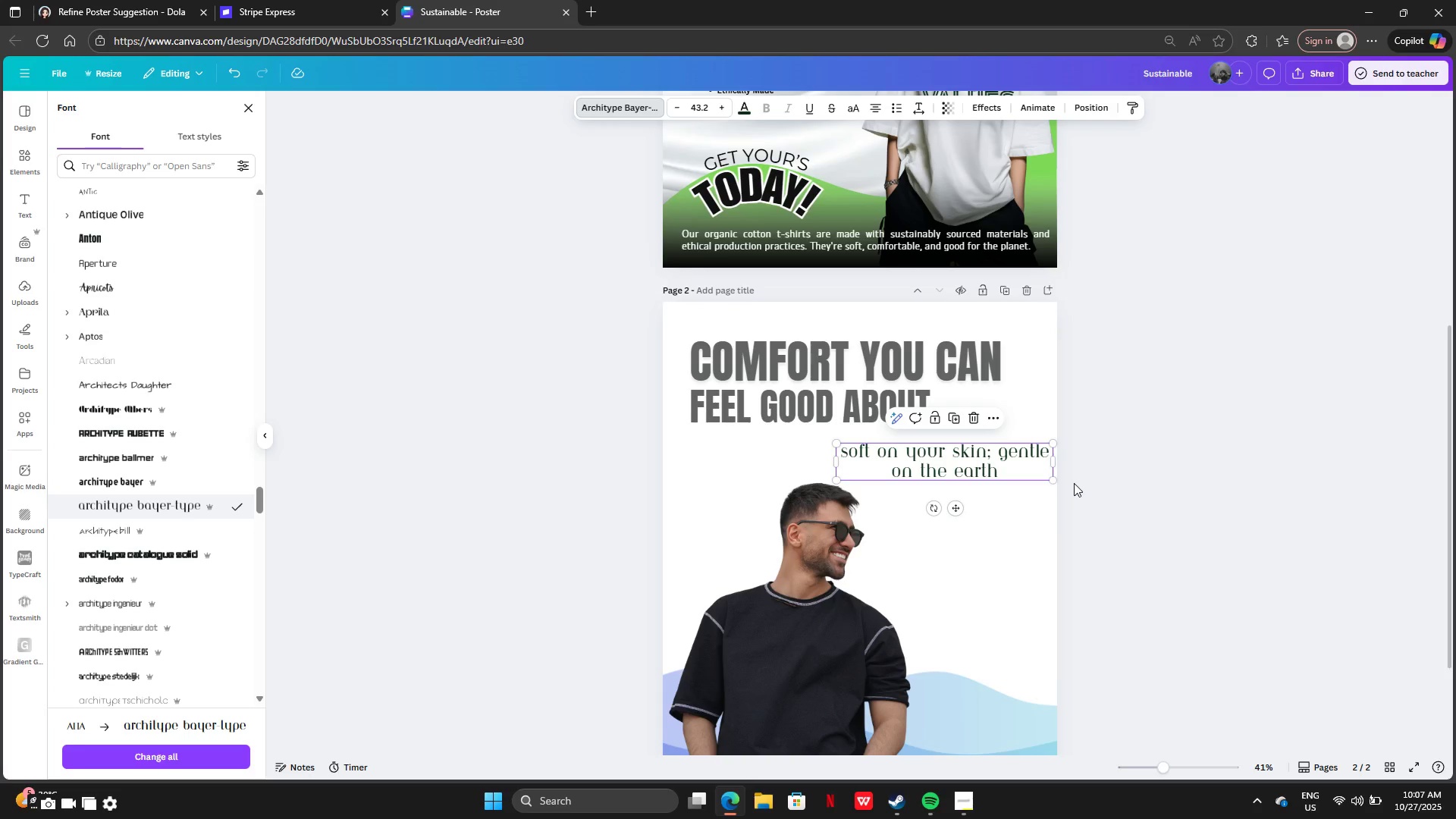 
left_click_drag(start_coordinate=[1056, 482], to_coordinate=[1023, 465])
 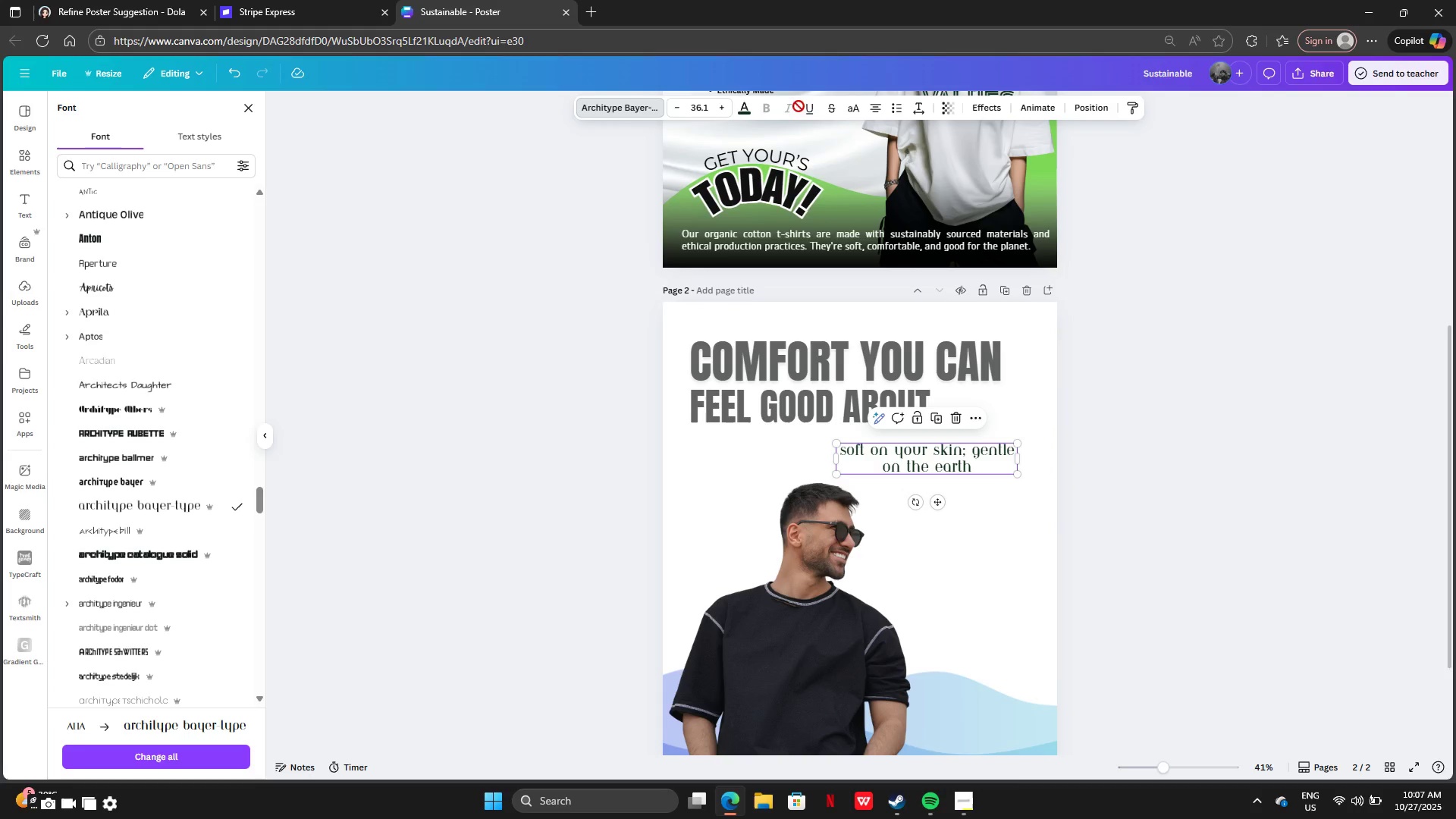 
left_click([883, 108])
 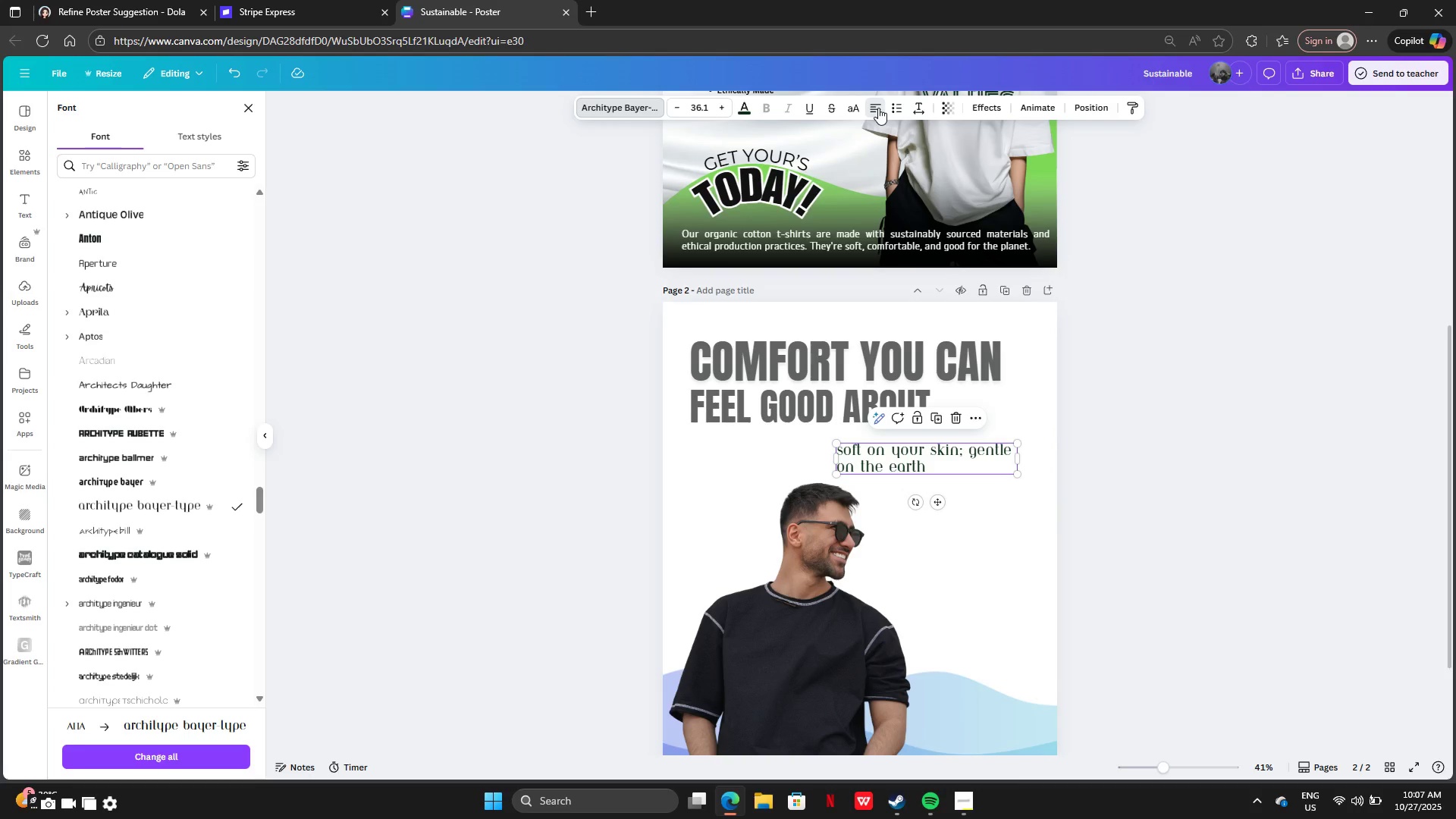 
left_click([878, 108])
 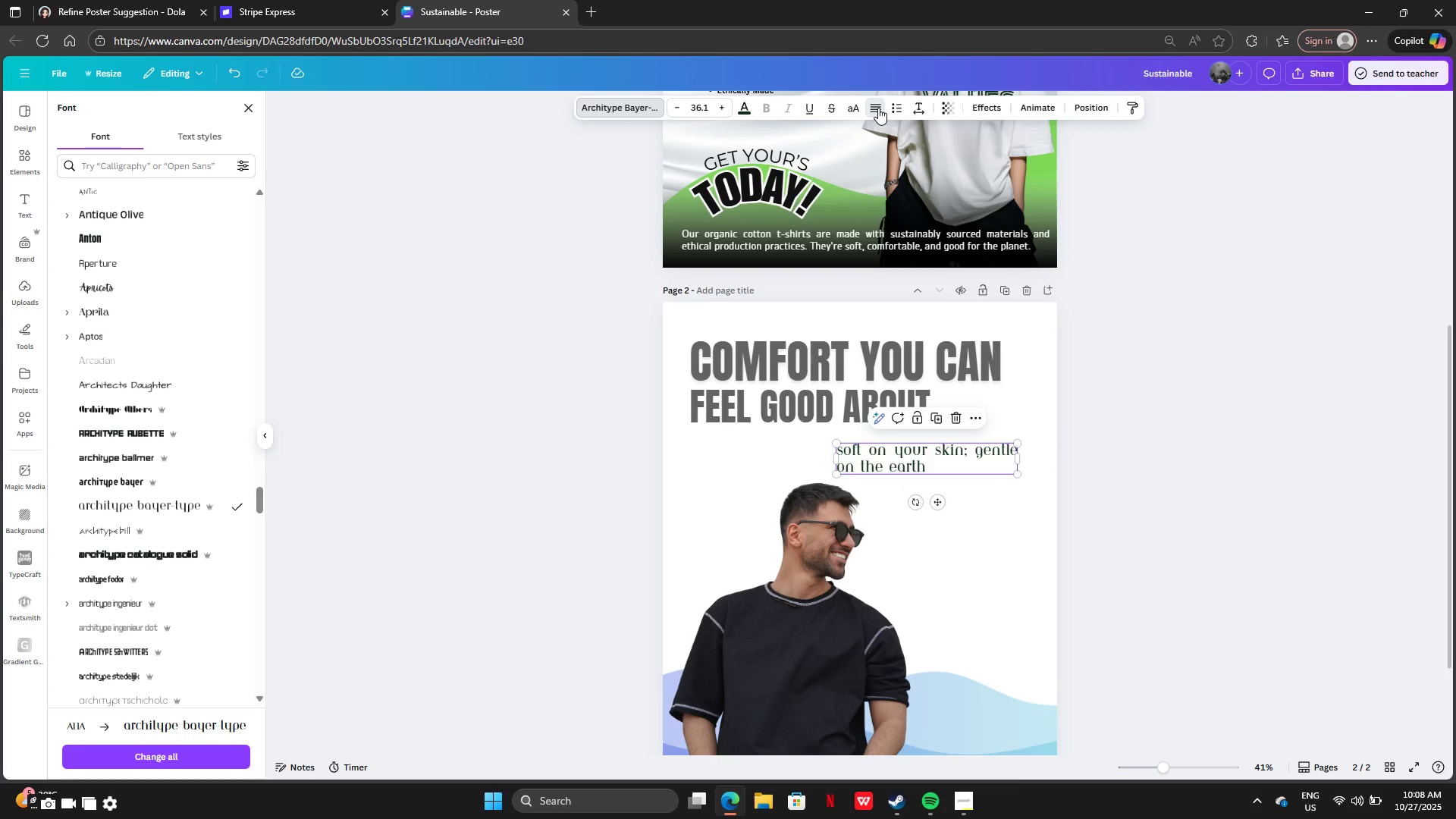 
left_click([878, 108])
 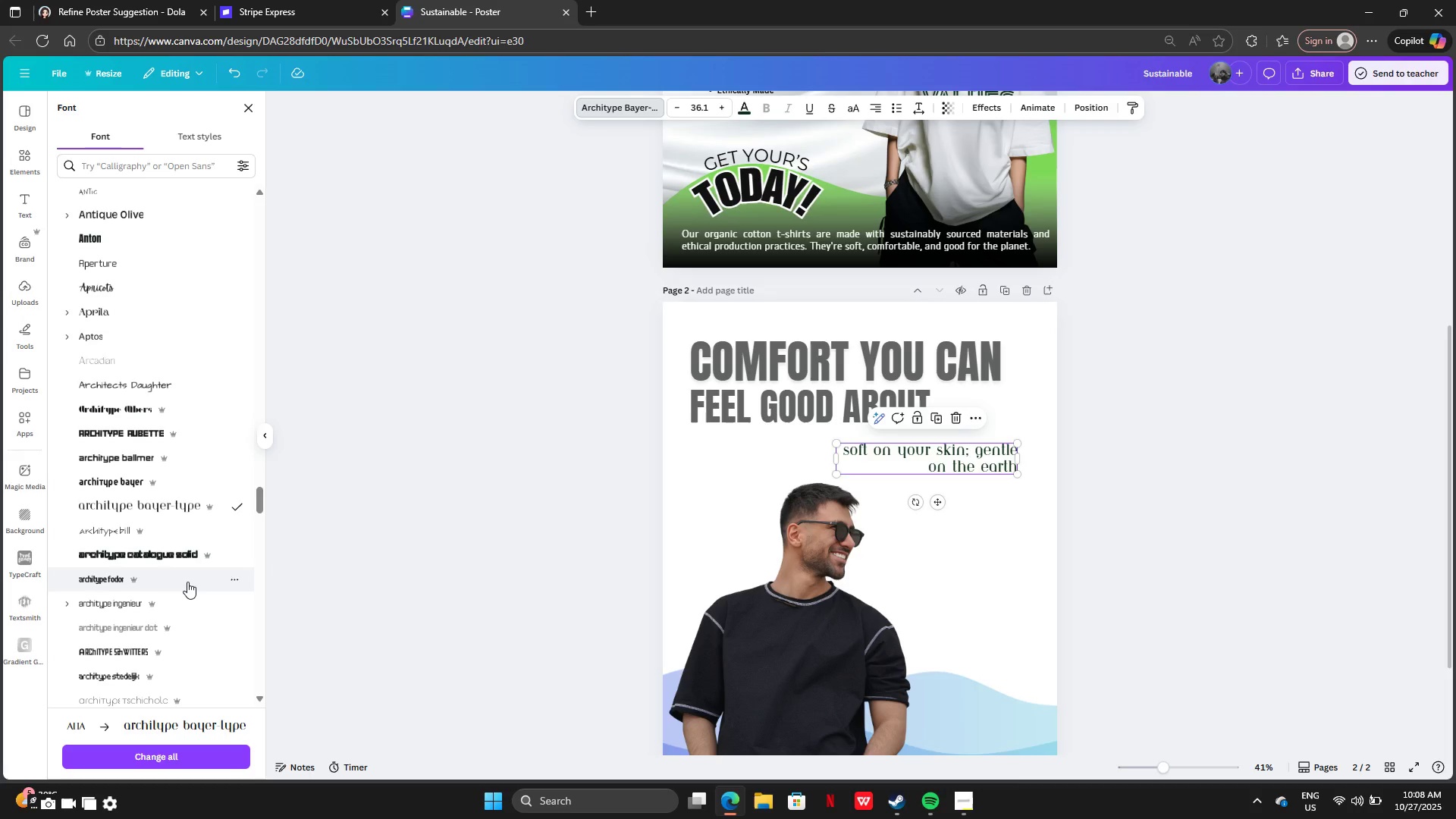 
left_click([187, 582])
 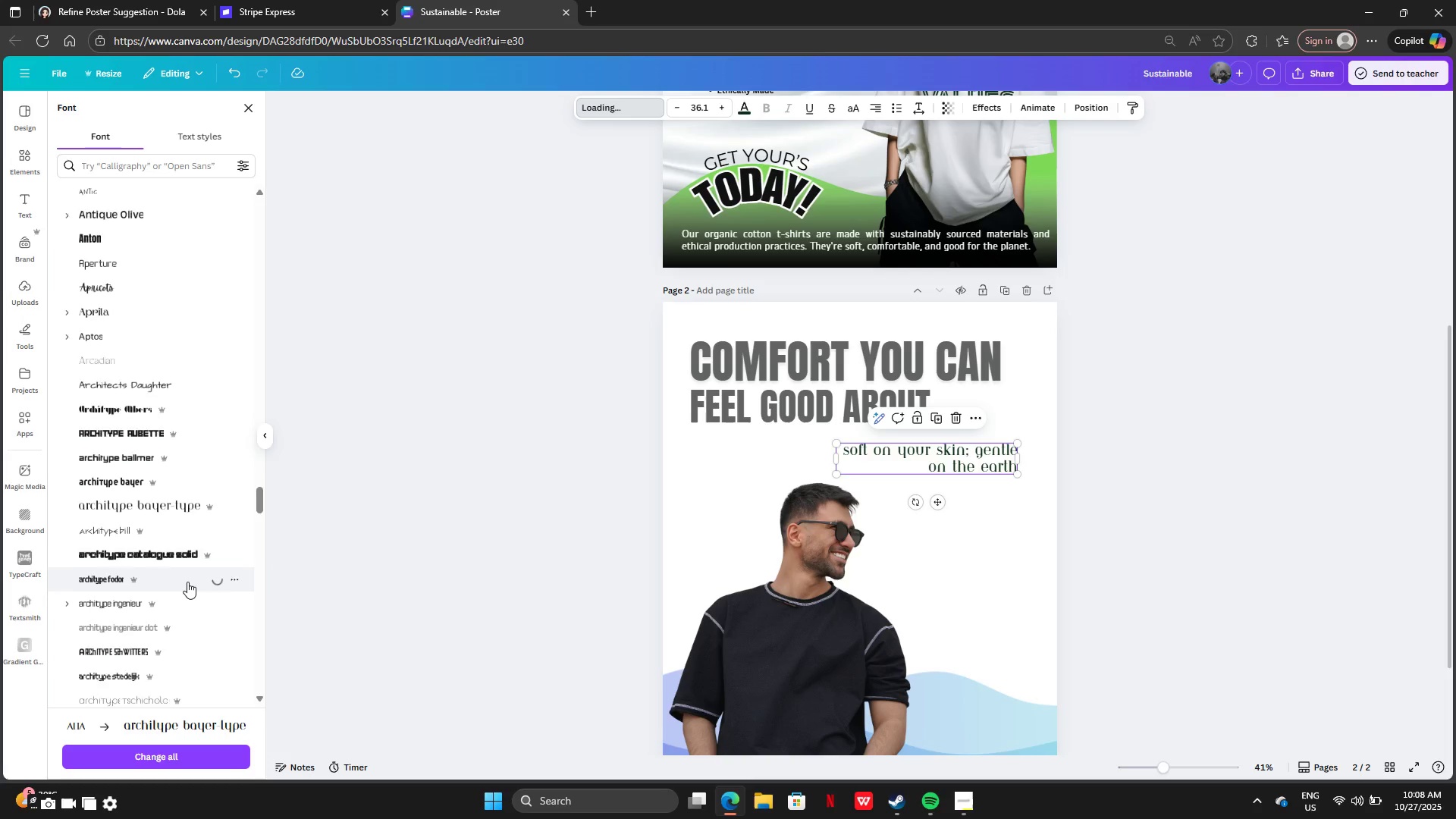 
scroll: coordinate [187, 582], scroll_direction: down, amount: 3.0
 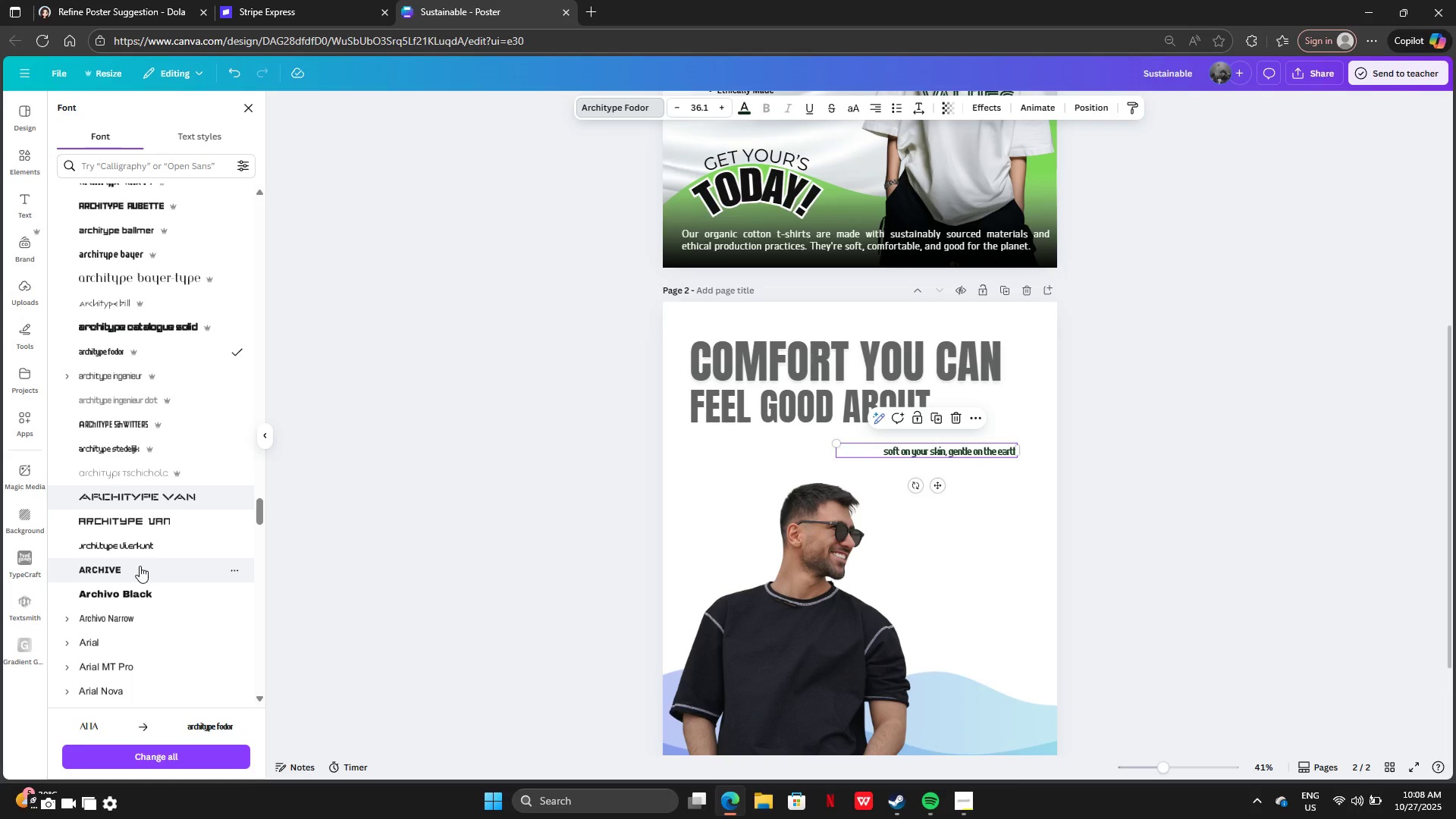 
left_click([140, 566])
 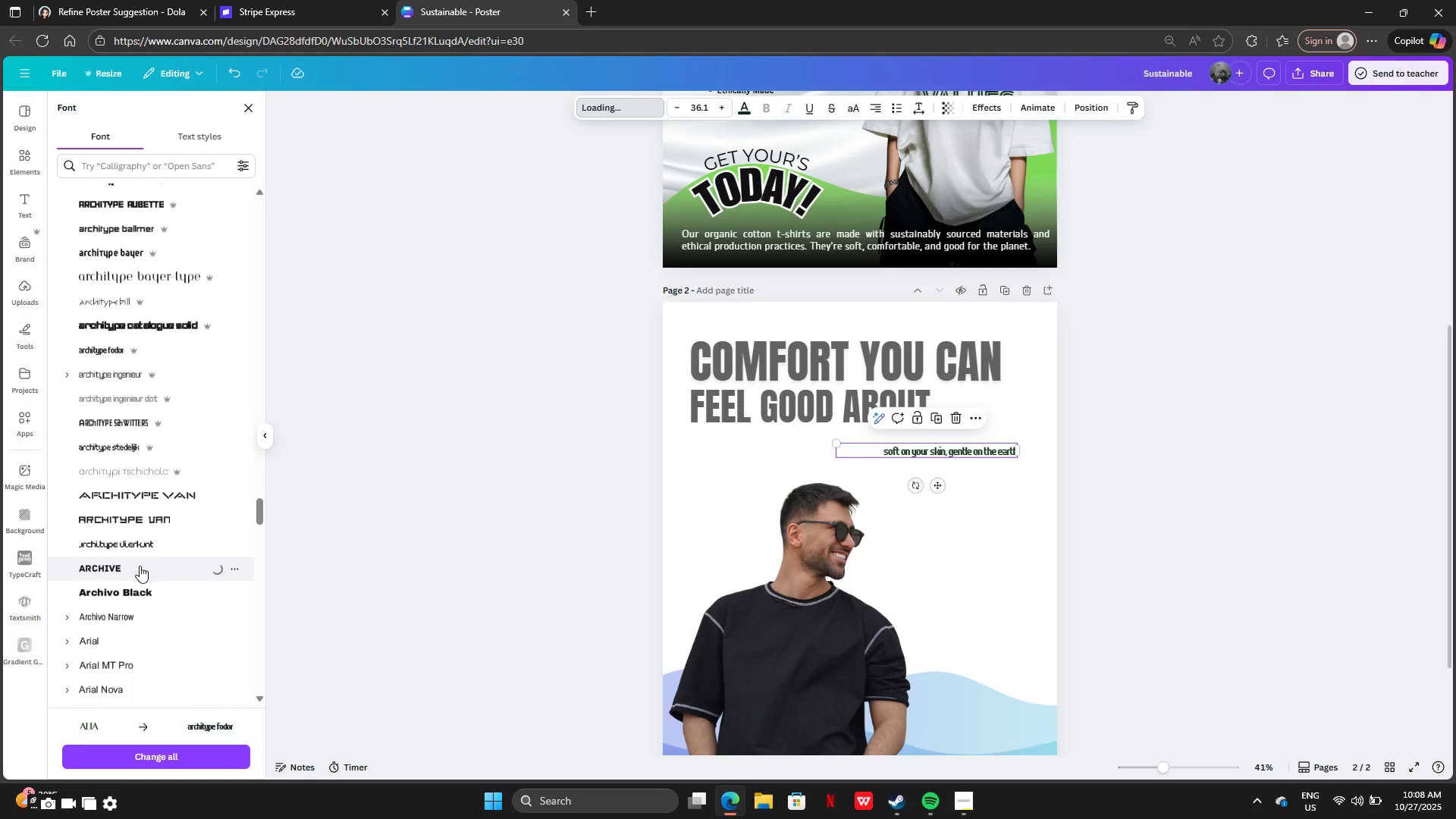 
scroll: coordinate [142, 681], scroll_direction: down, amount: 7.0
 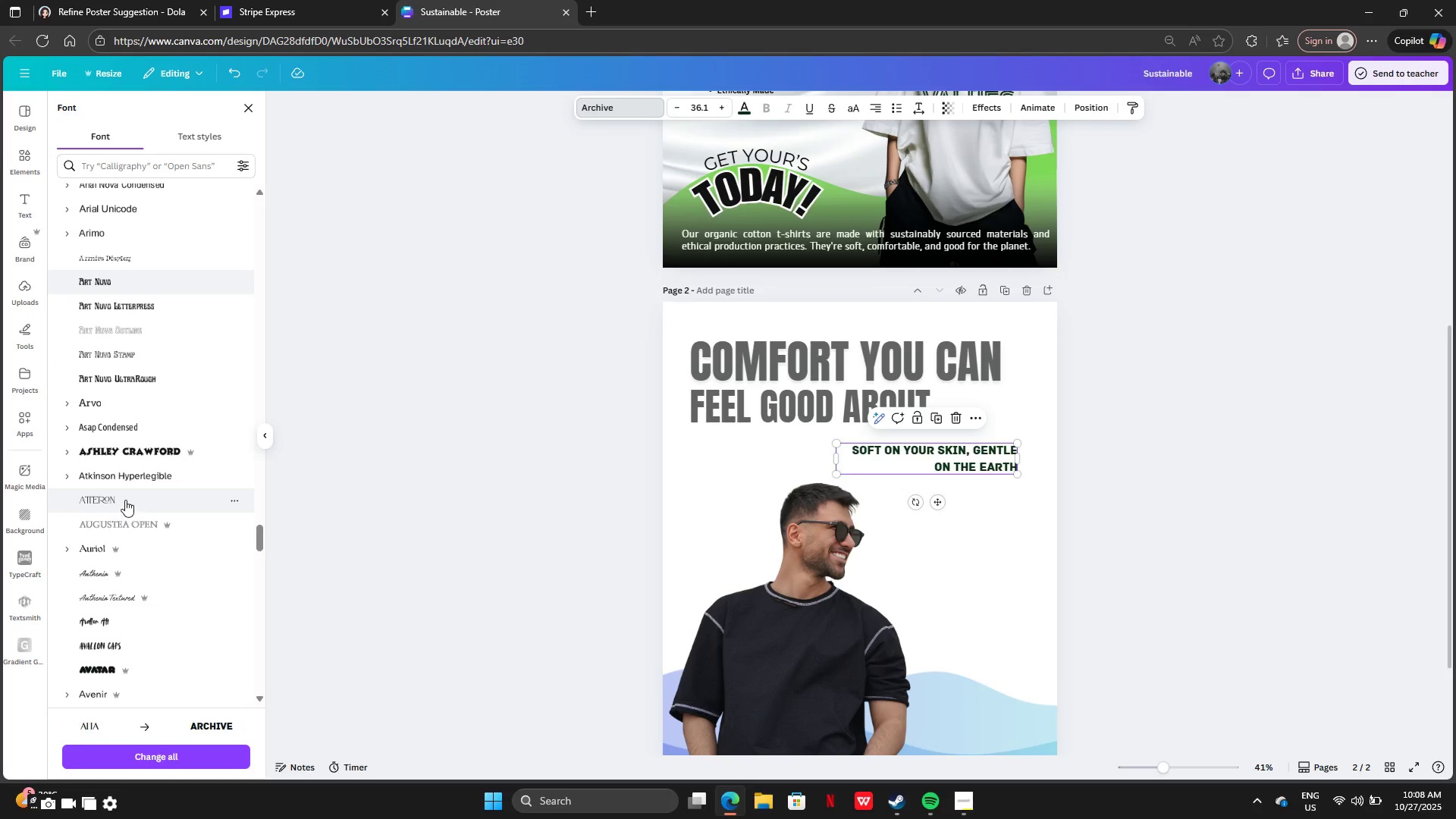 
left_click([125, 500])
 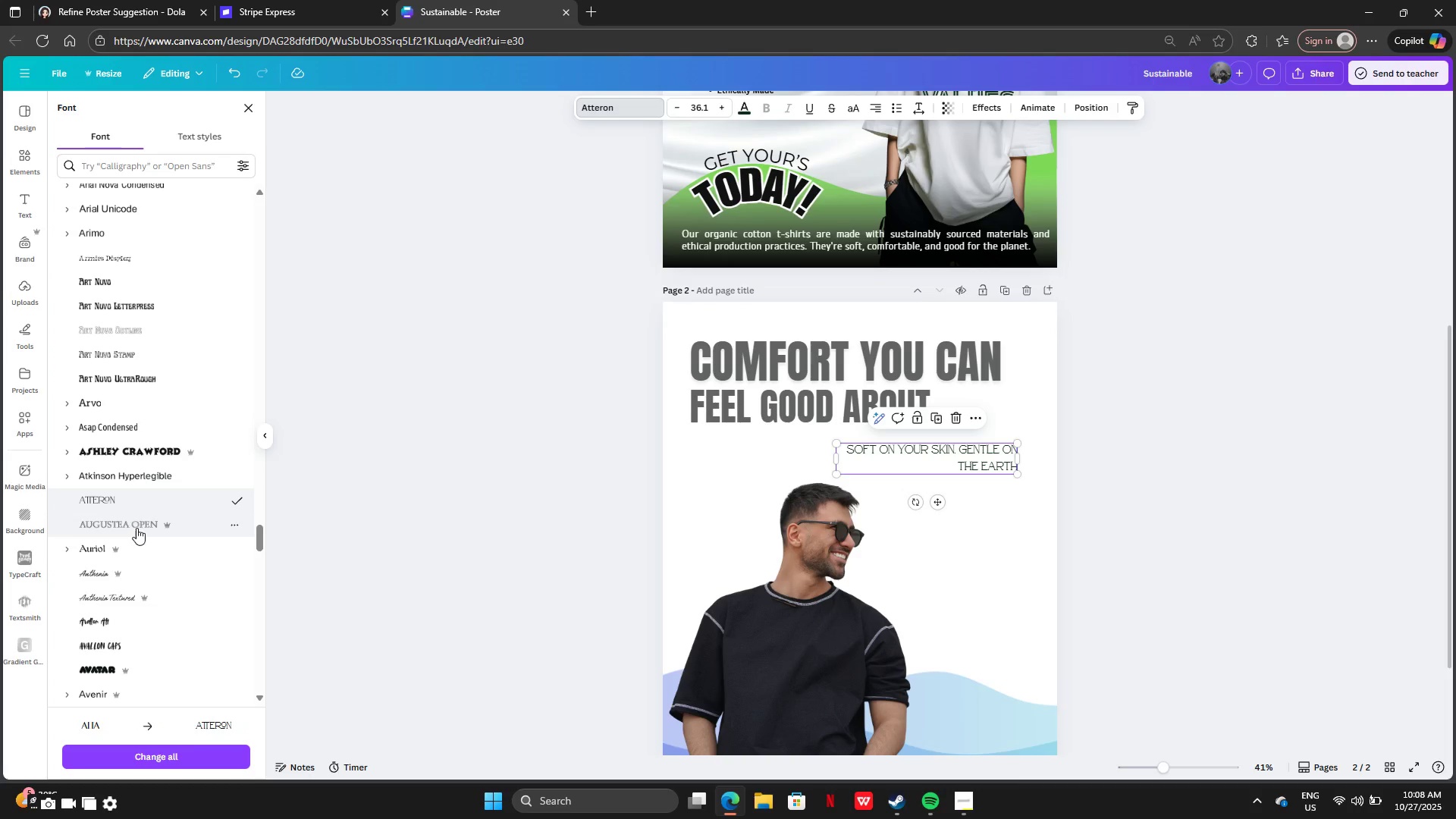 
left_click([137, 529])
 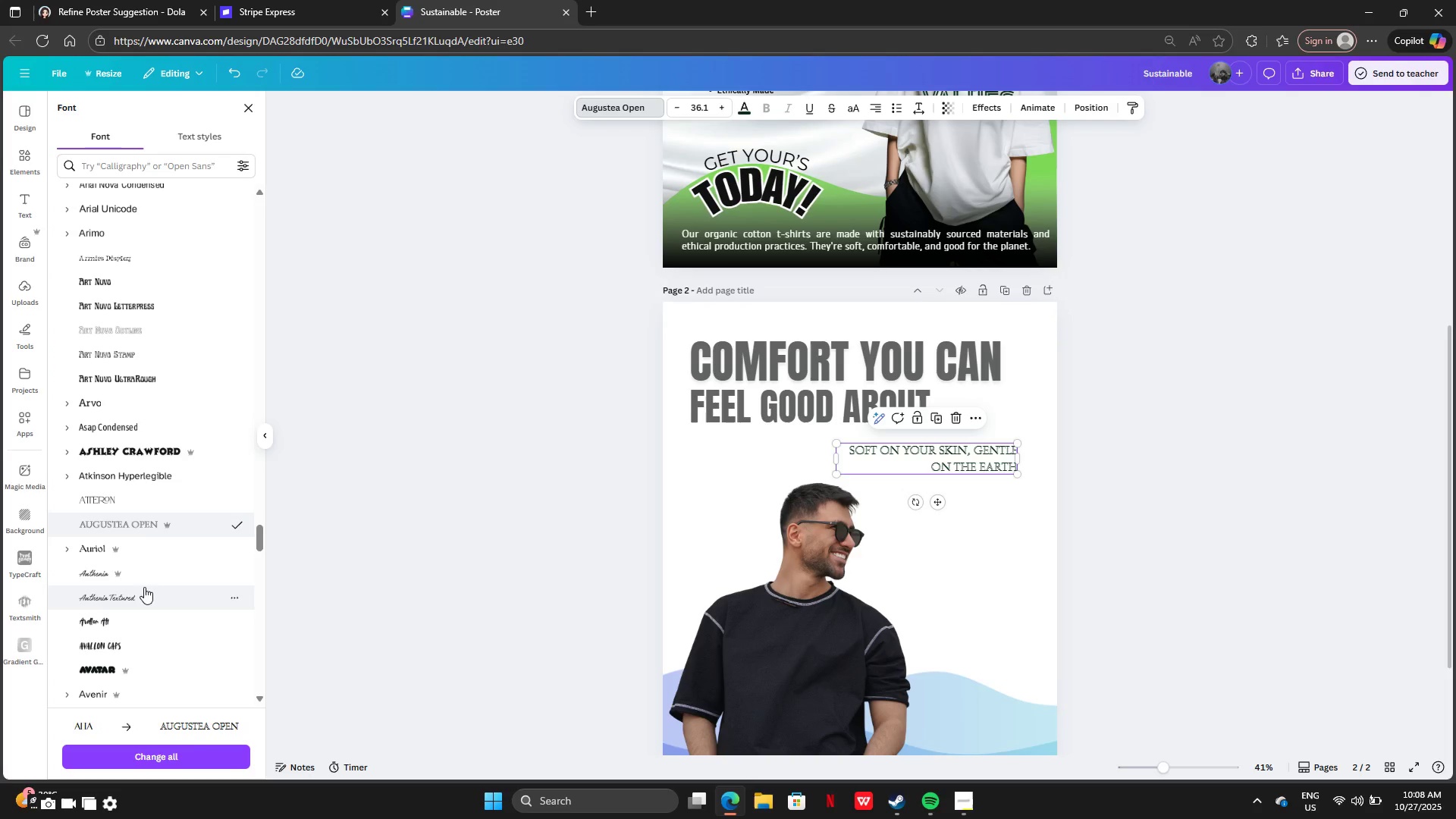 
scroll: coordinate [143, 602], scroll_direction: down, amount: 3.0
 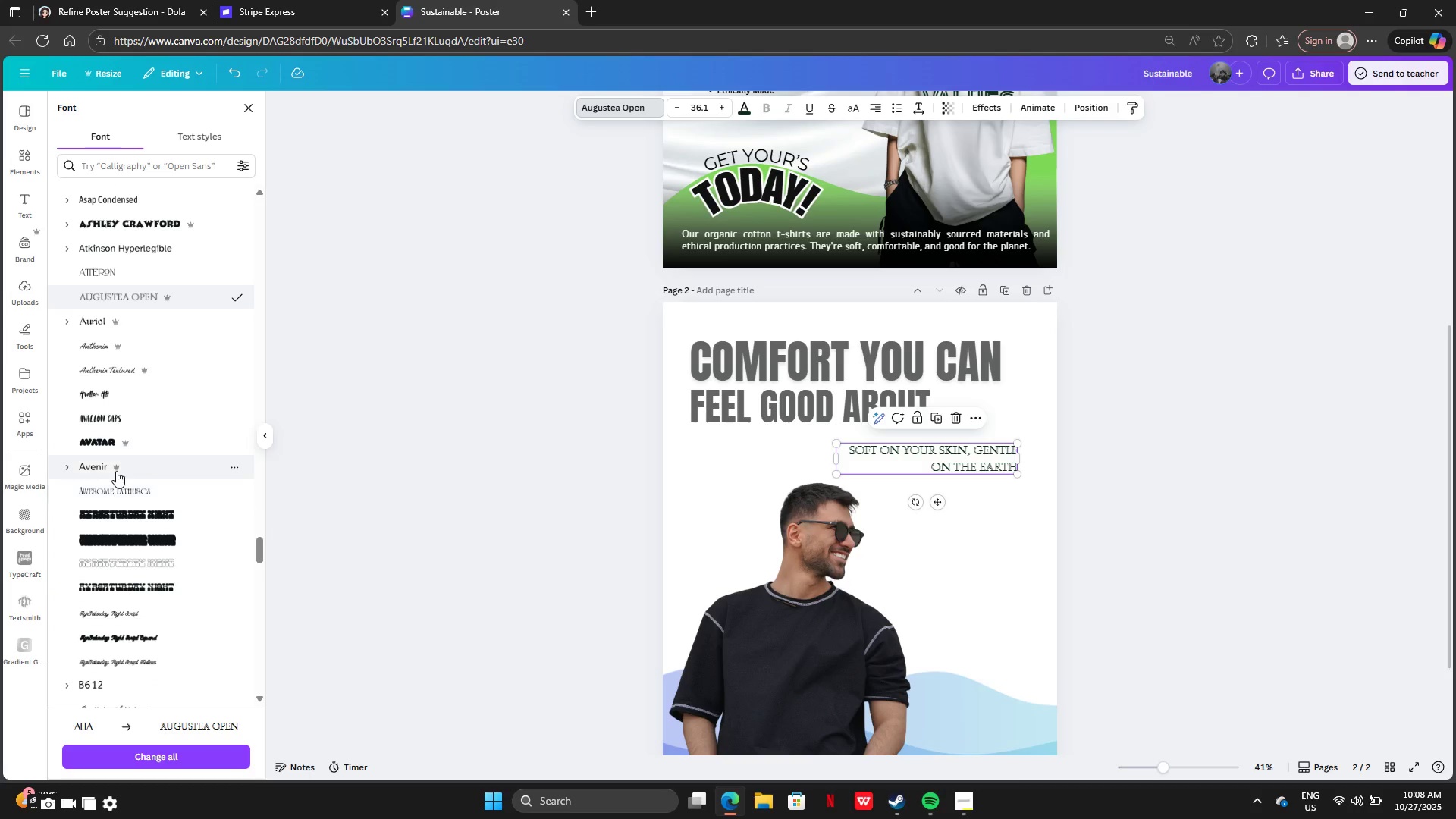 
left_click([116, 471])
 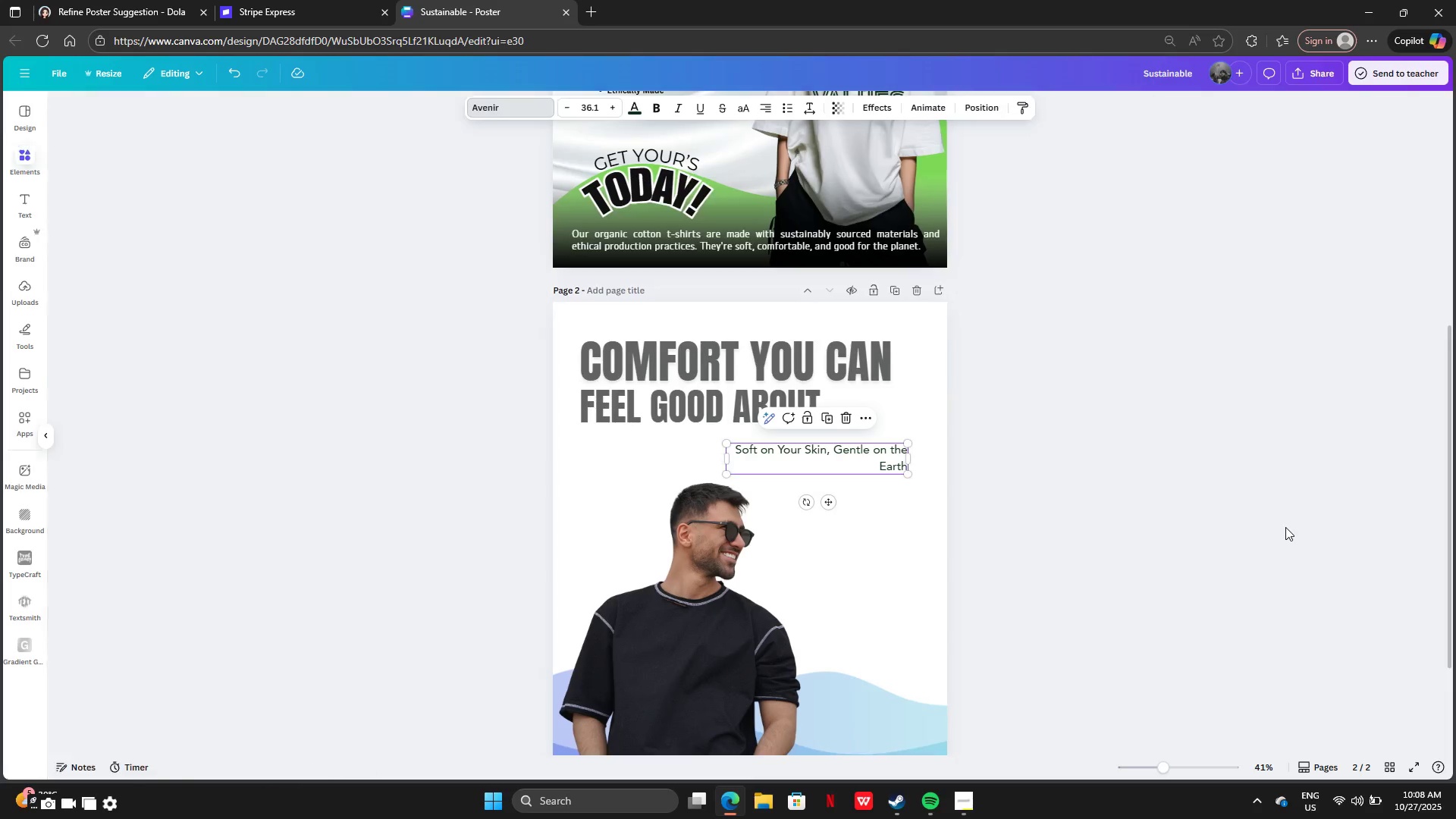 
double_click([1285, 527])
 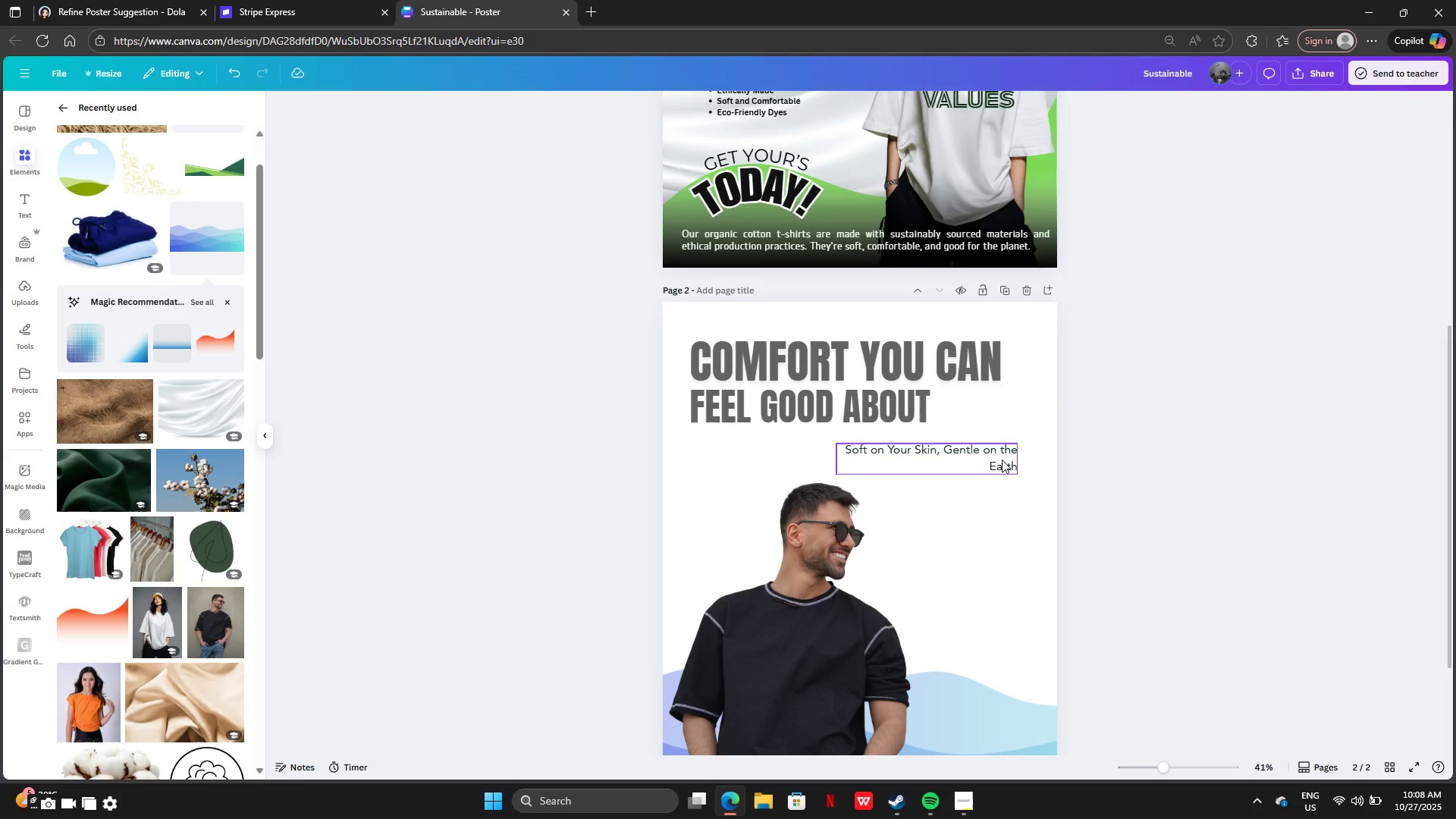 
left_click_drag(start_coordinate=[1001, 459], to_coordinate=[914, 448])
 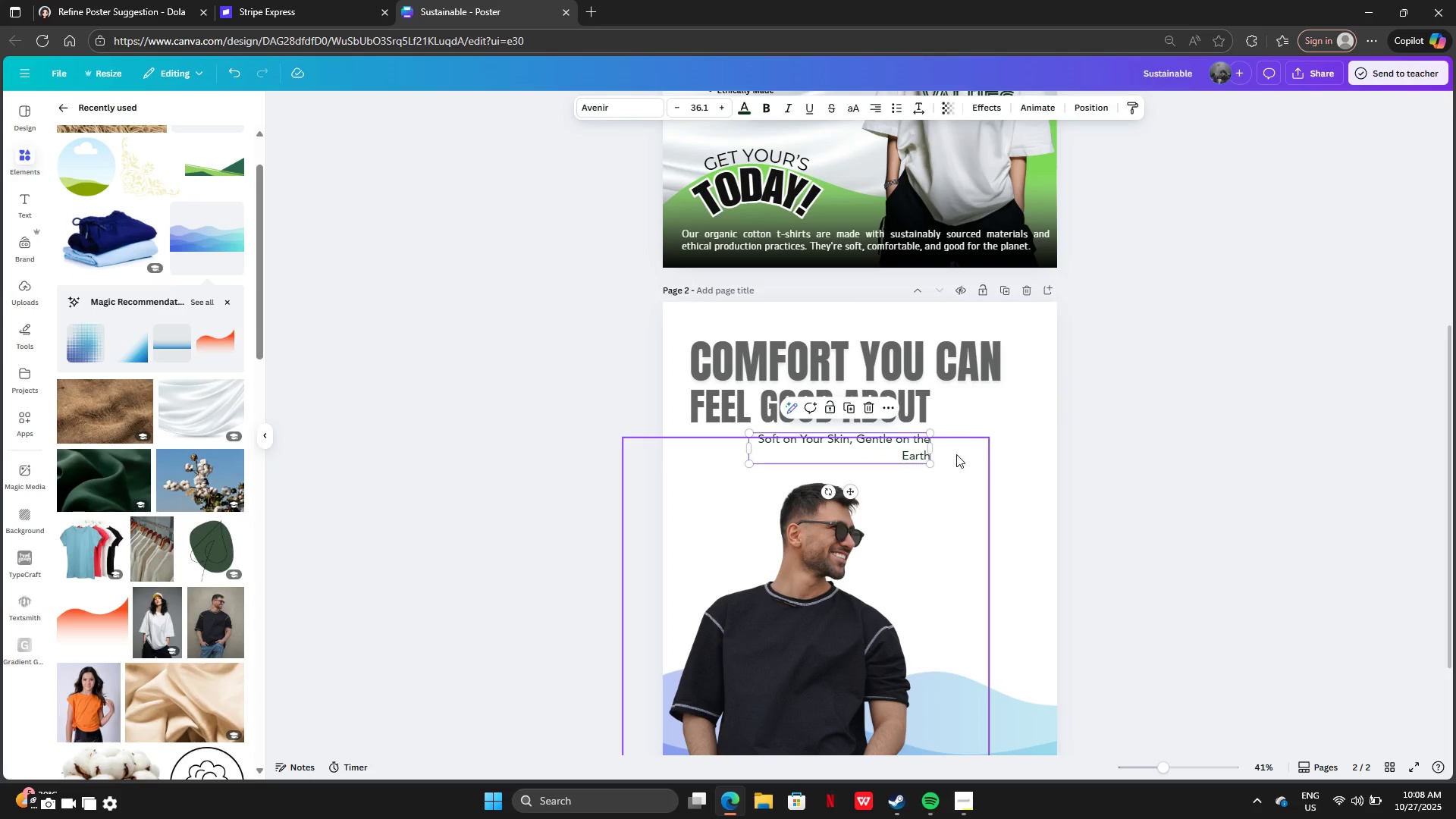 
left_click_drag(start_coordinate=[932, 453], to_coordinate=[999, 452])
 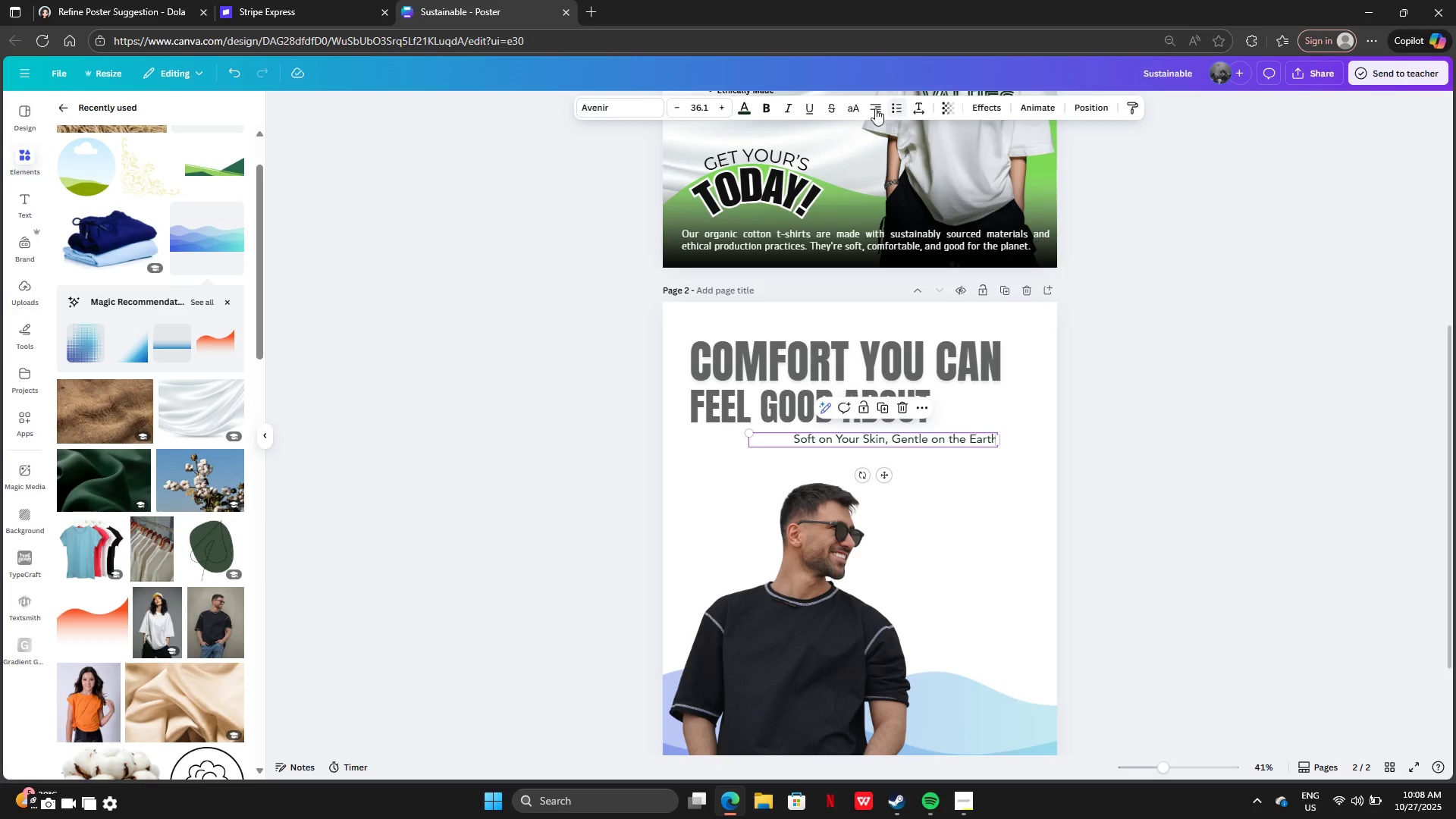 
left_click([874, 108])
 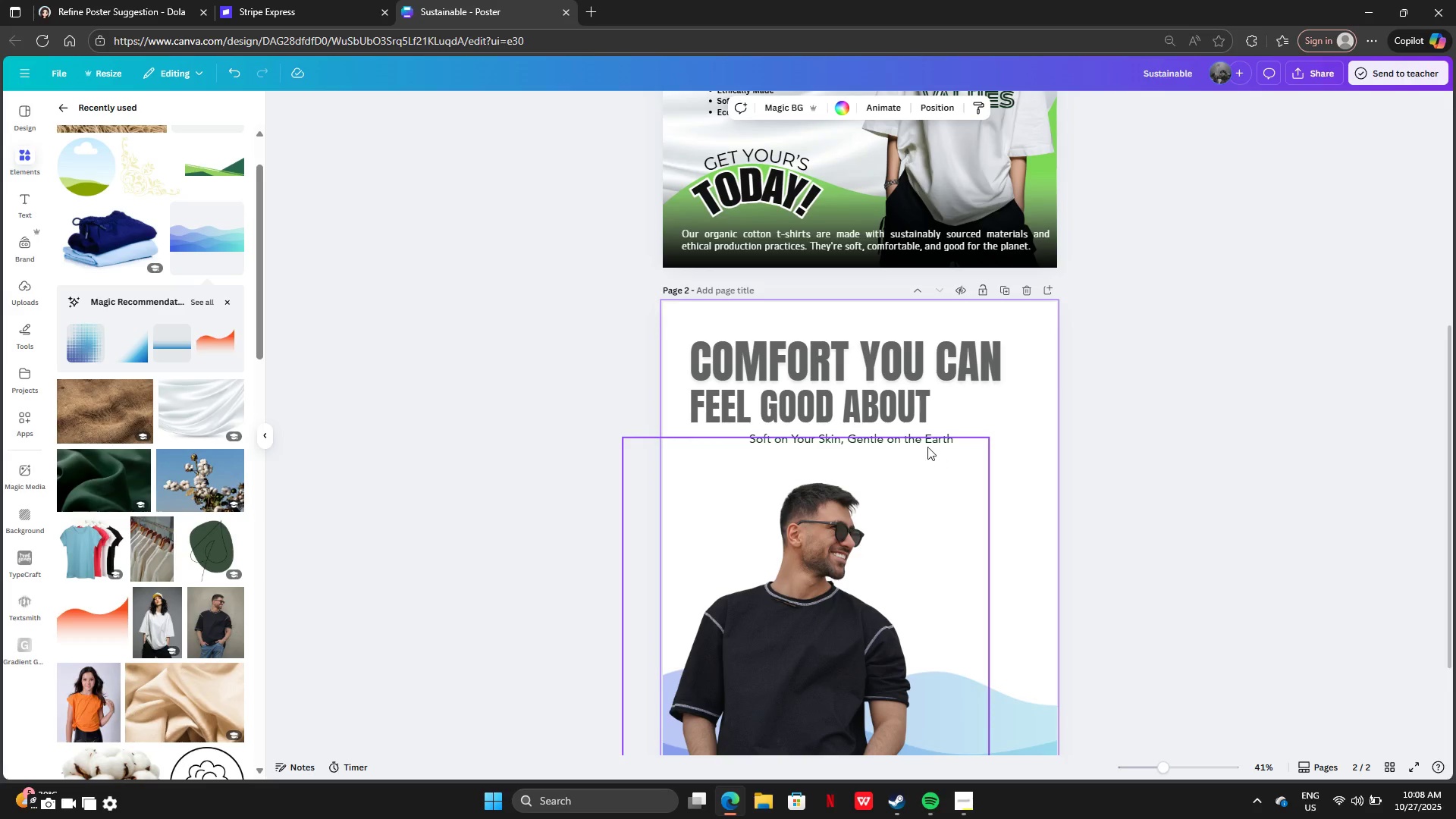 
left_click_drag(start_coordinate=[926, 442], to_coordinate=[869, 439])
 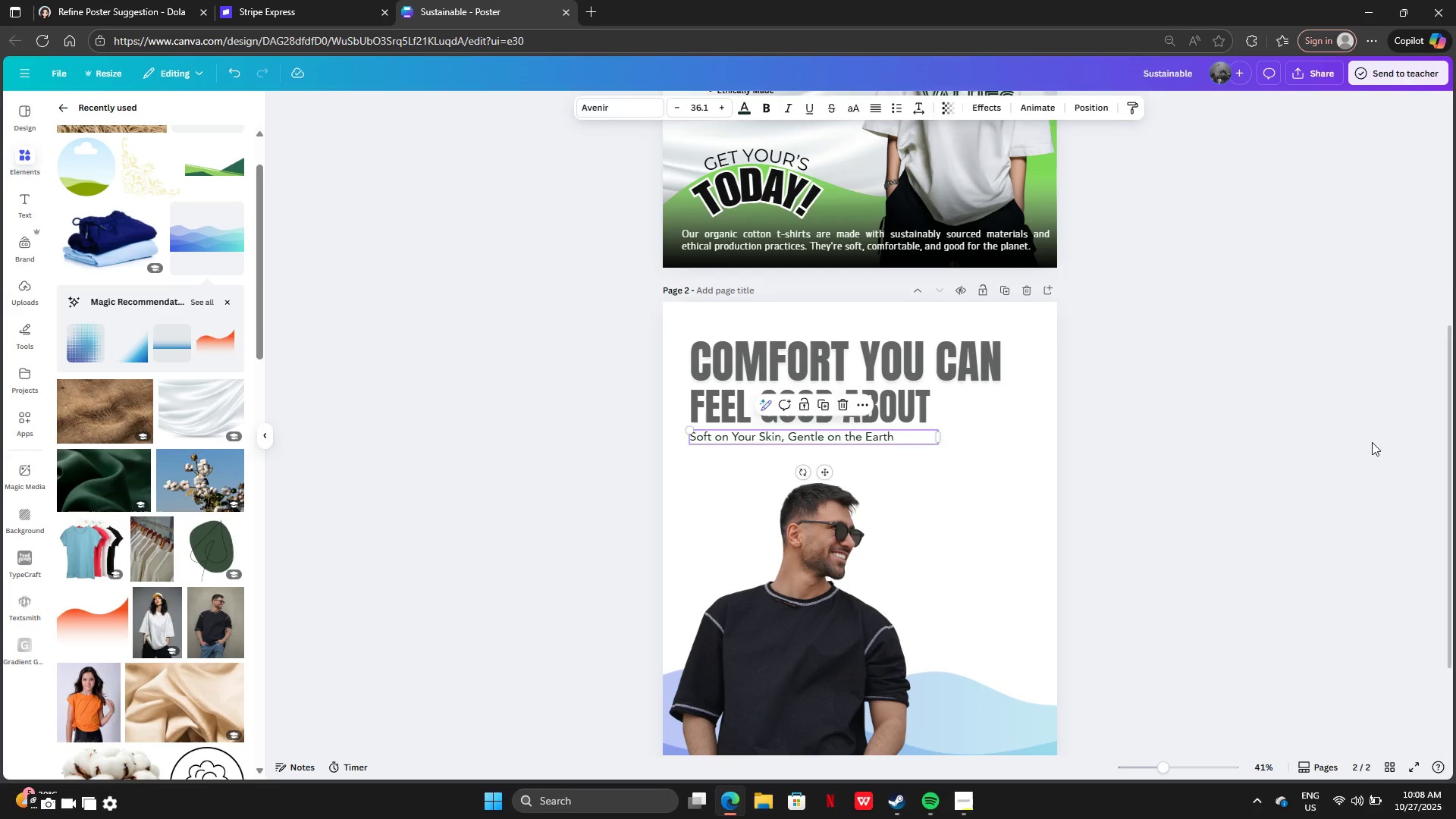 
left_click([1372, 442])
 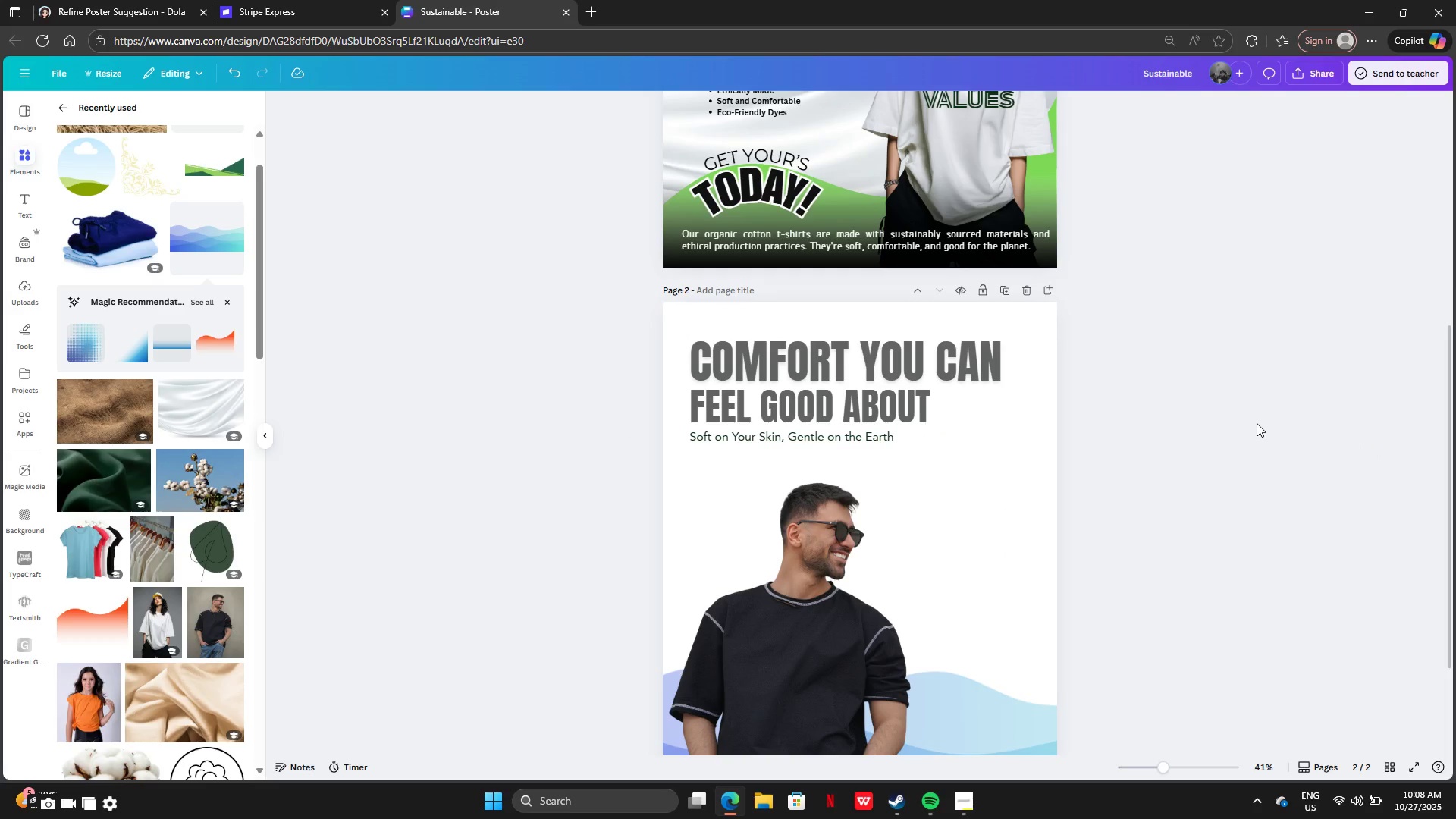 
scroll: coordinate [1254, 423], scroll_direction: down, amount: 4.0
 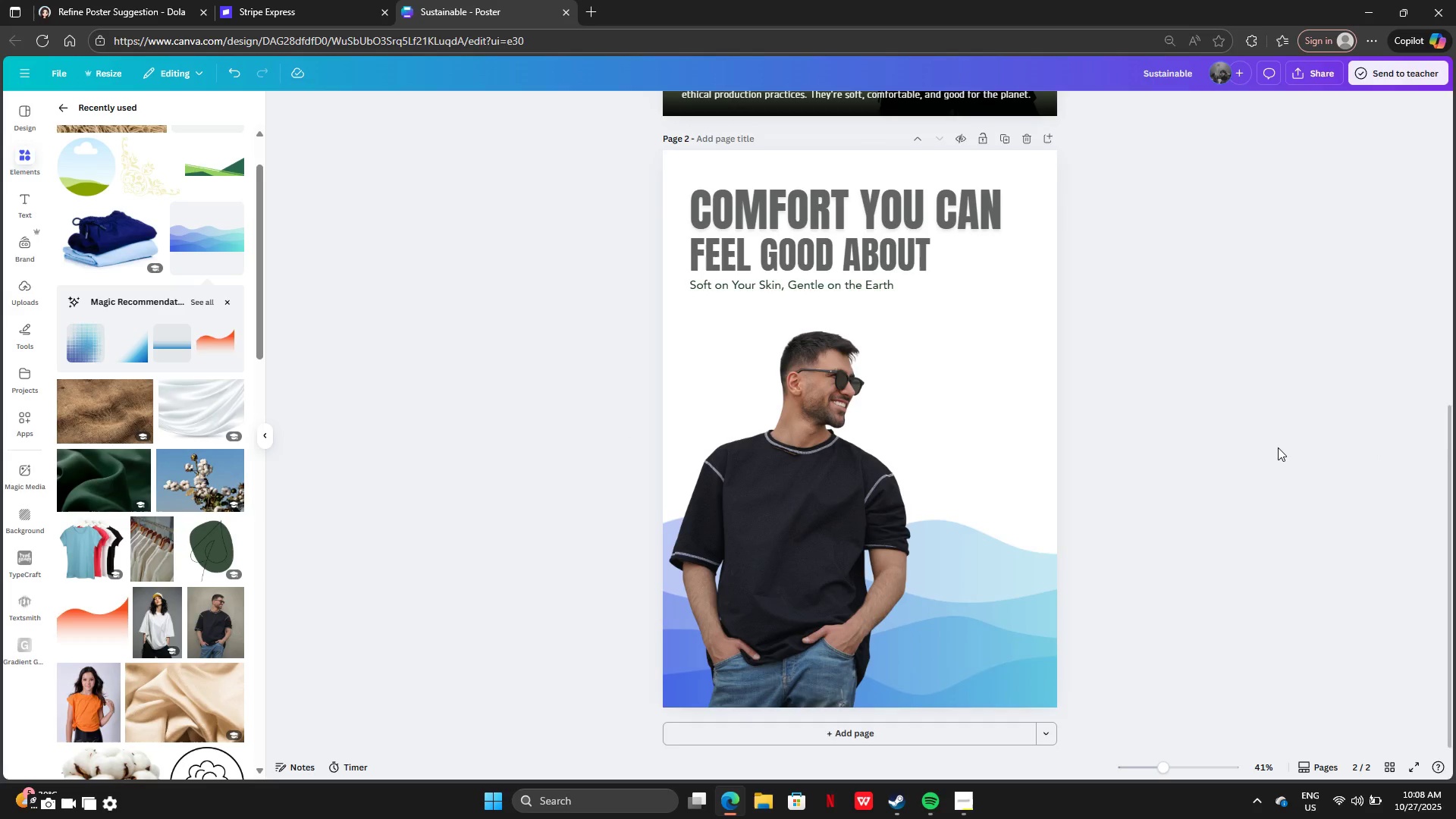 
scroll: coordinate [1279, 447], scroll_direction: up, amount: 6.0
 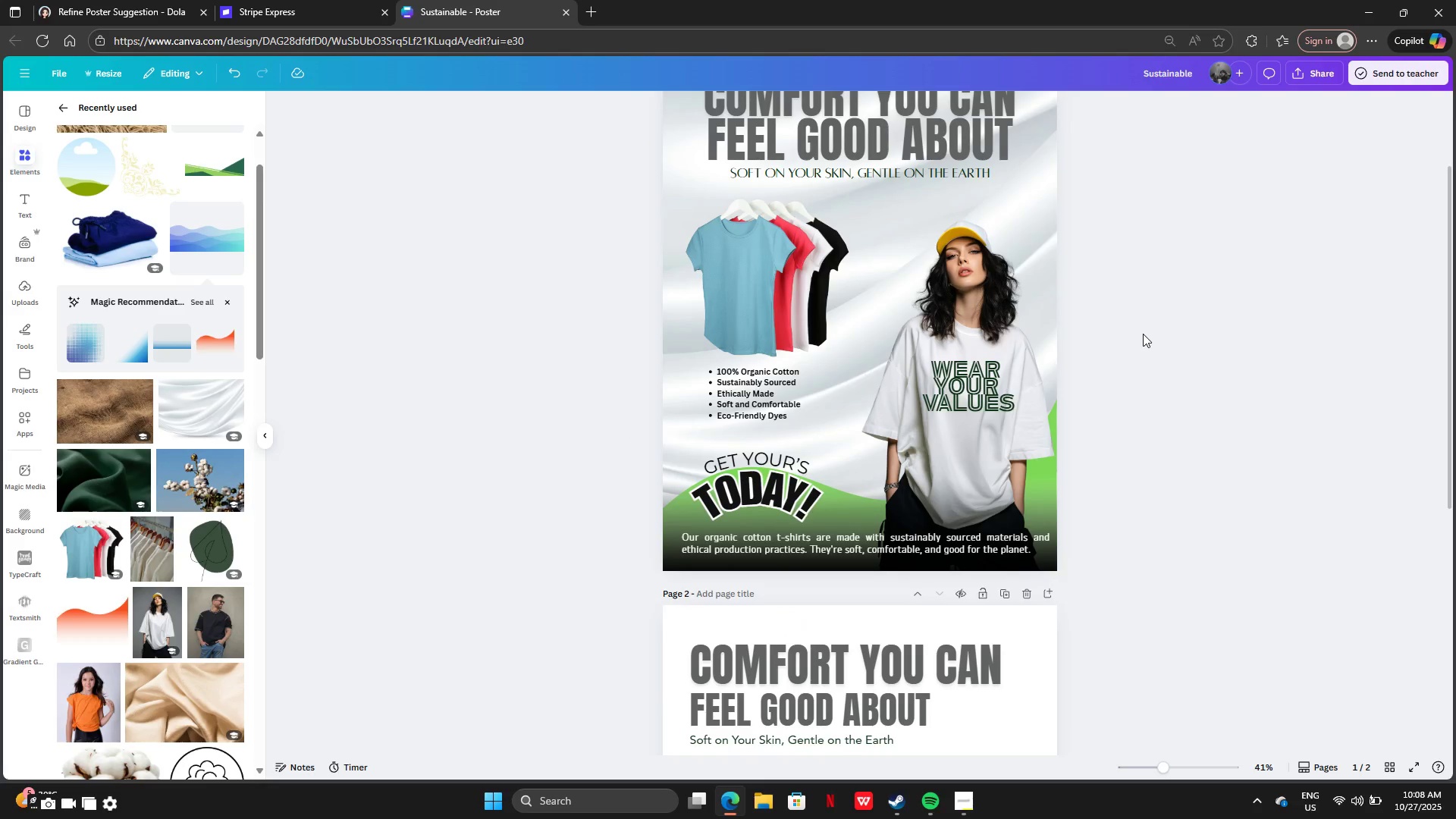 
scroll: coordinate [1143, 334], scroll_direction: down, amount: 3.0
 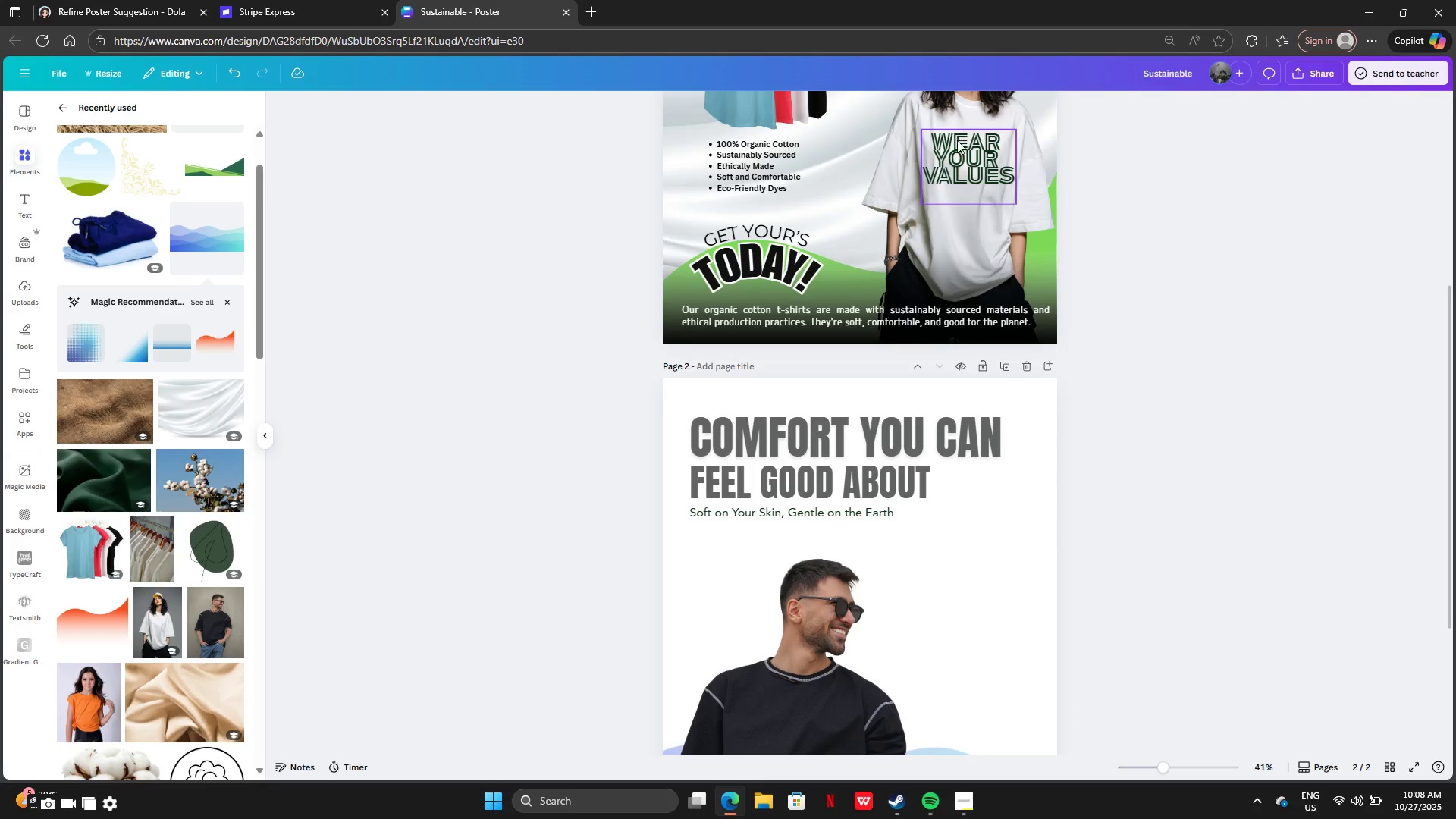 
left_click([968, 155])
 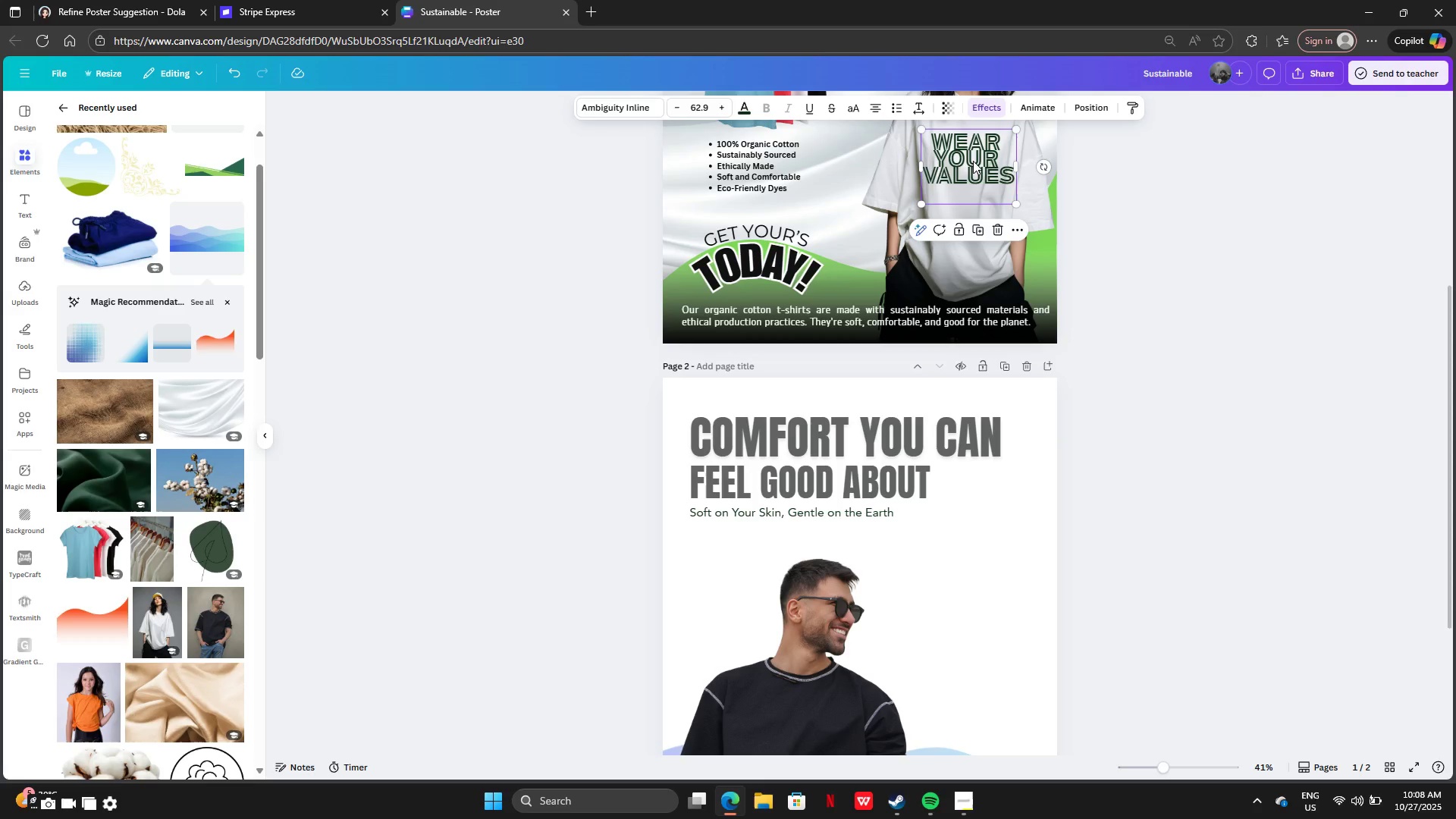 
key(Control+C)
 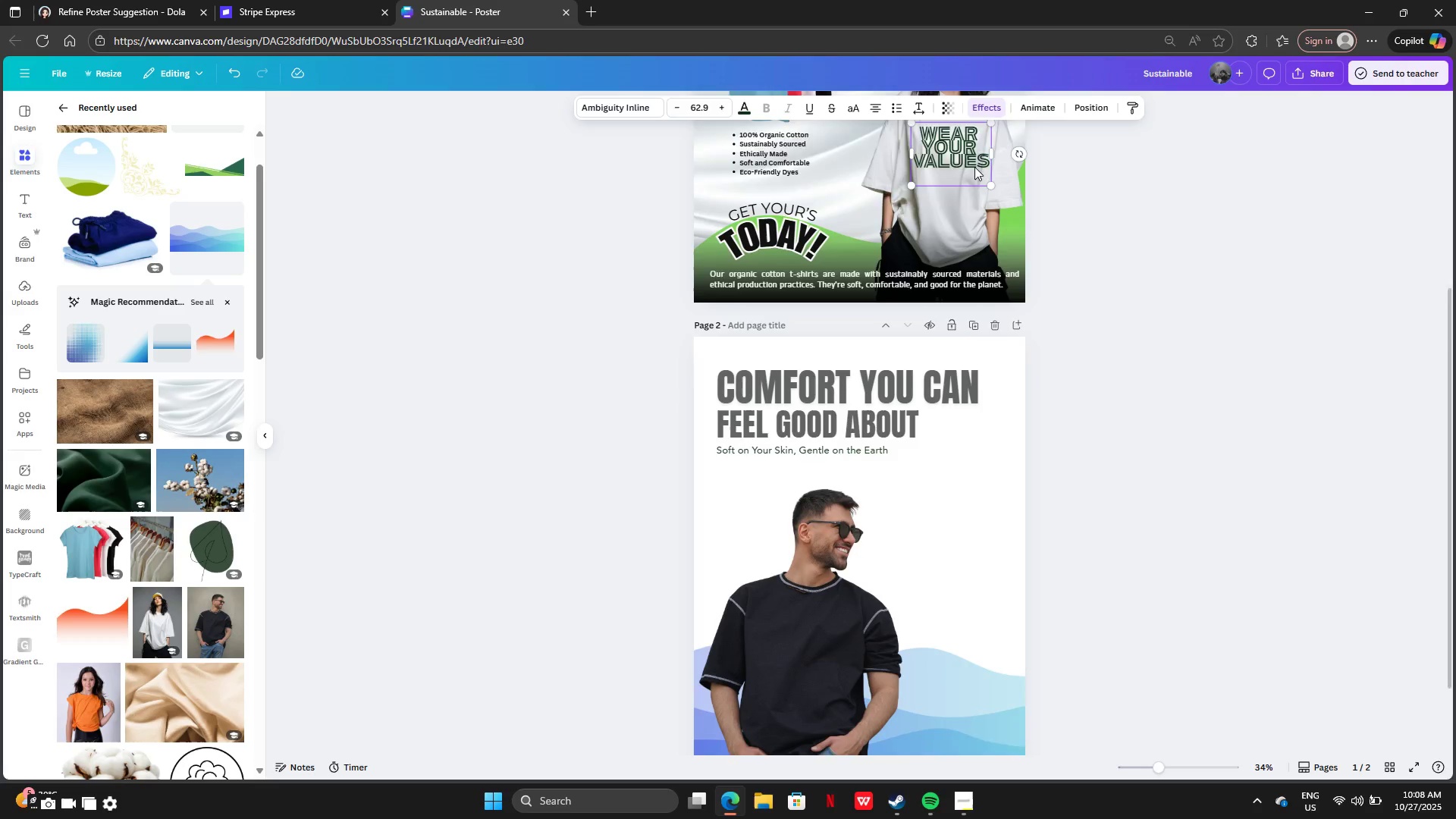 
scroll: coordinate [974, 162], scroll_direction: down, amount: 5.0
 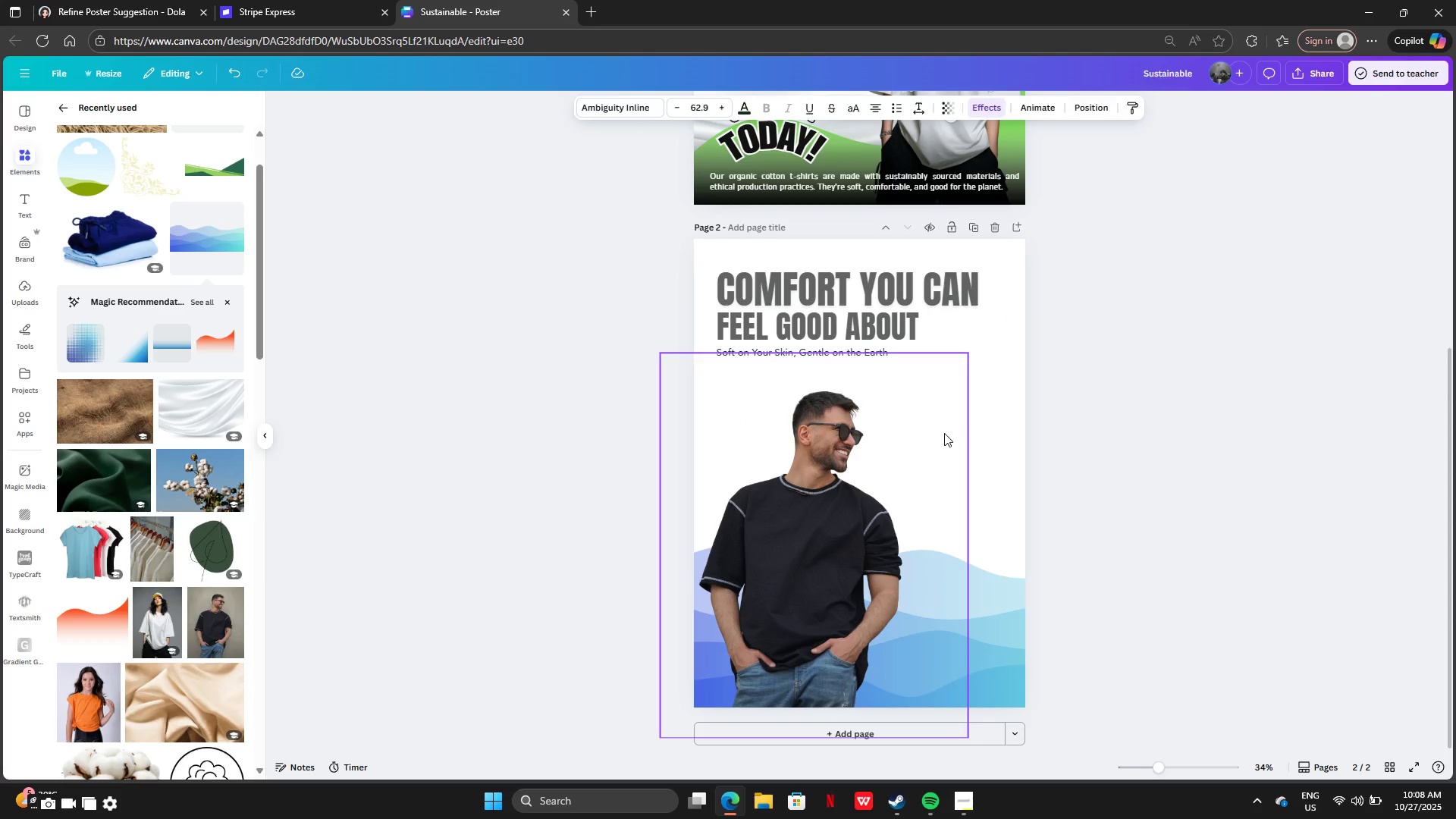 
left_click([944, 433])
 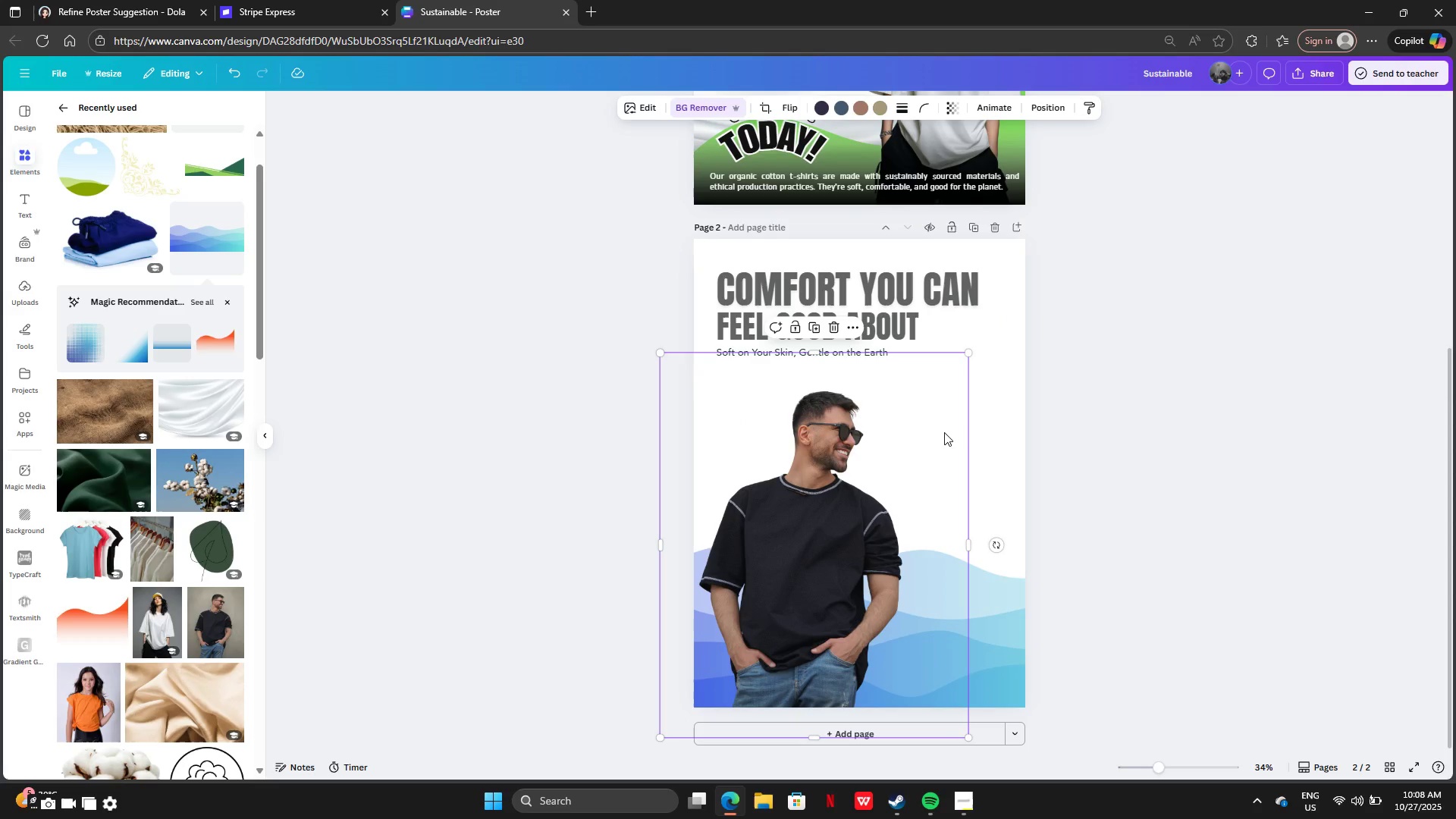 
key(Control+V)
 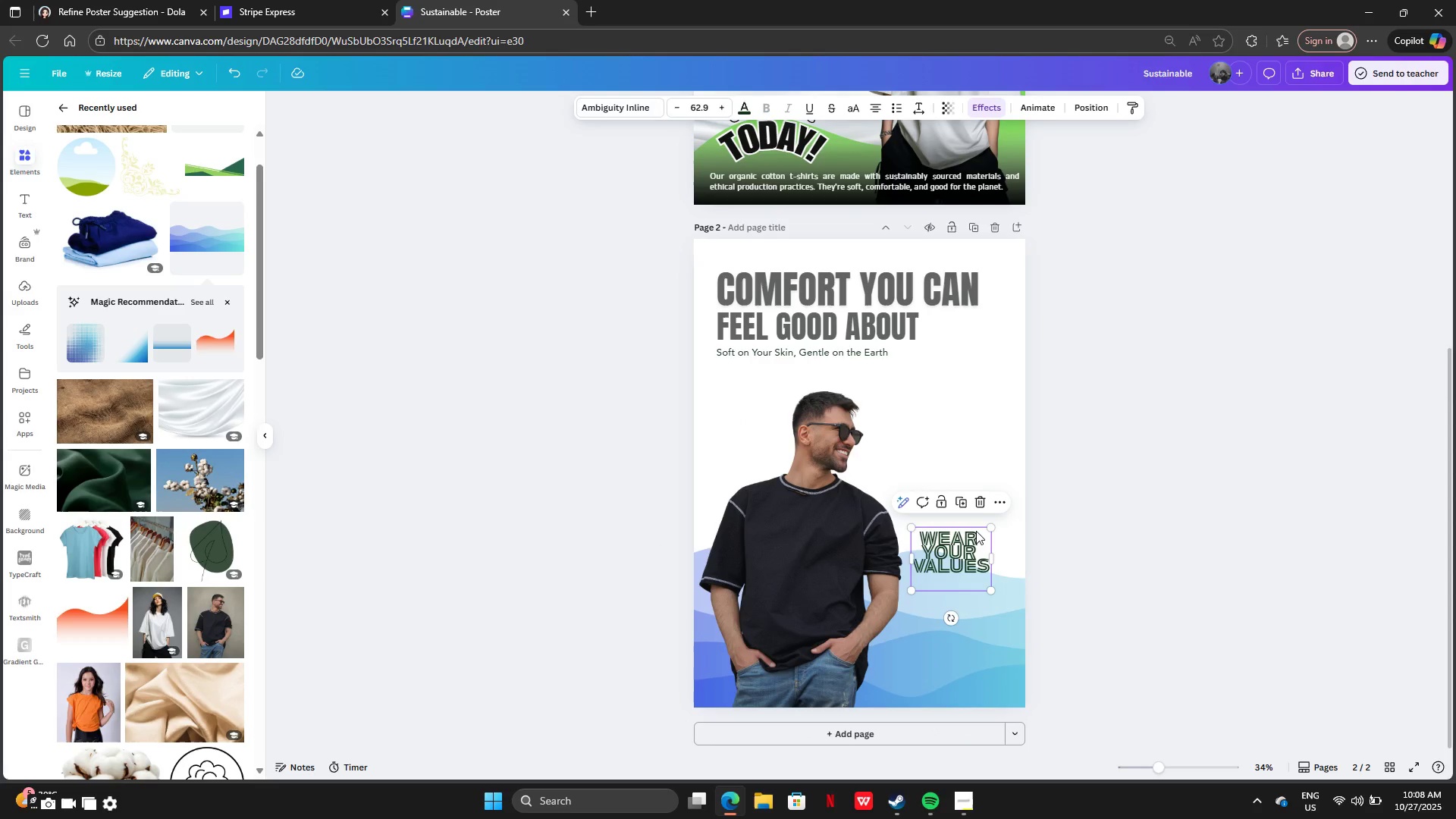 
left_click_drag(start_coordinate=[968, 540], to_coordinate=[817, 544])
 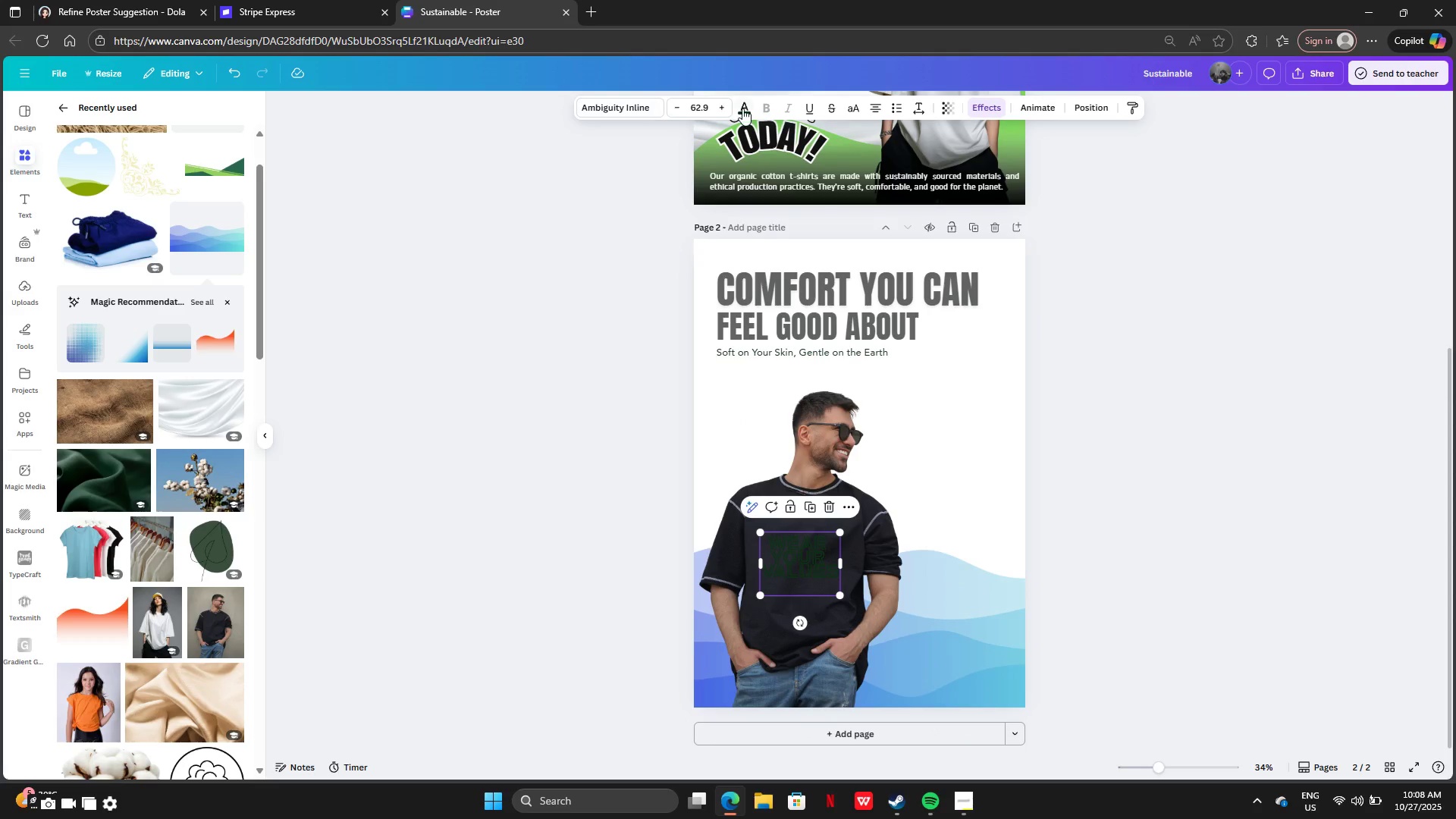 
left_click([742, 108])
 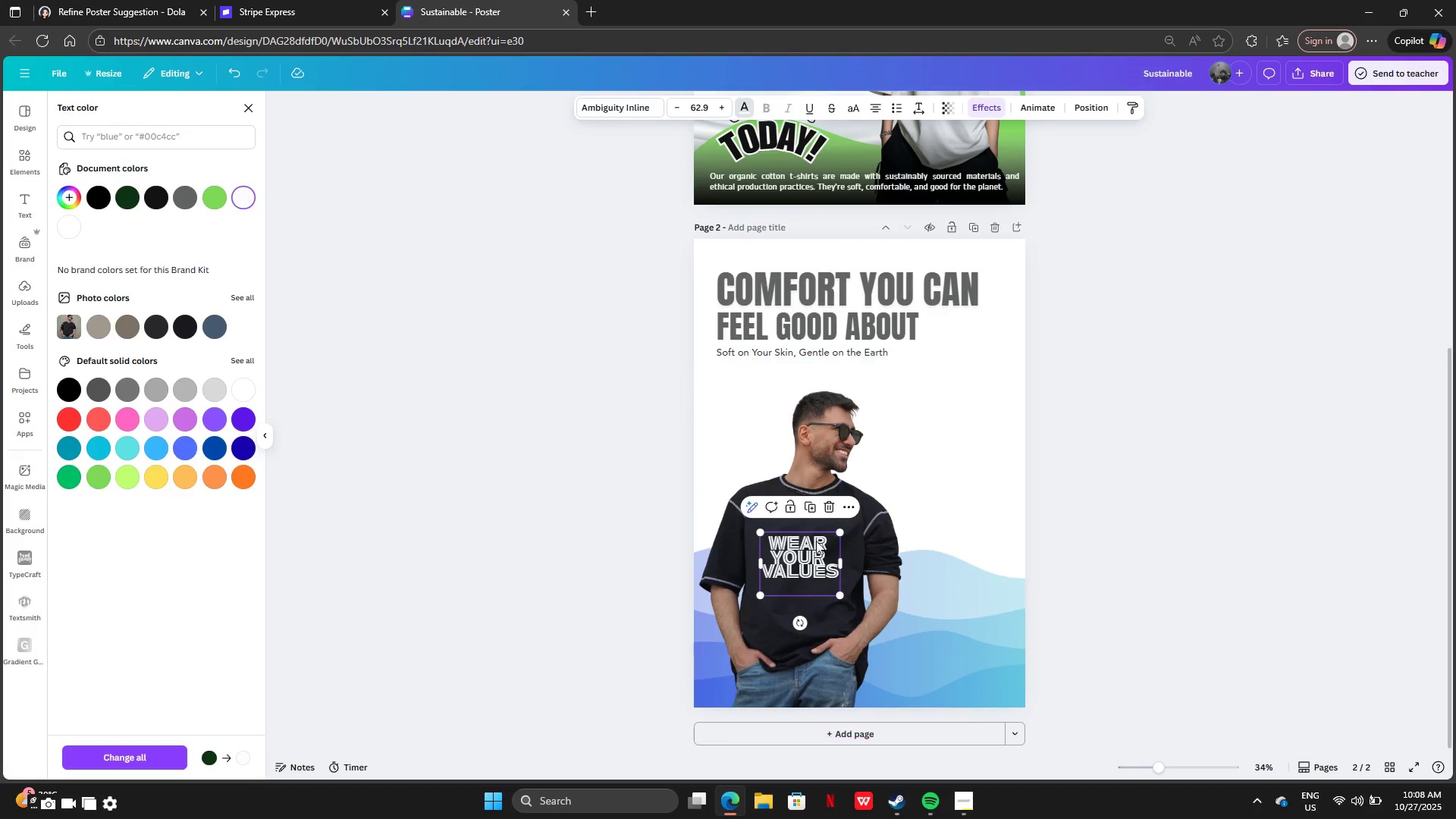 
left_click_drag(start_coordinate=[837, 531], to_coordinate=[862, 532])
 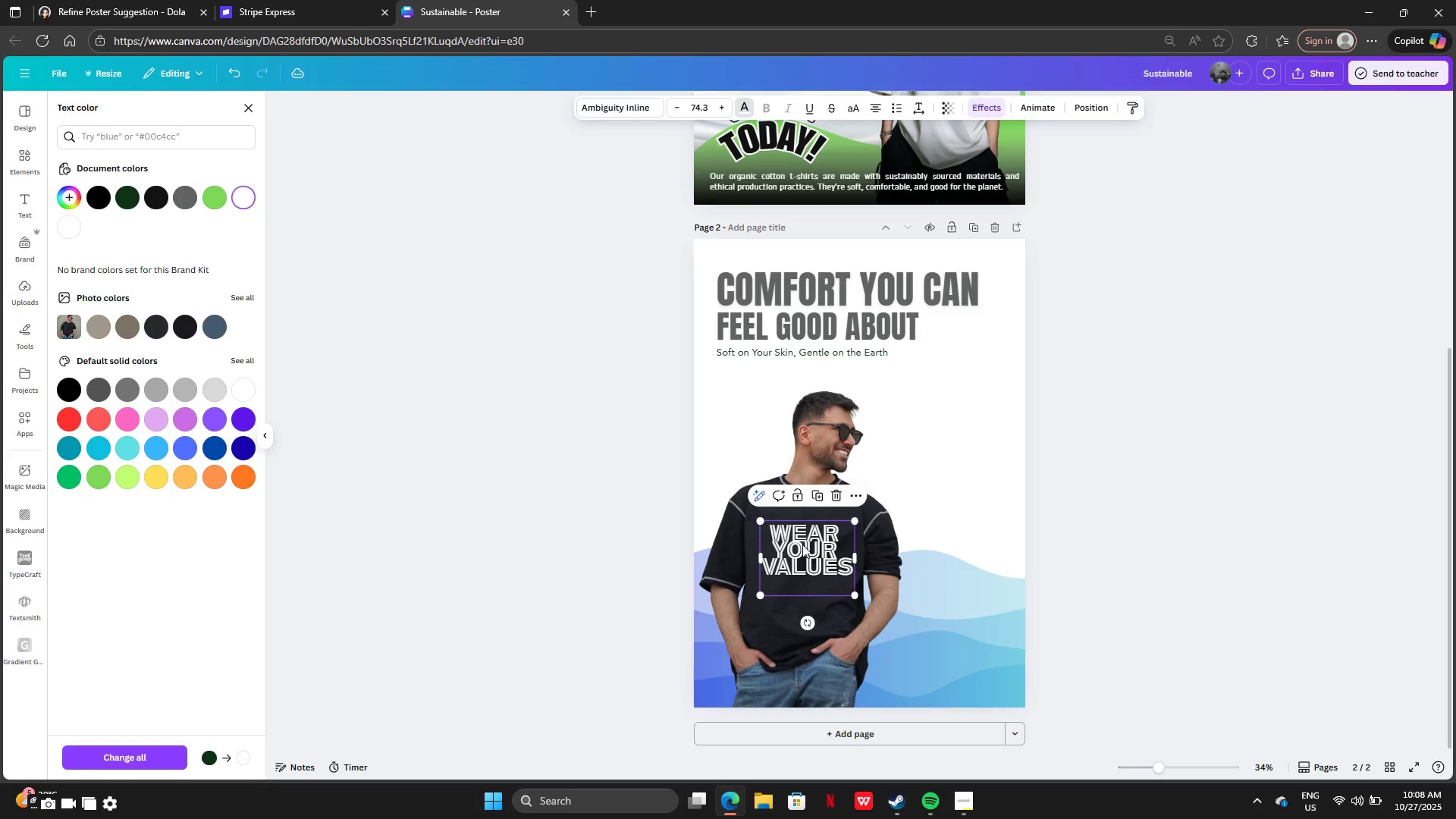 
left_click_drag(start_coordinate=[802, 544], to_coordinate=[949, 642])
 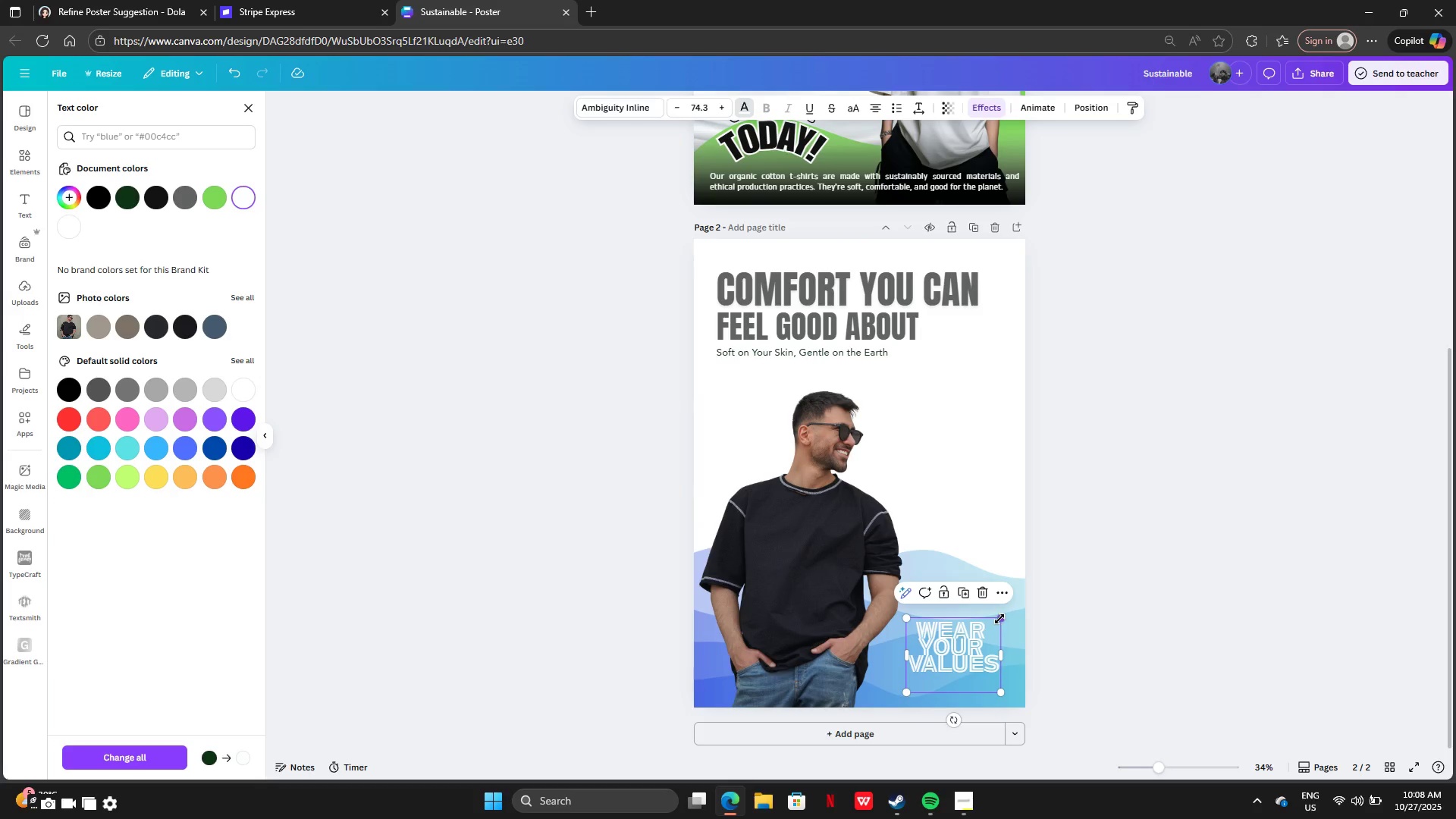 
left_click_drag(start_coordinate=[1000, 618], to_coordinate=[1019, 595])
 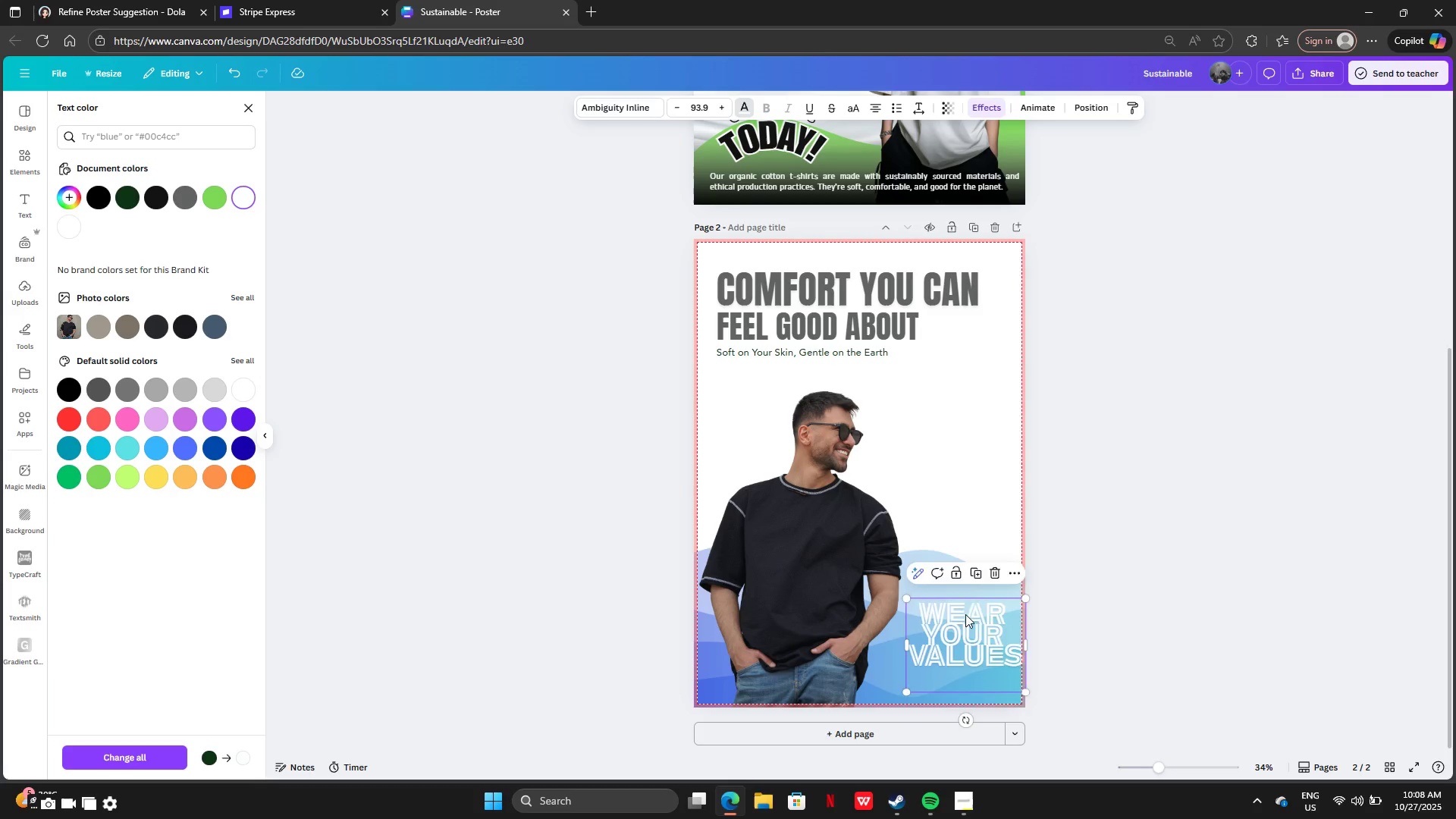 
left_click_drag(start_coordinate=[965, 611], to_coordinate=[894, 383])
 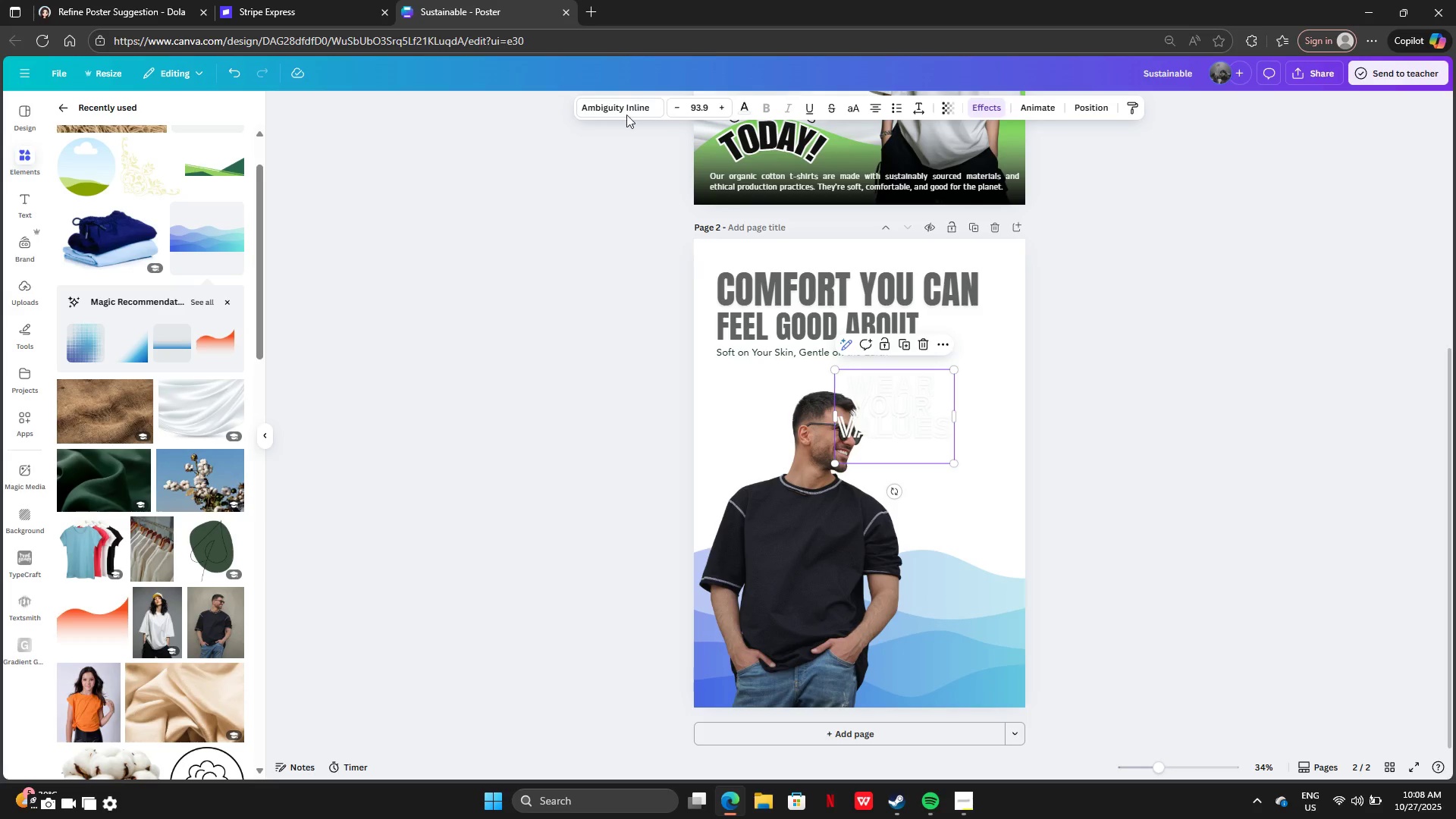 
left_click([740, 111])
 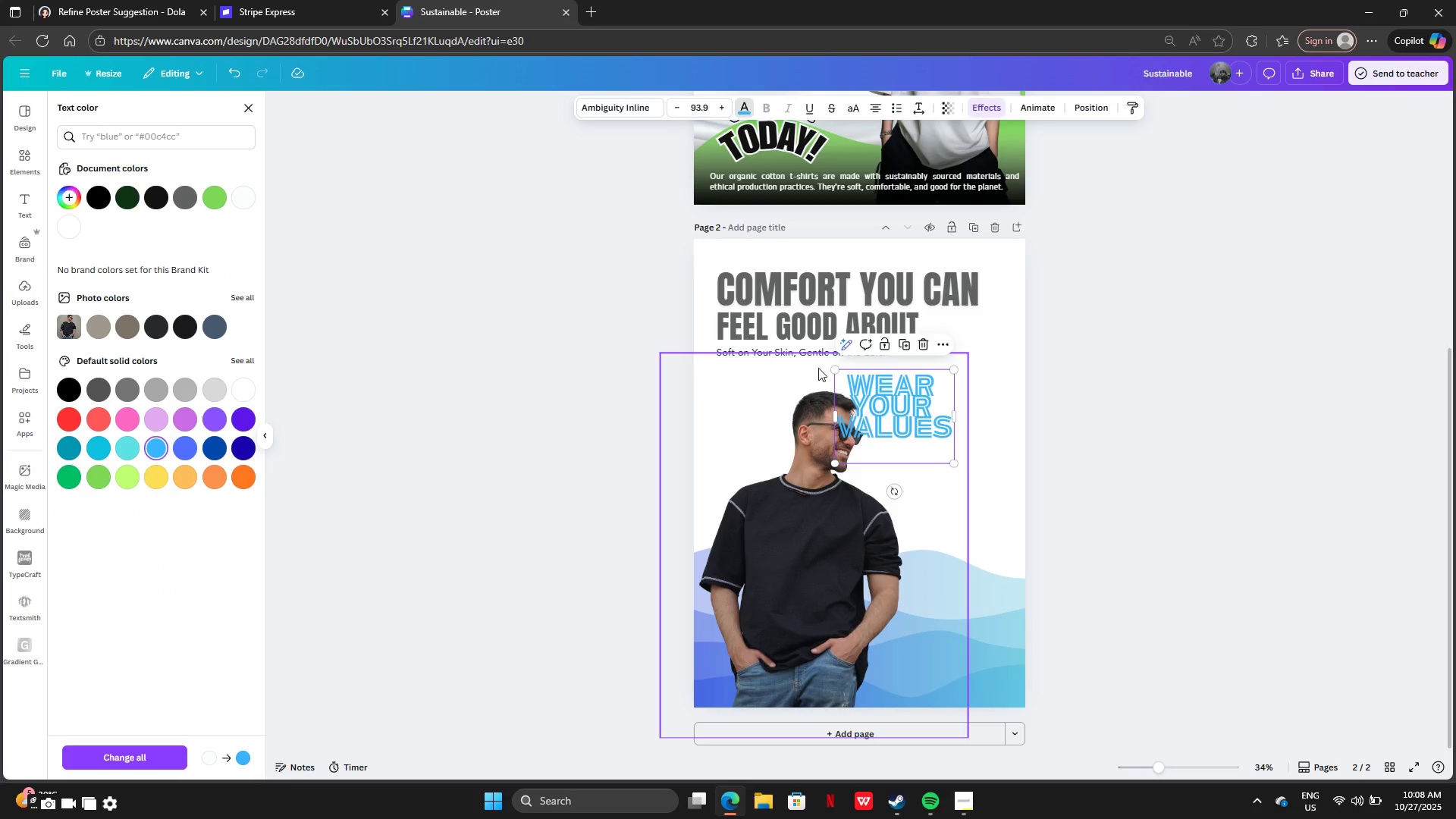 
left_click_drag(start_coordinate=[1072, 105], to_coordinate=[1059, 105])
 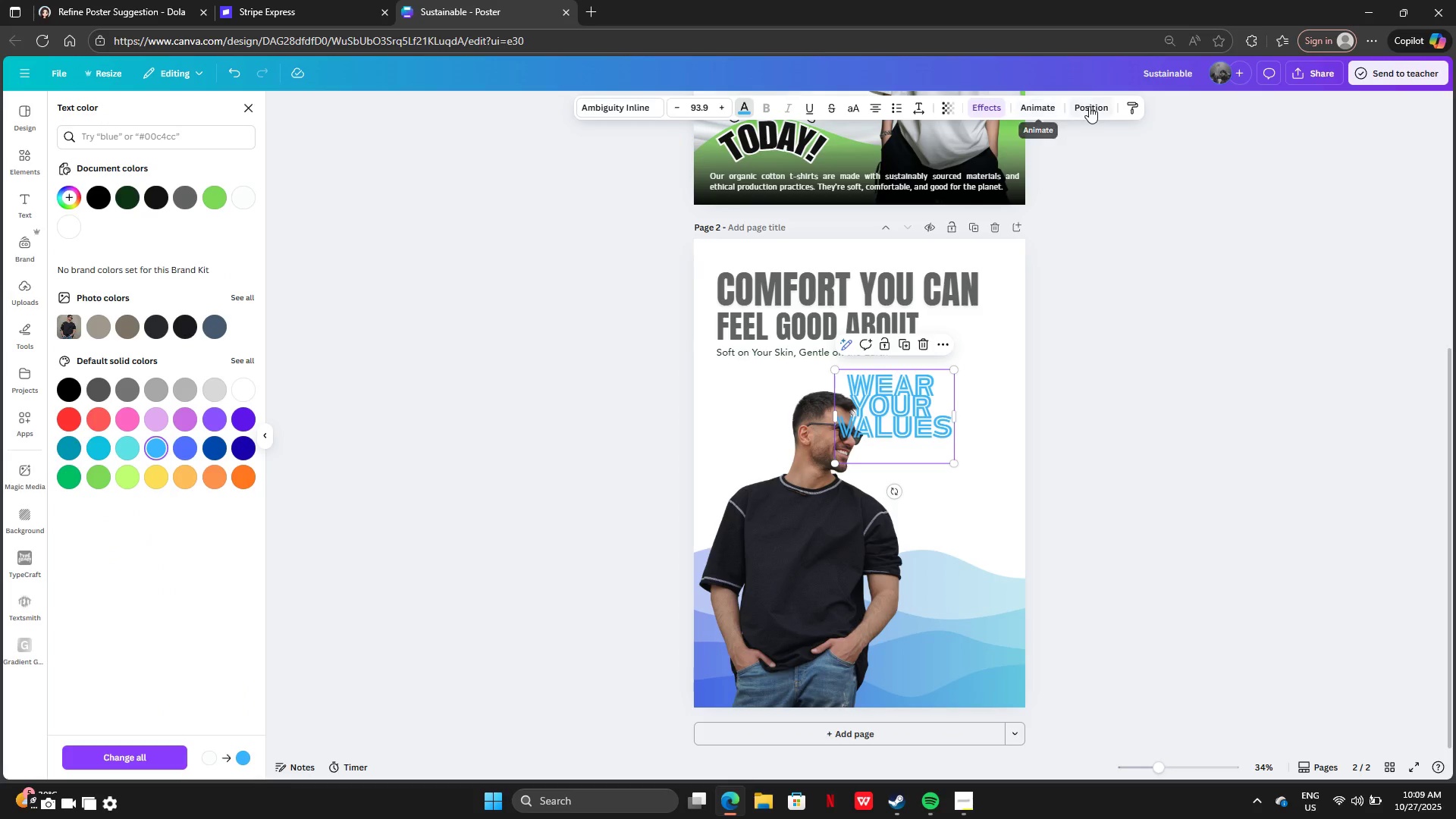 
double_click([1081, 105])
 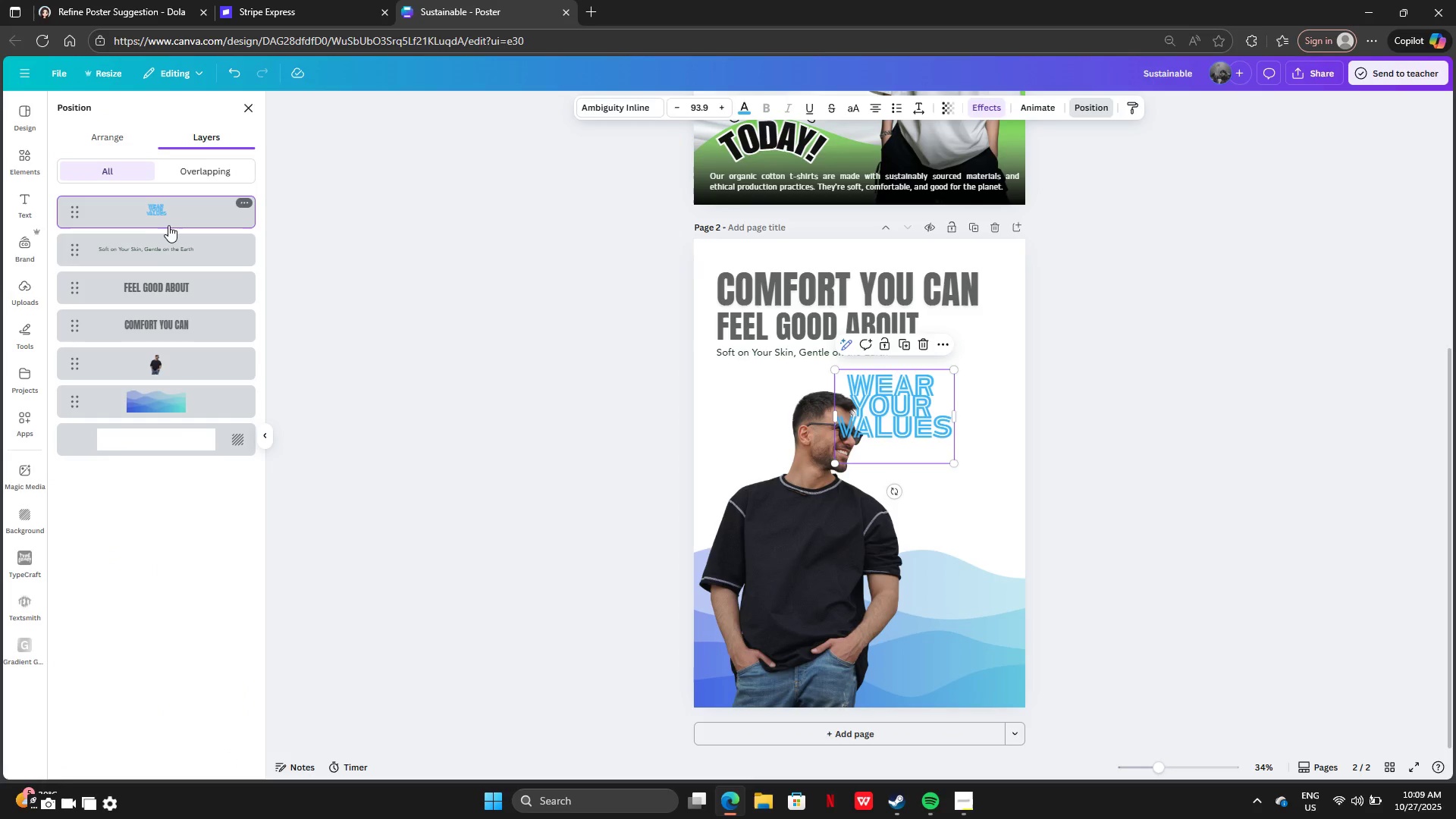 
left_click_drag(start_coordinate=[171, 217], to_coordinate=[149, 379])
 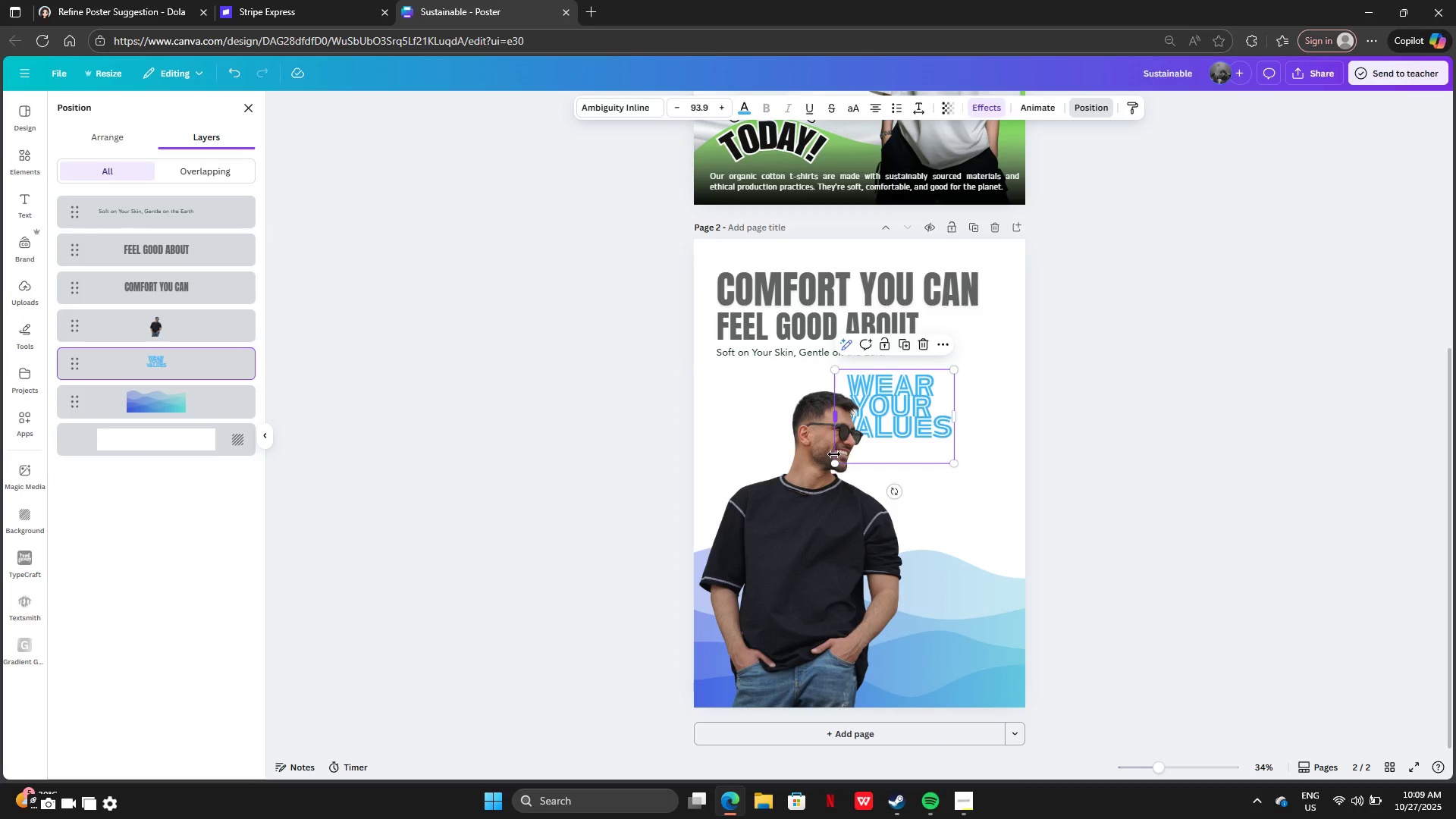 
left_click_drag(start_coordinate=[830, 464], to_coordinate=[731, 585])
 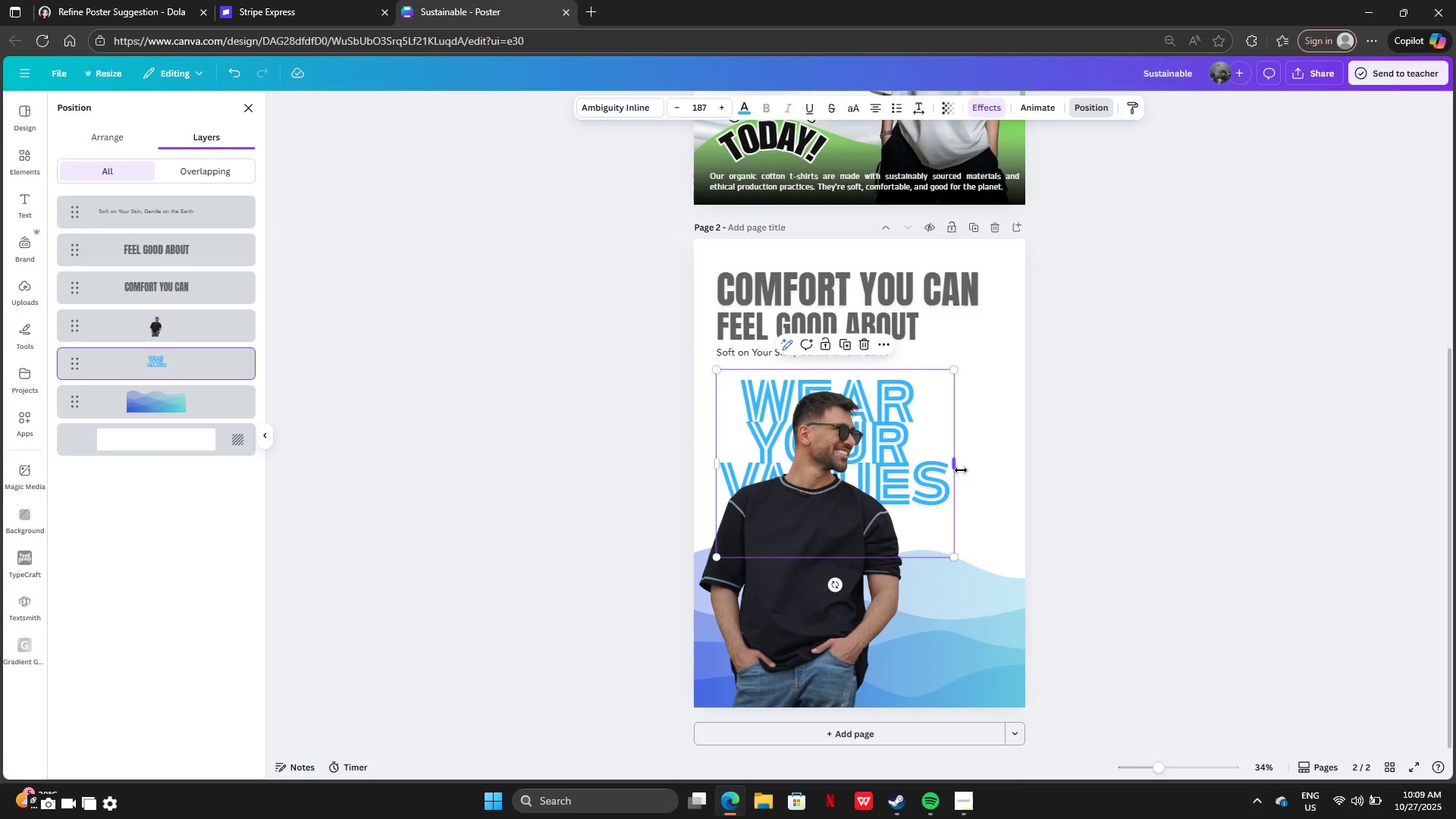 
left_click_drag(start_coordinate=[956, 466], to_coordinate=[998, 470])
 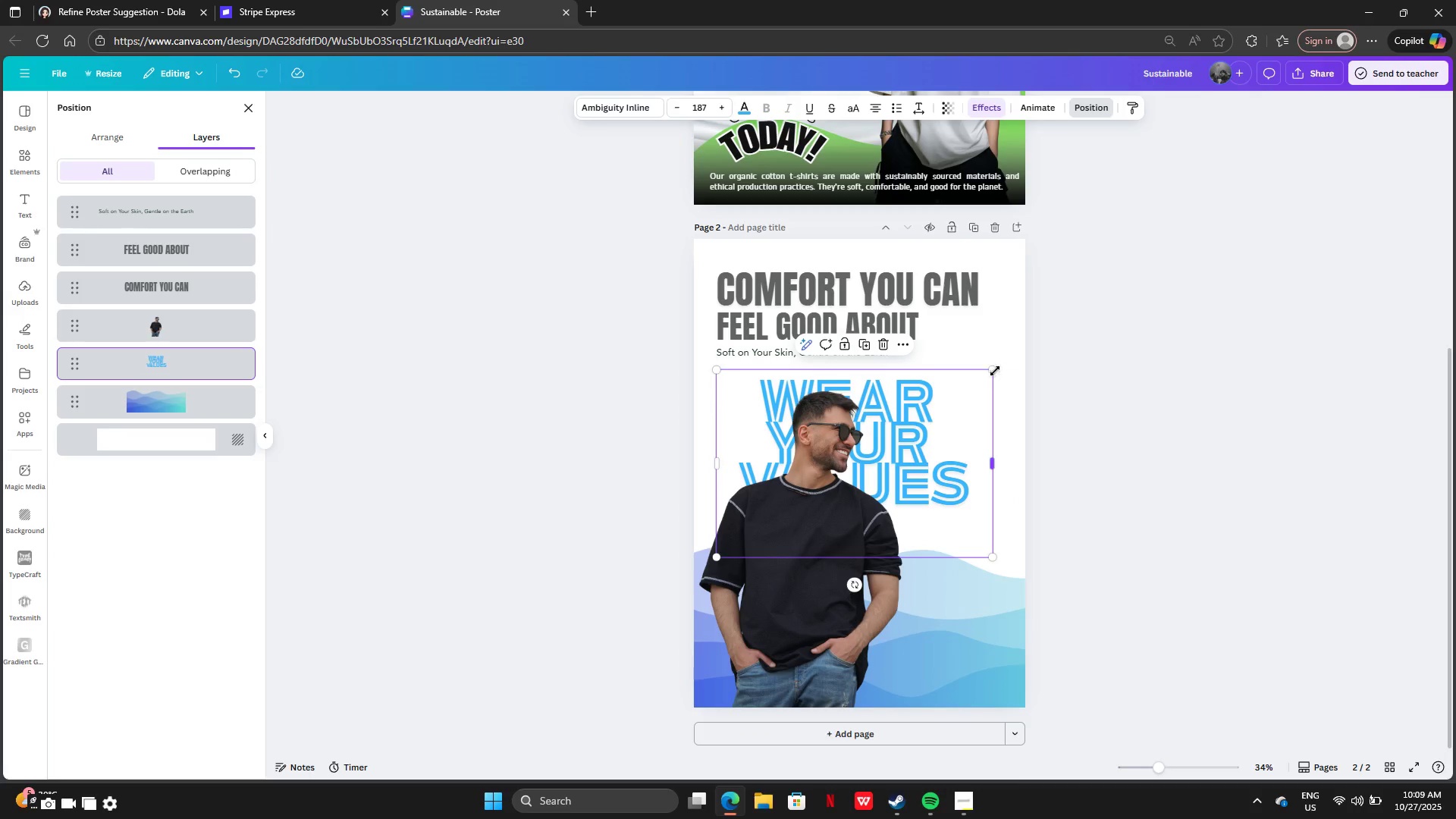 
left_click_drag(start_coordinate=[991, 368], to_coordinate=[998, 366])
 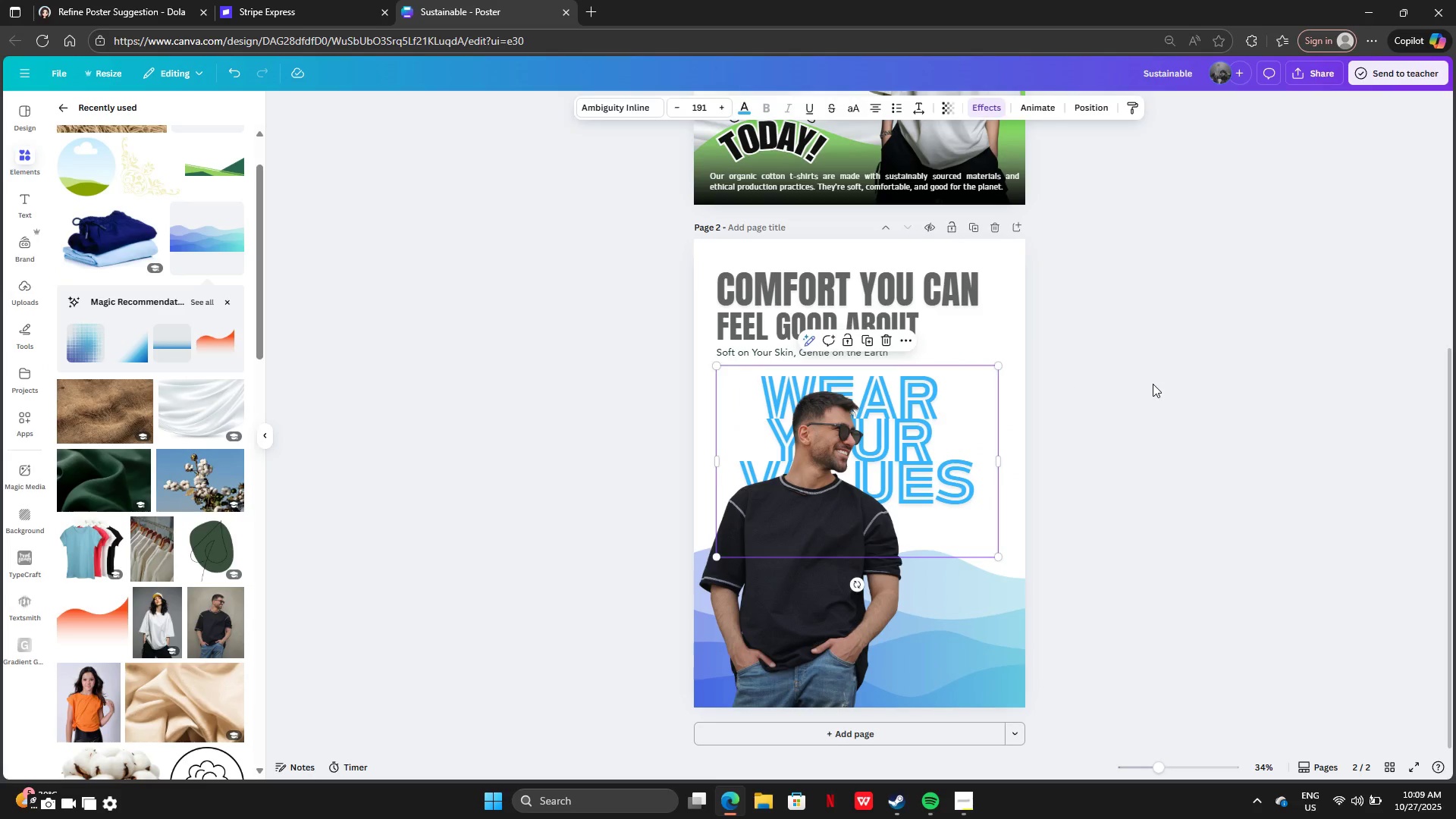 
double_click([1153, 384])
 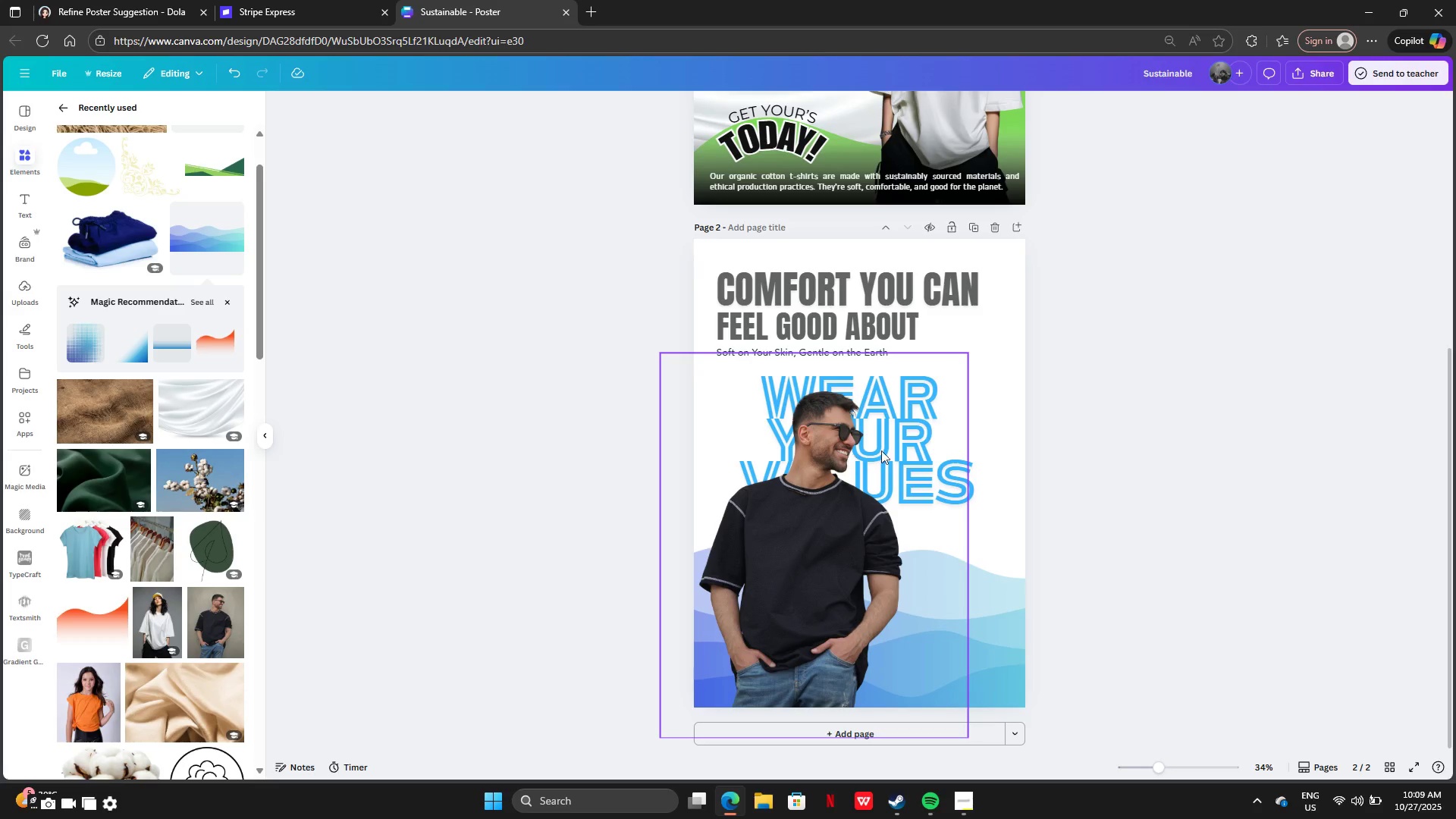 
left_click_drag(start_coordinate=[902, 450], to_coordinate=[892, 447])
 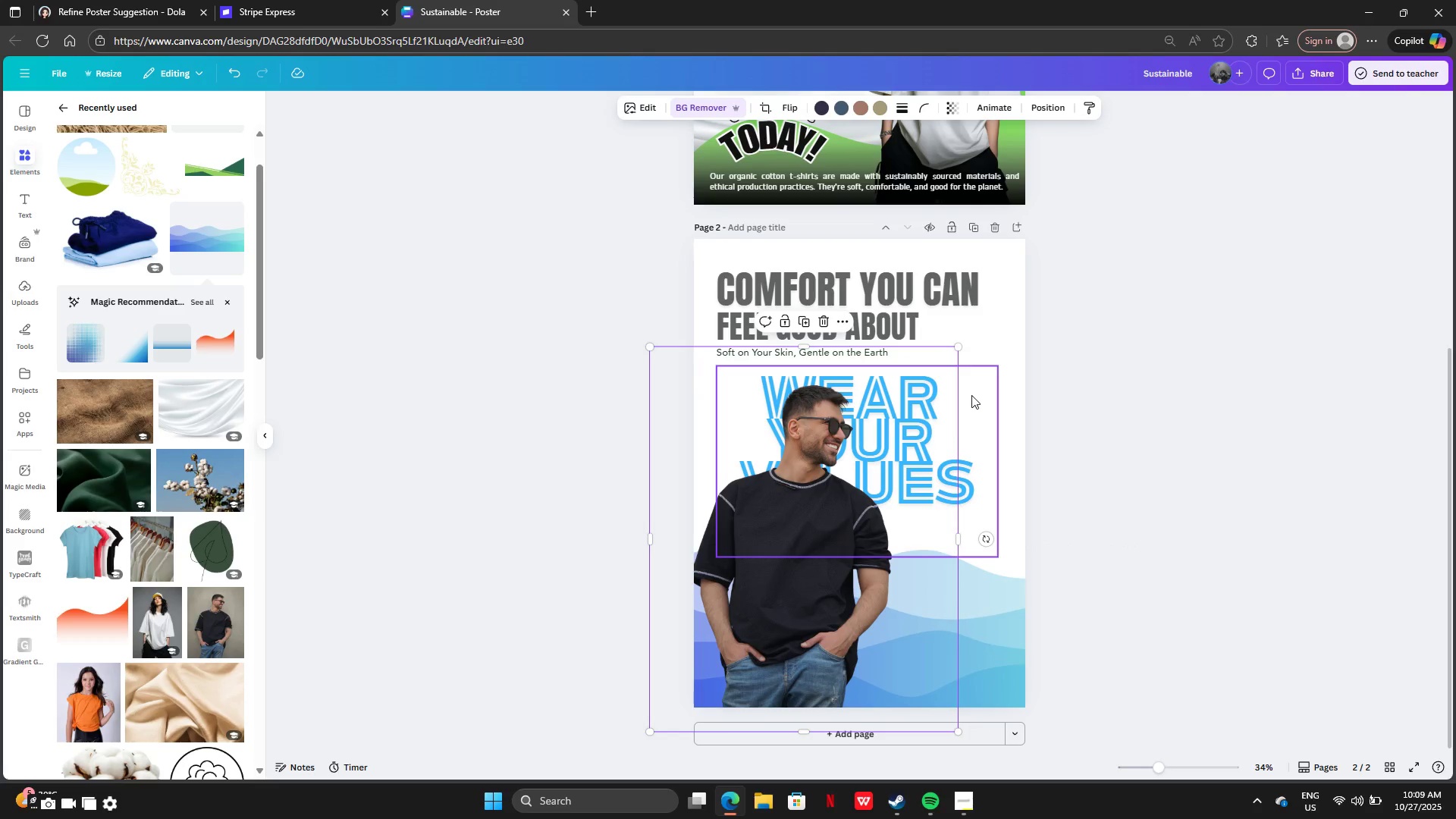 
left_click([972, 395])
 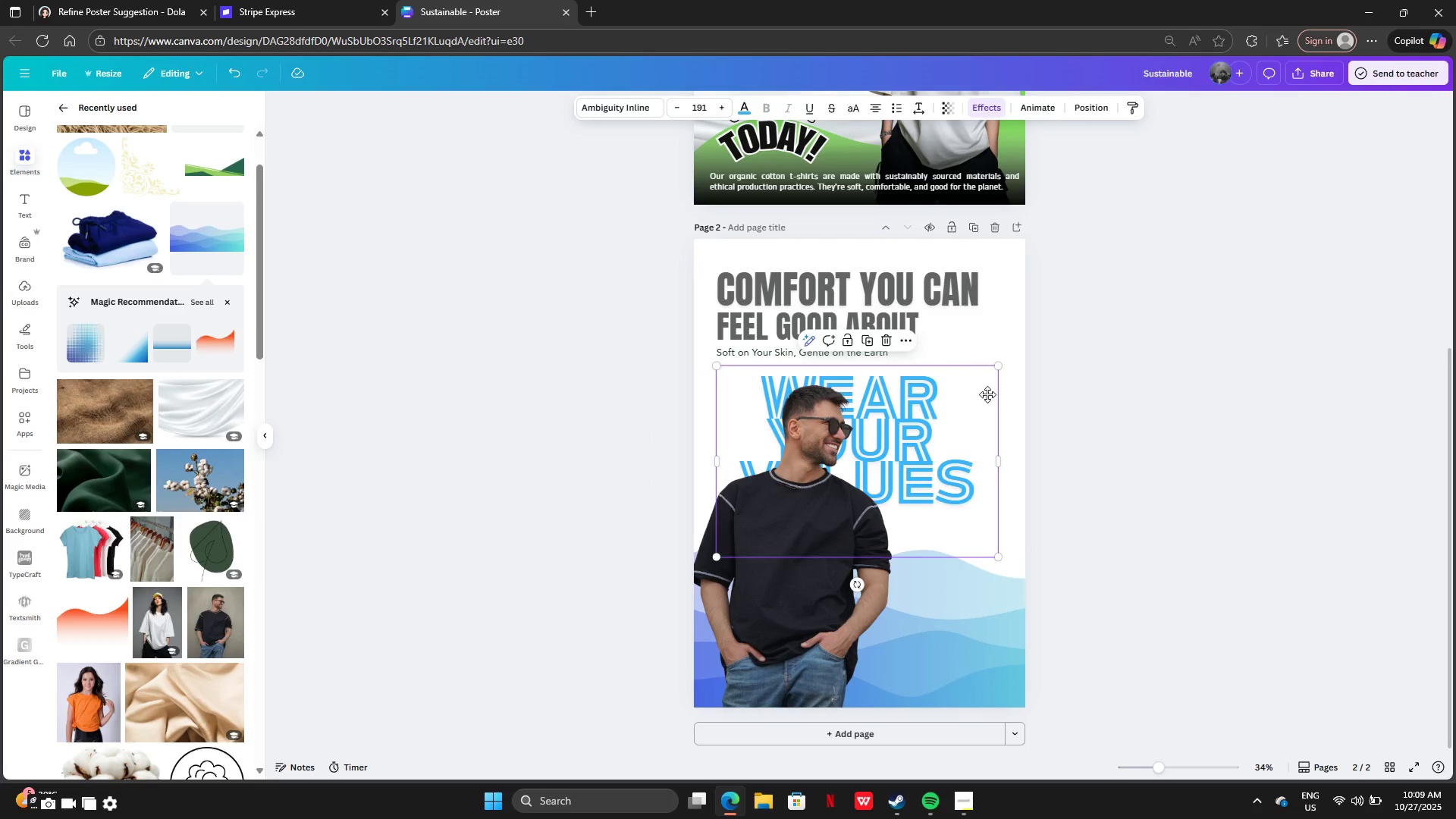 
left_click_drag(start_coordinate=[972, 394], to_coordinate=[1020, 394])
 